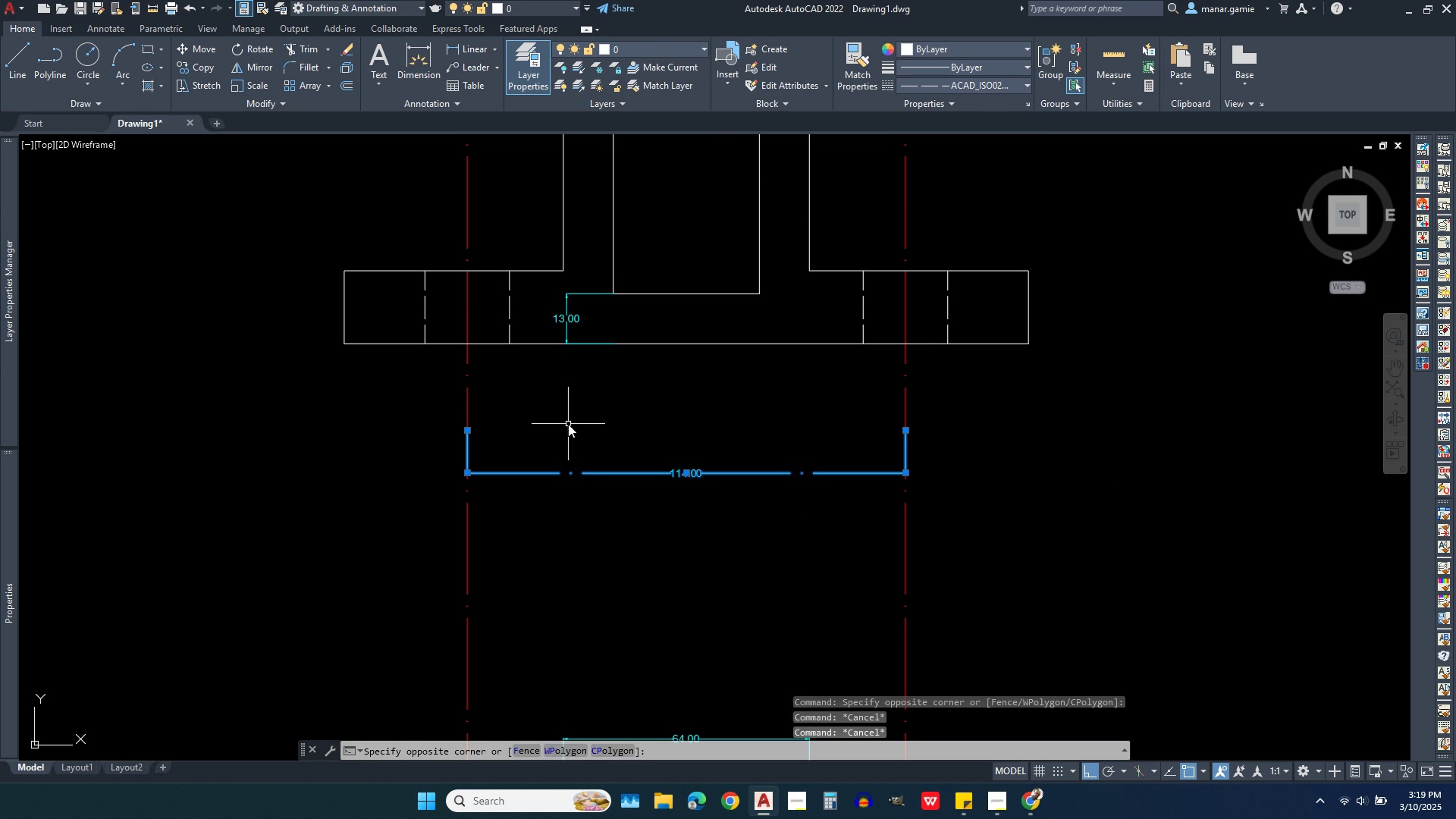 
left_click([568, 424])
 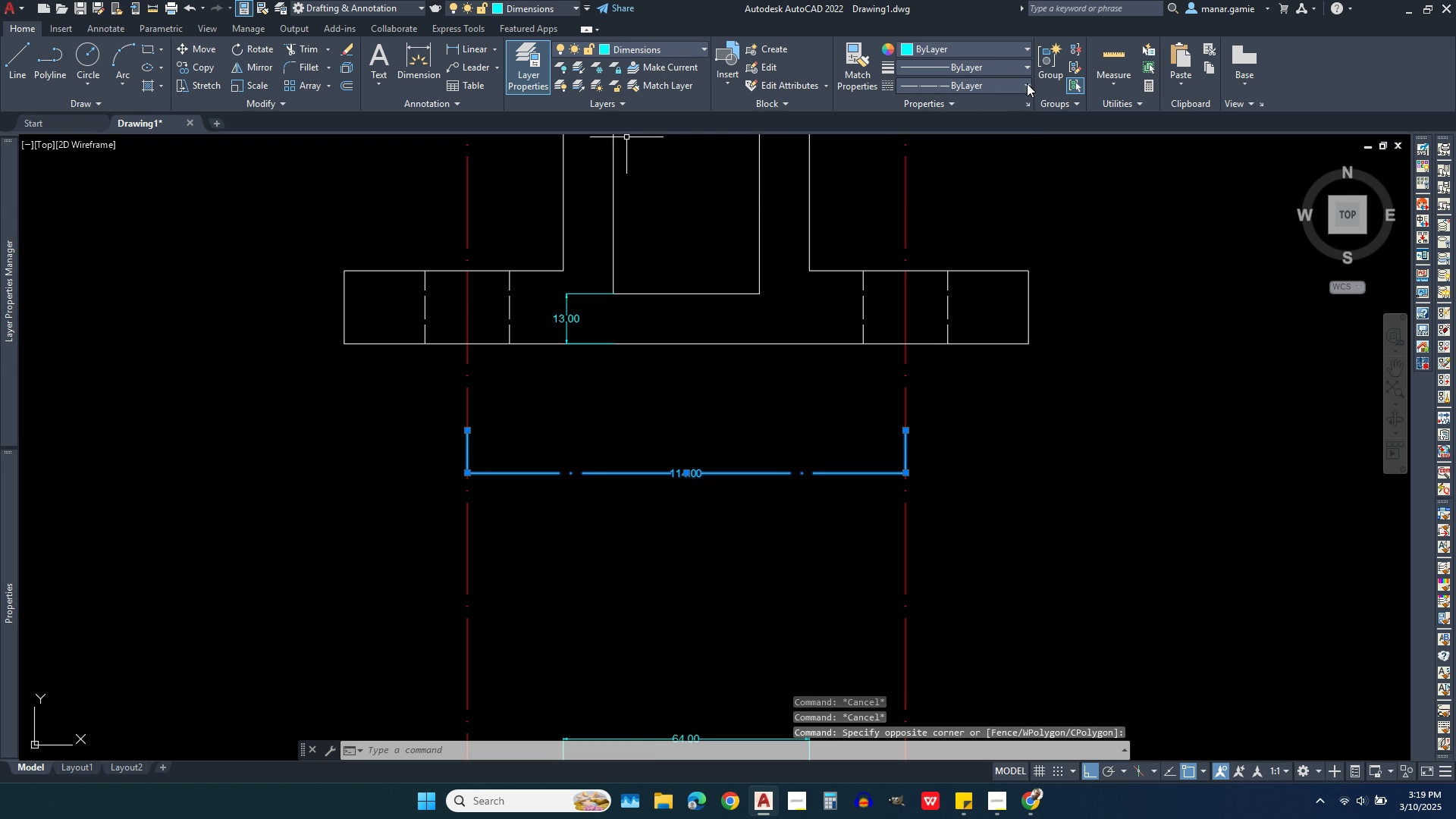 
left_click([1025, 86])
 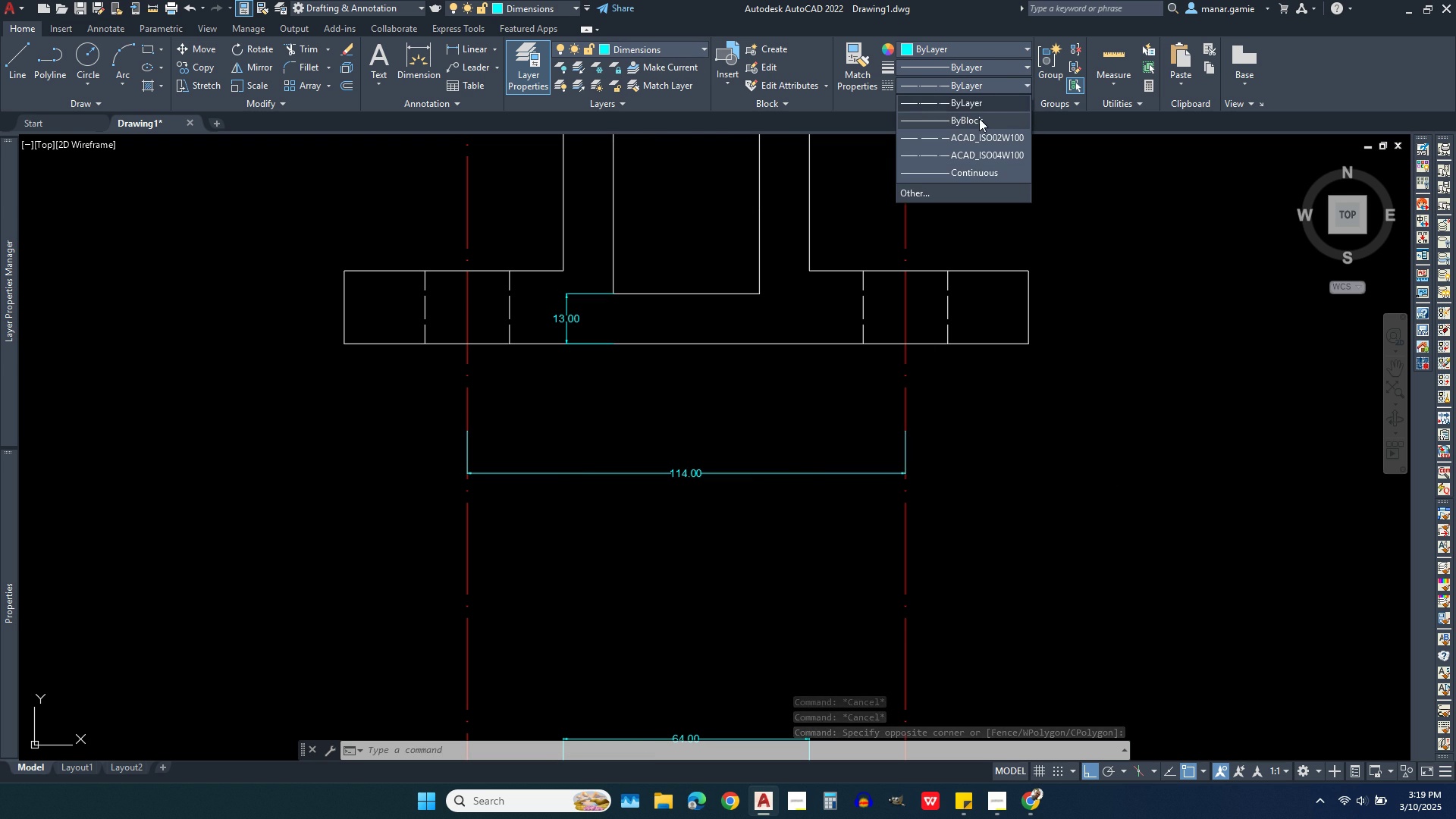 
left_click([977, 118])
 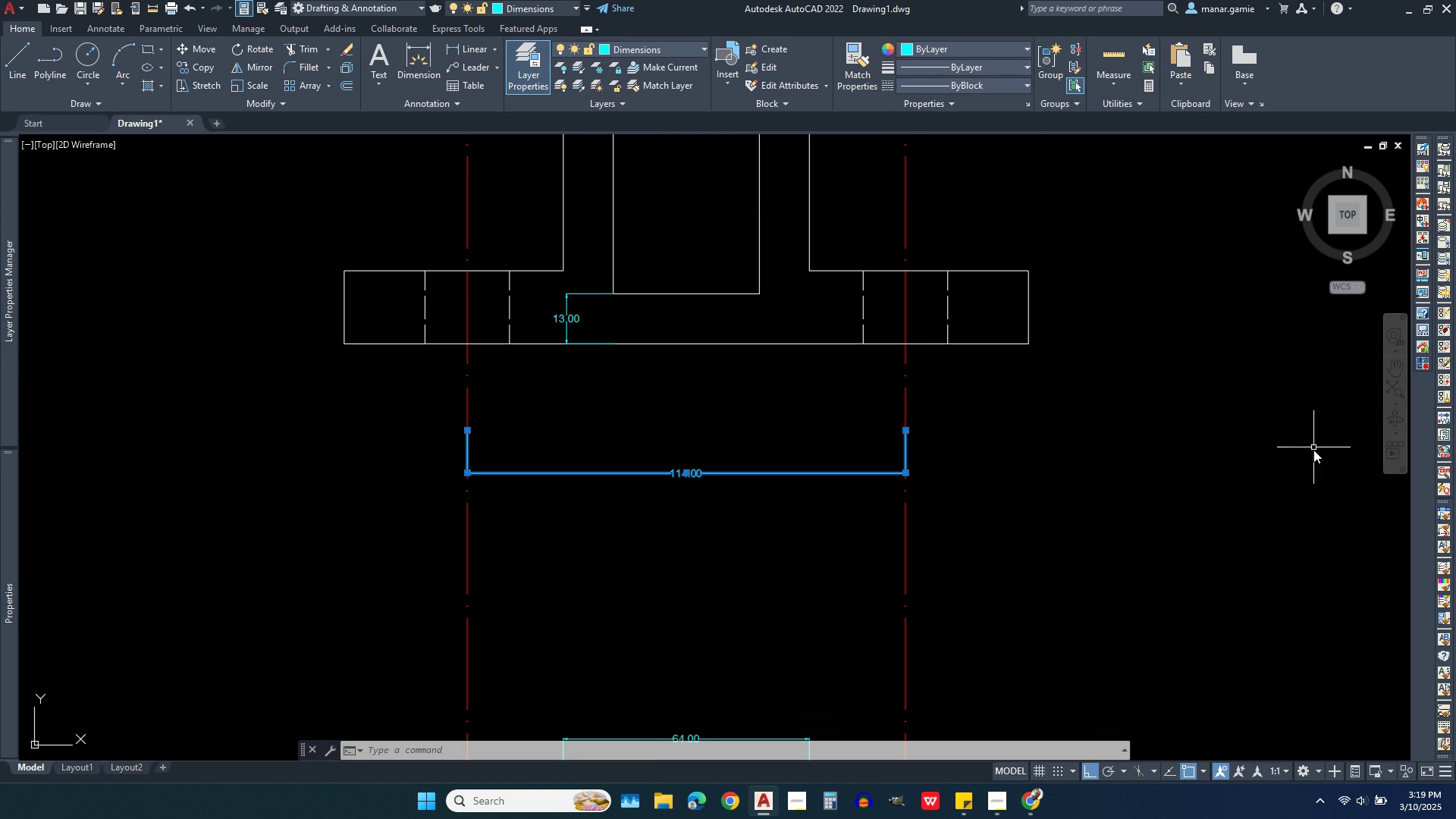 
key(Escape)
 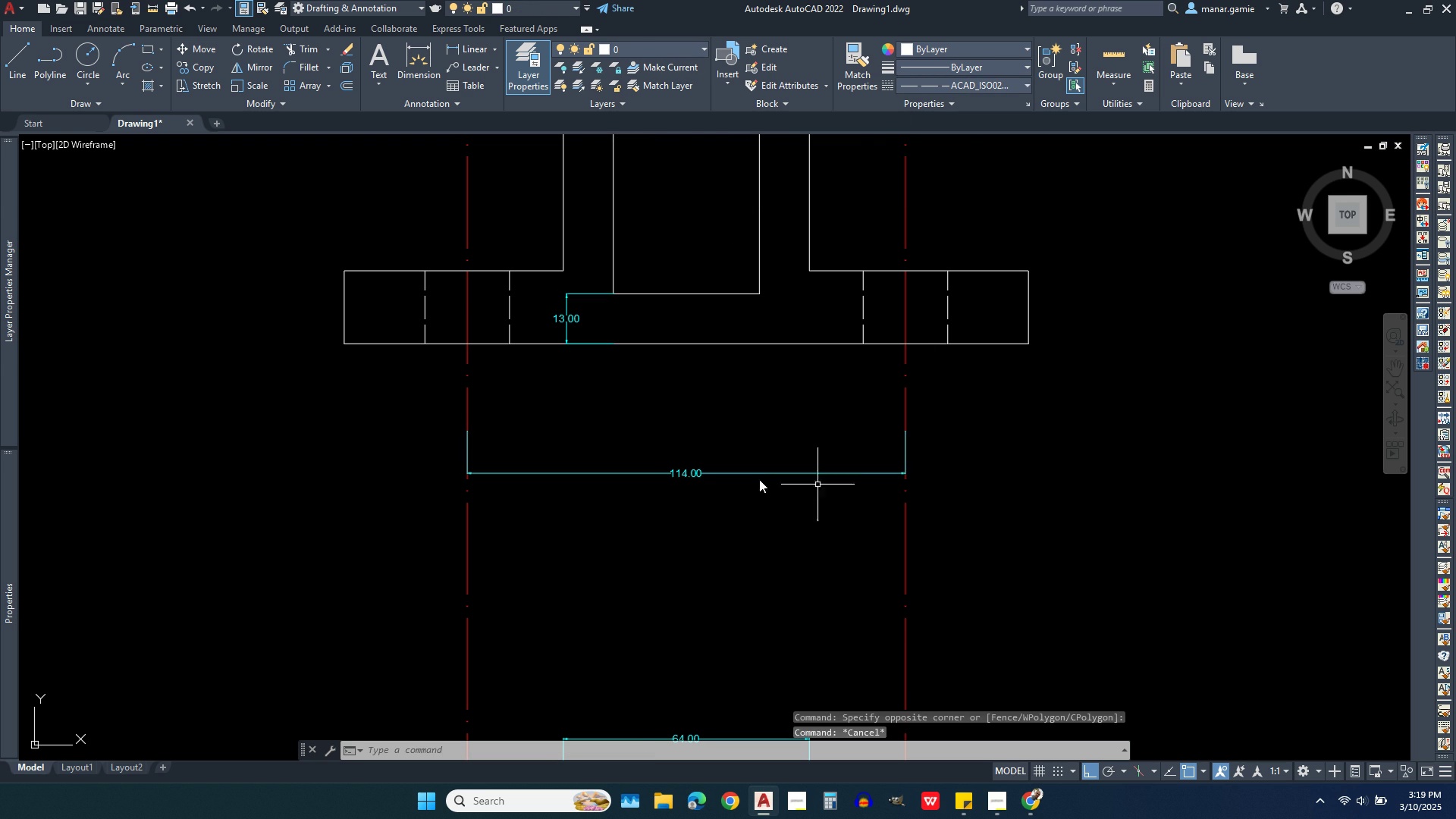 
scroll: coordinate [724, 485], scroll_direction: up, amount: 2.0
 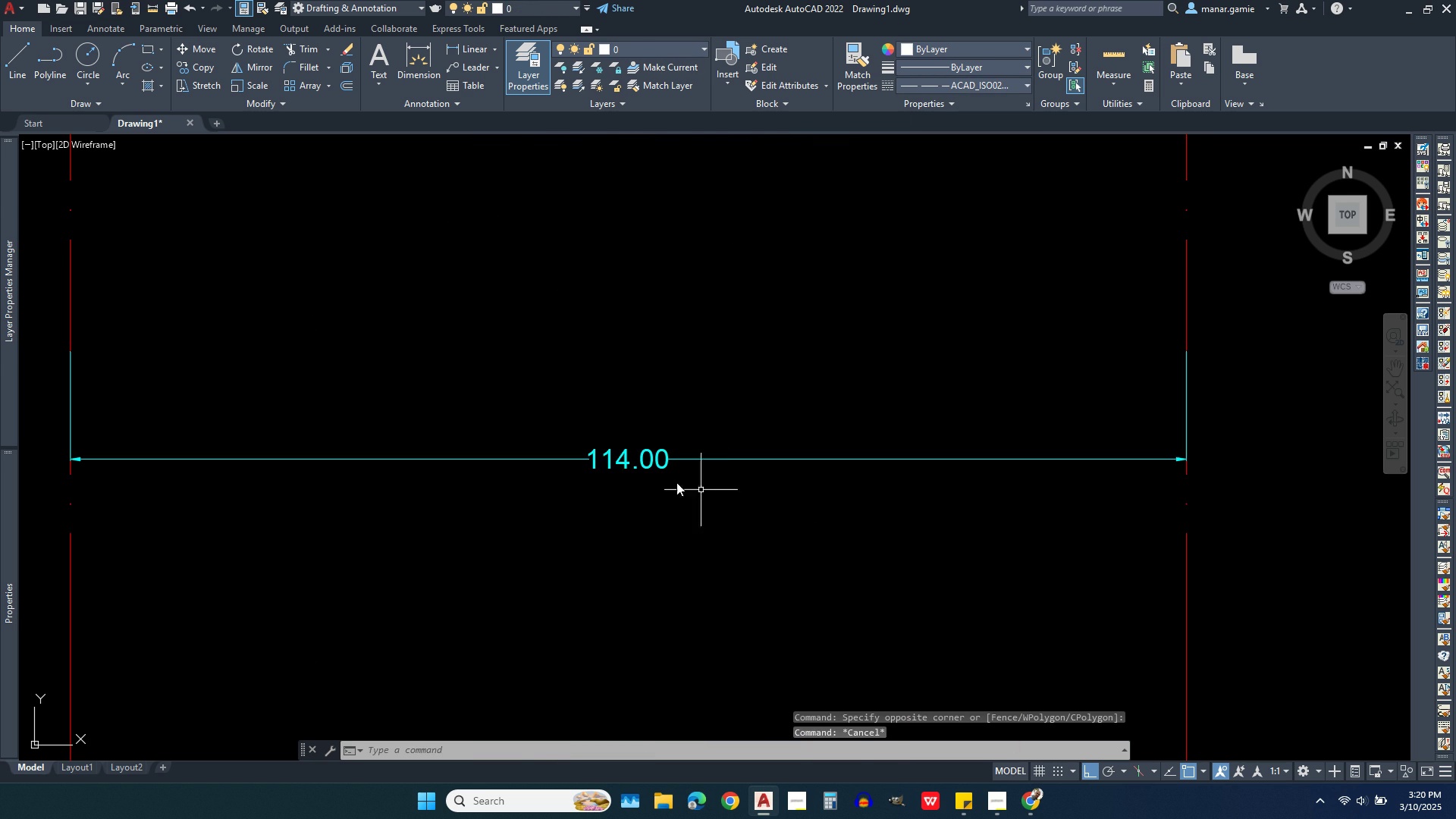 
scroll: coordinate [650, 469], scroll_direction: down, amount: 2.0
 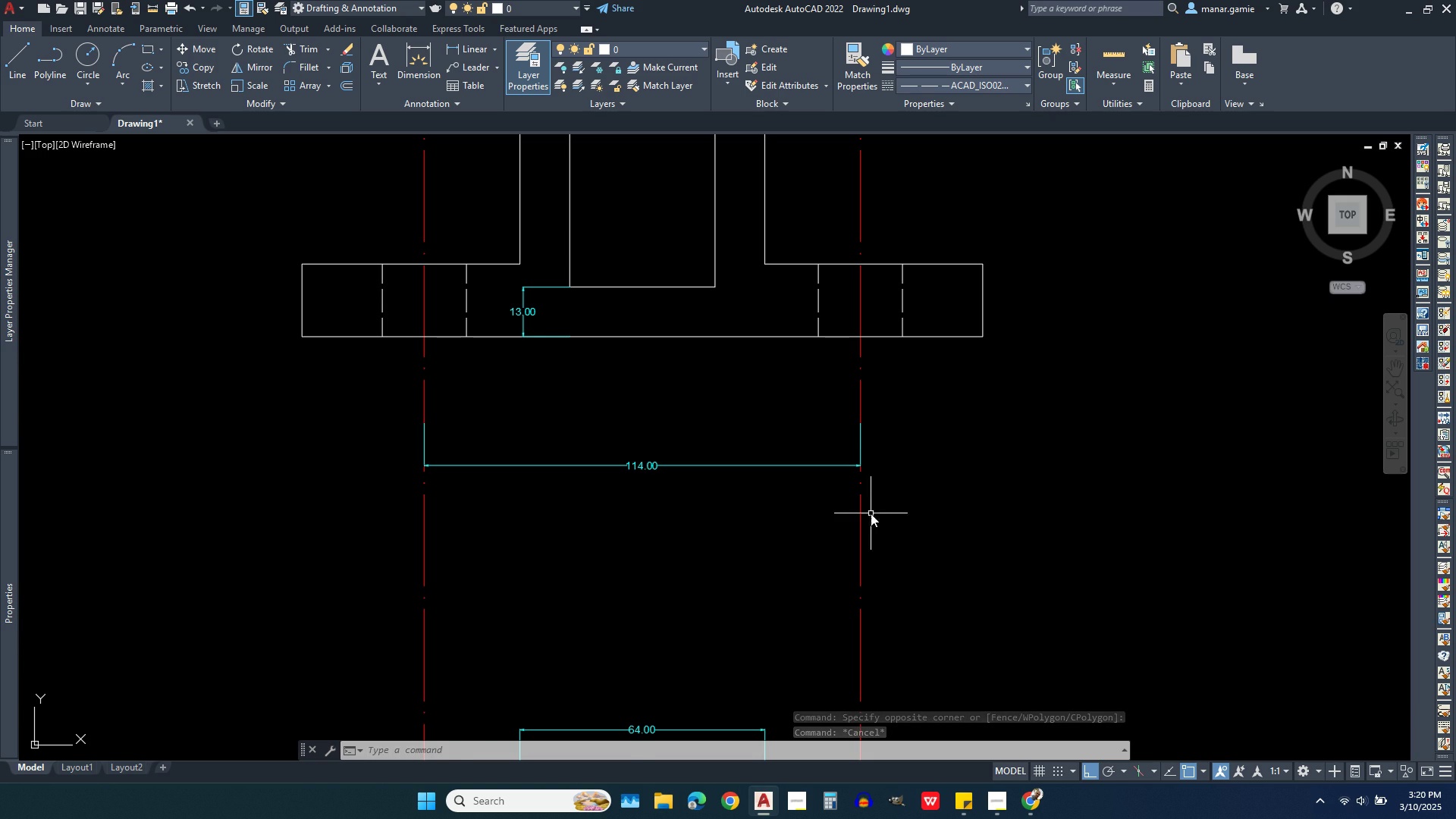 
left_click([902, 551])
 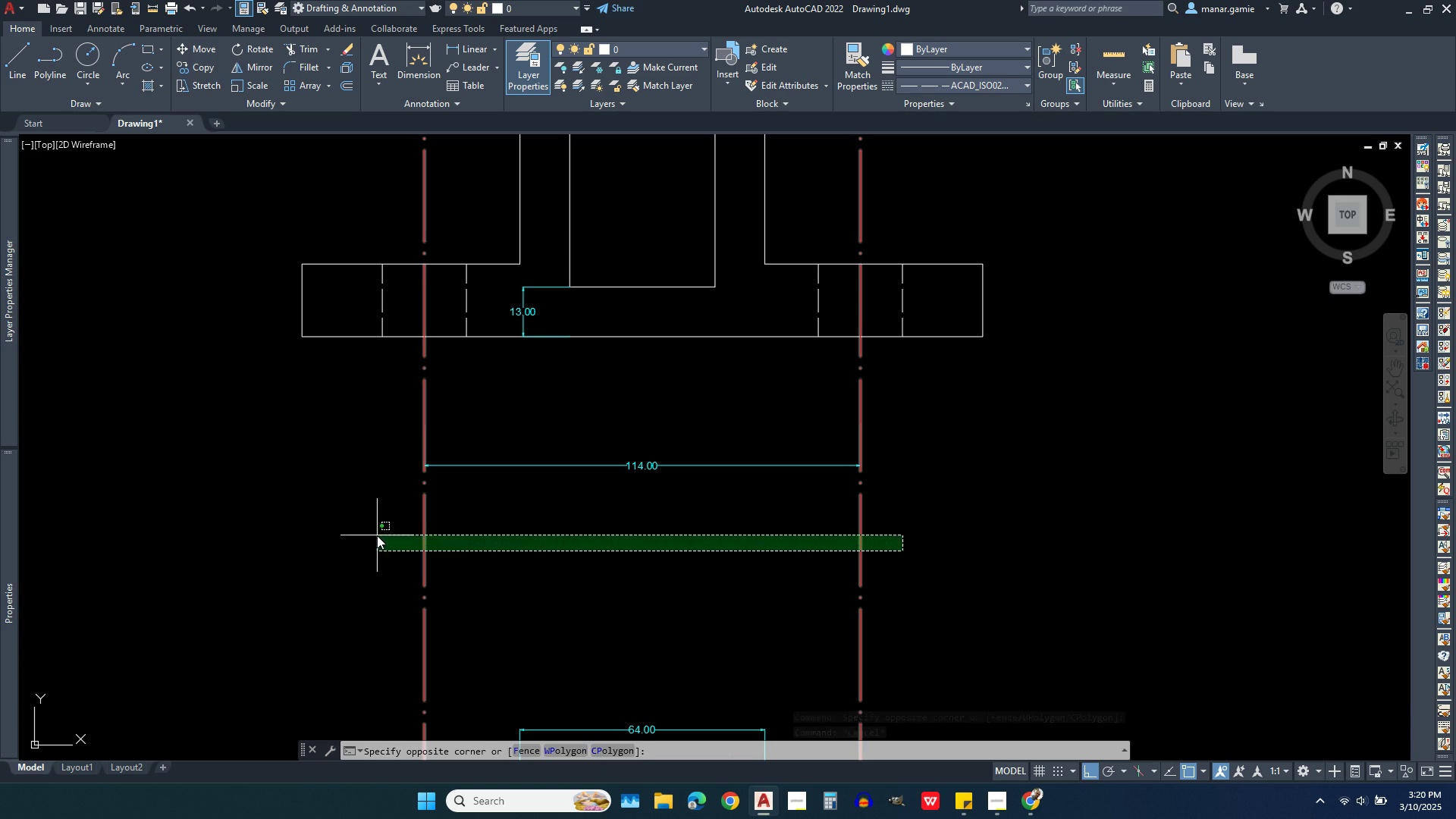 
left_click([377, 535])
 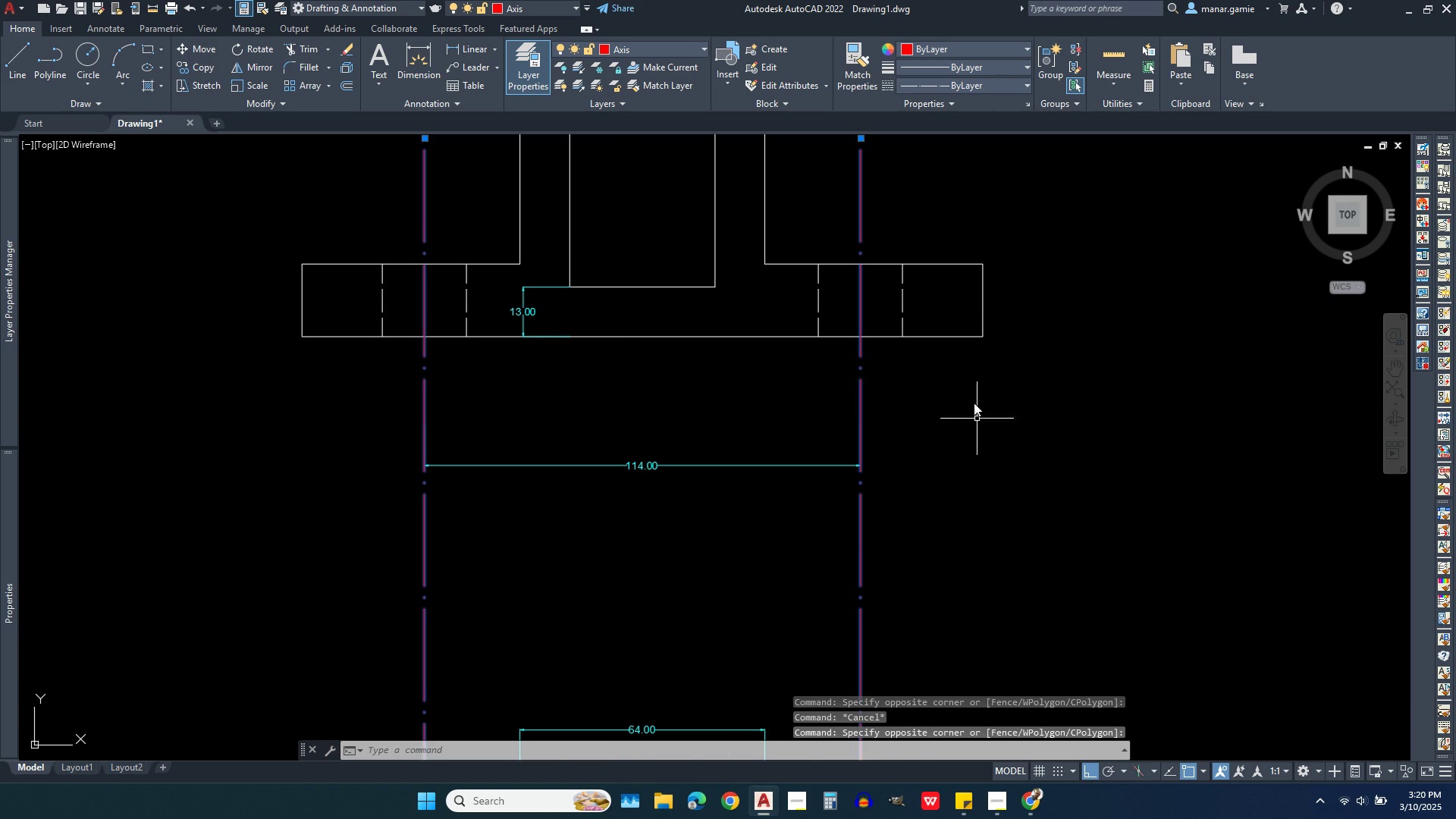 
scroll: coordinate [974, 400], scroll_direction: down, amount: 1.0
 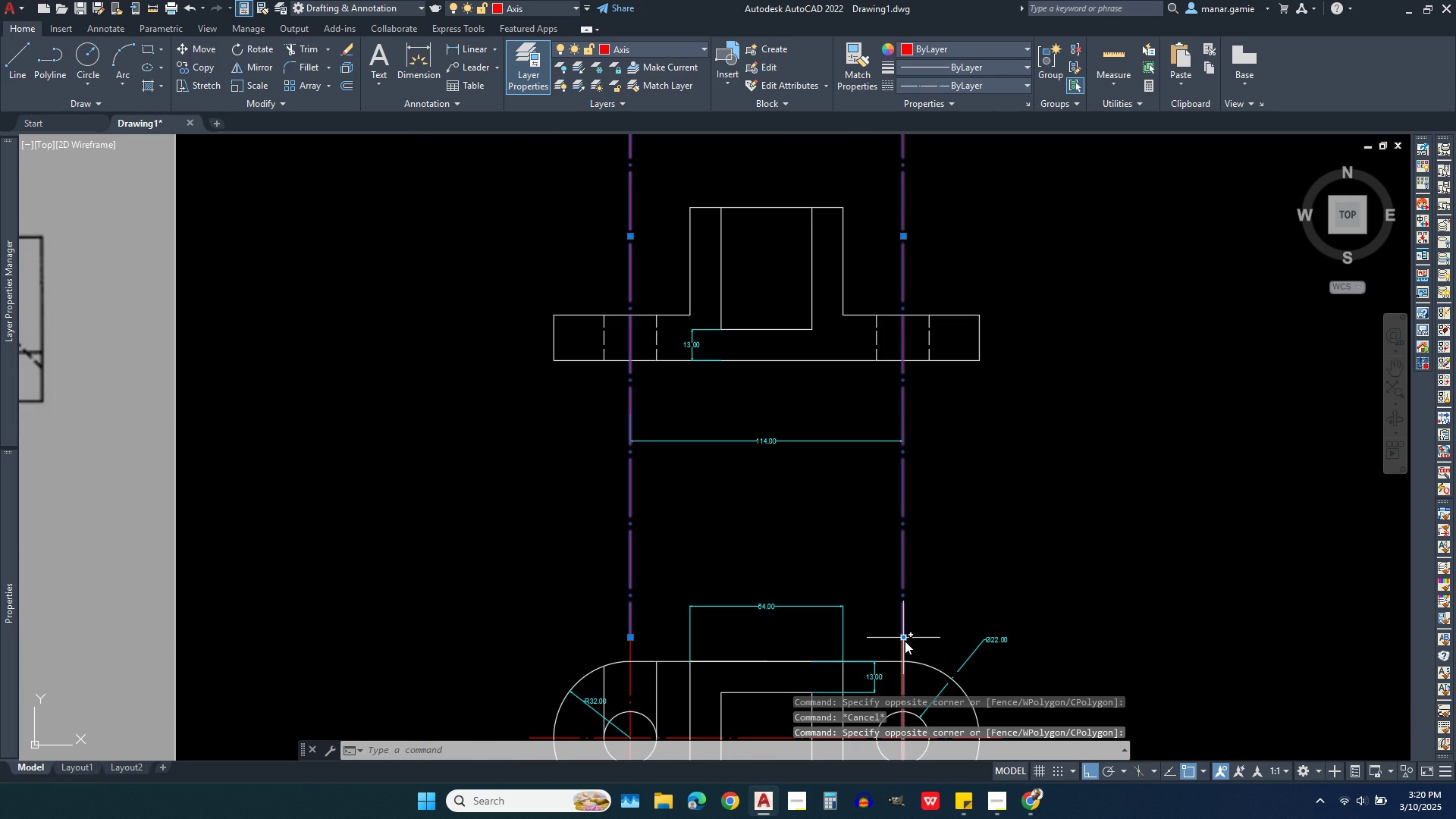 
left_click([905, 641])
 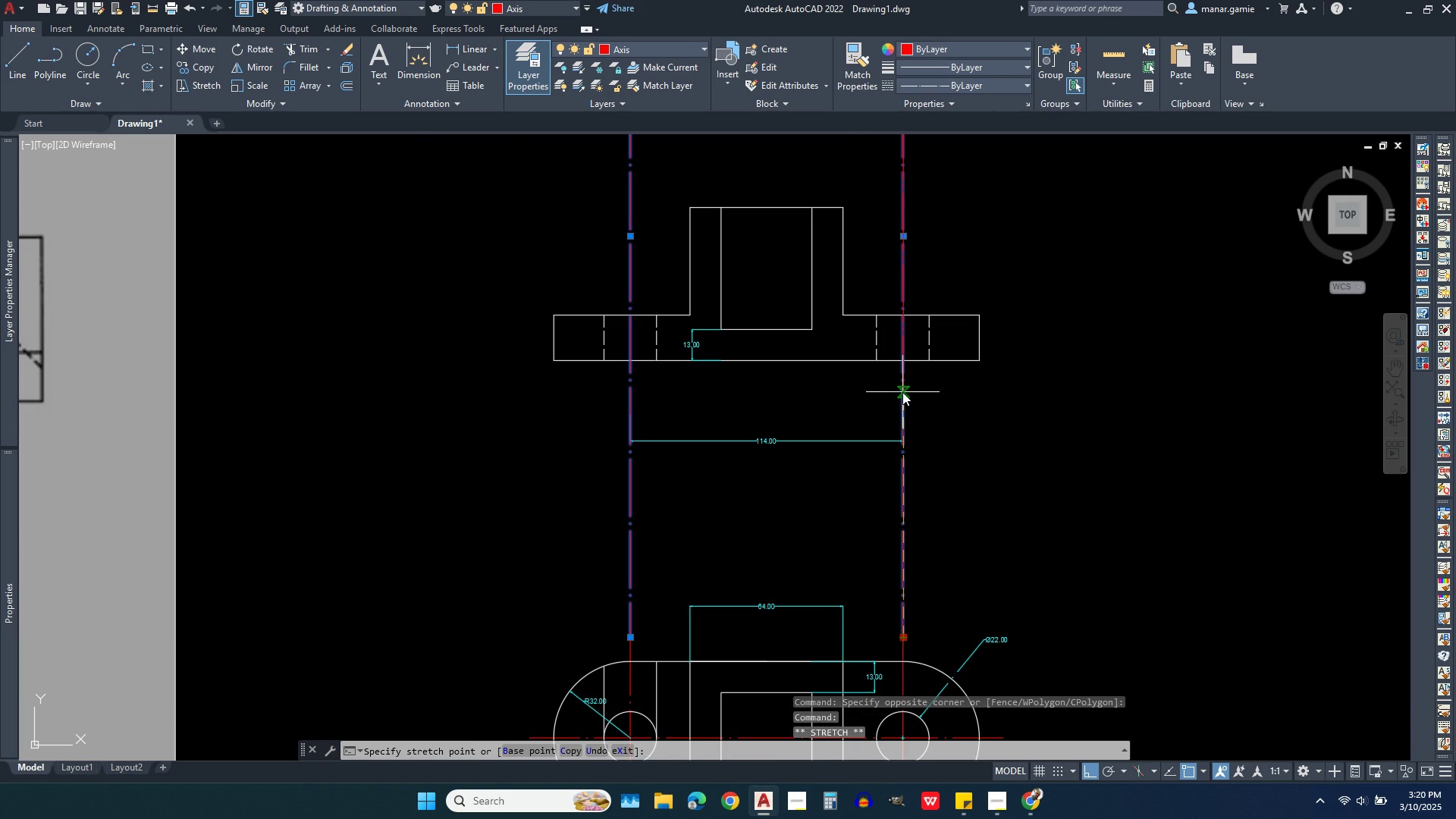 
left_click([902, 392])
 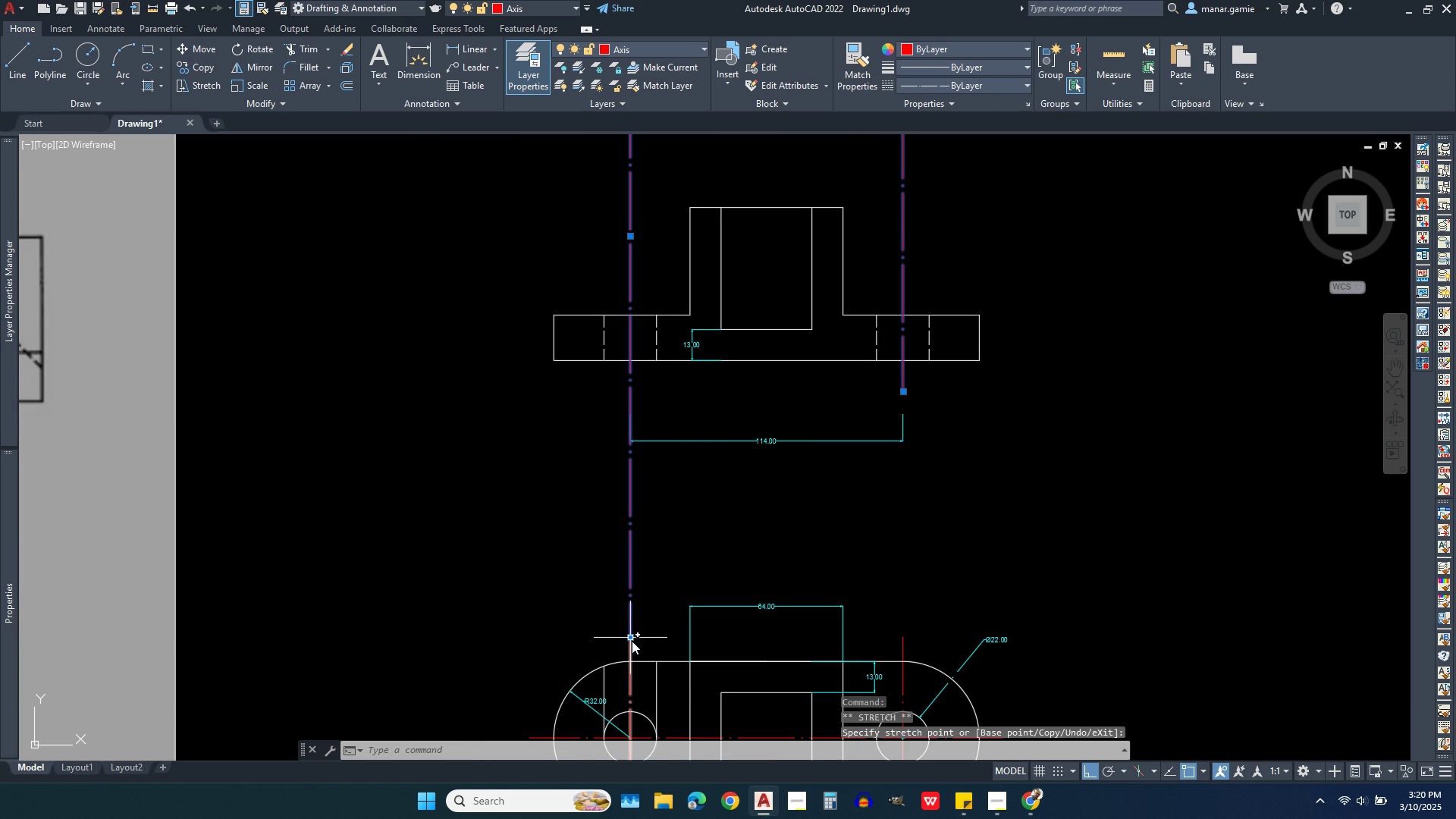 
left_click([632, 641])
 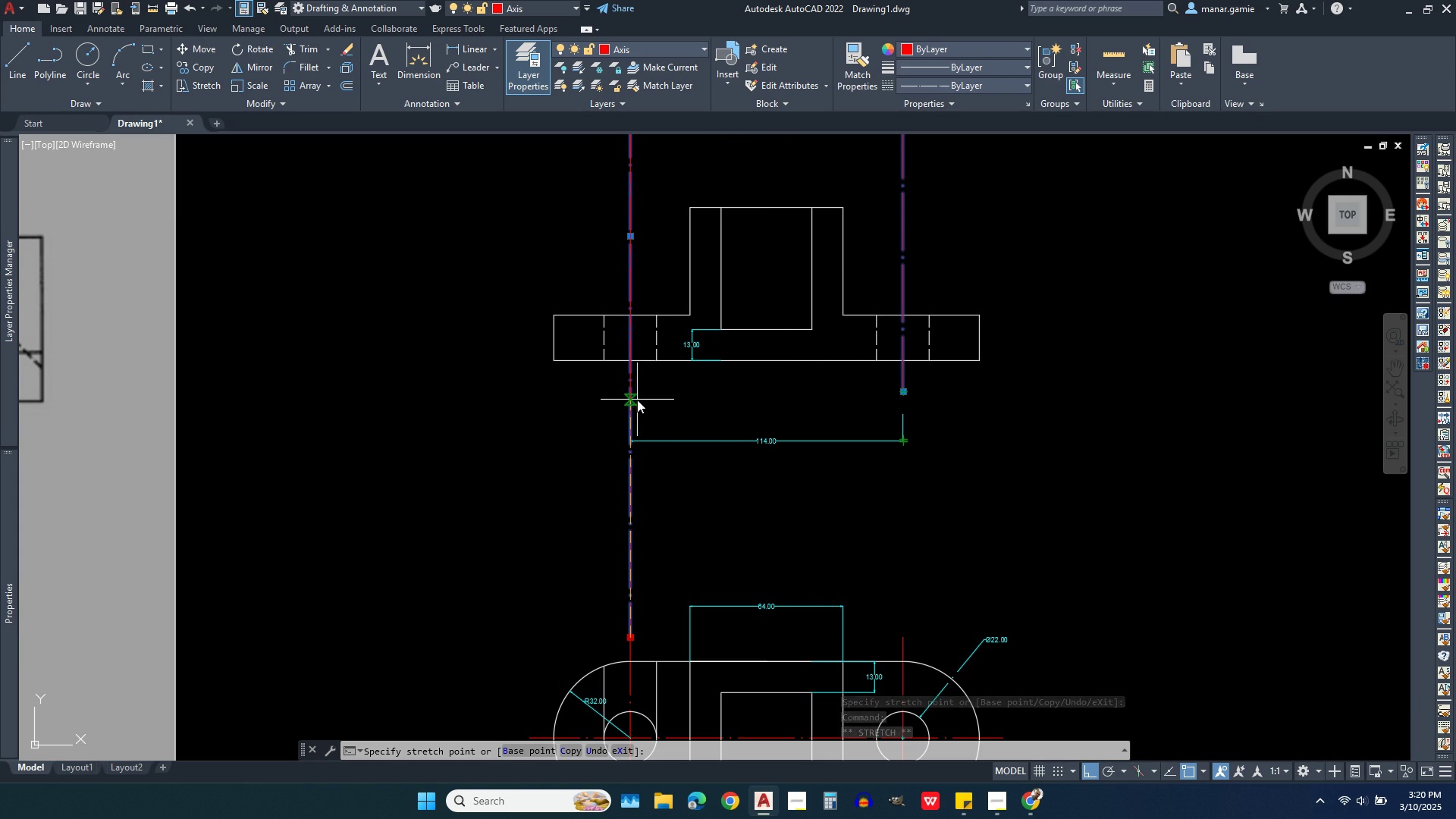 
wait(6.07)
 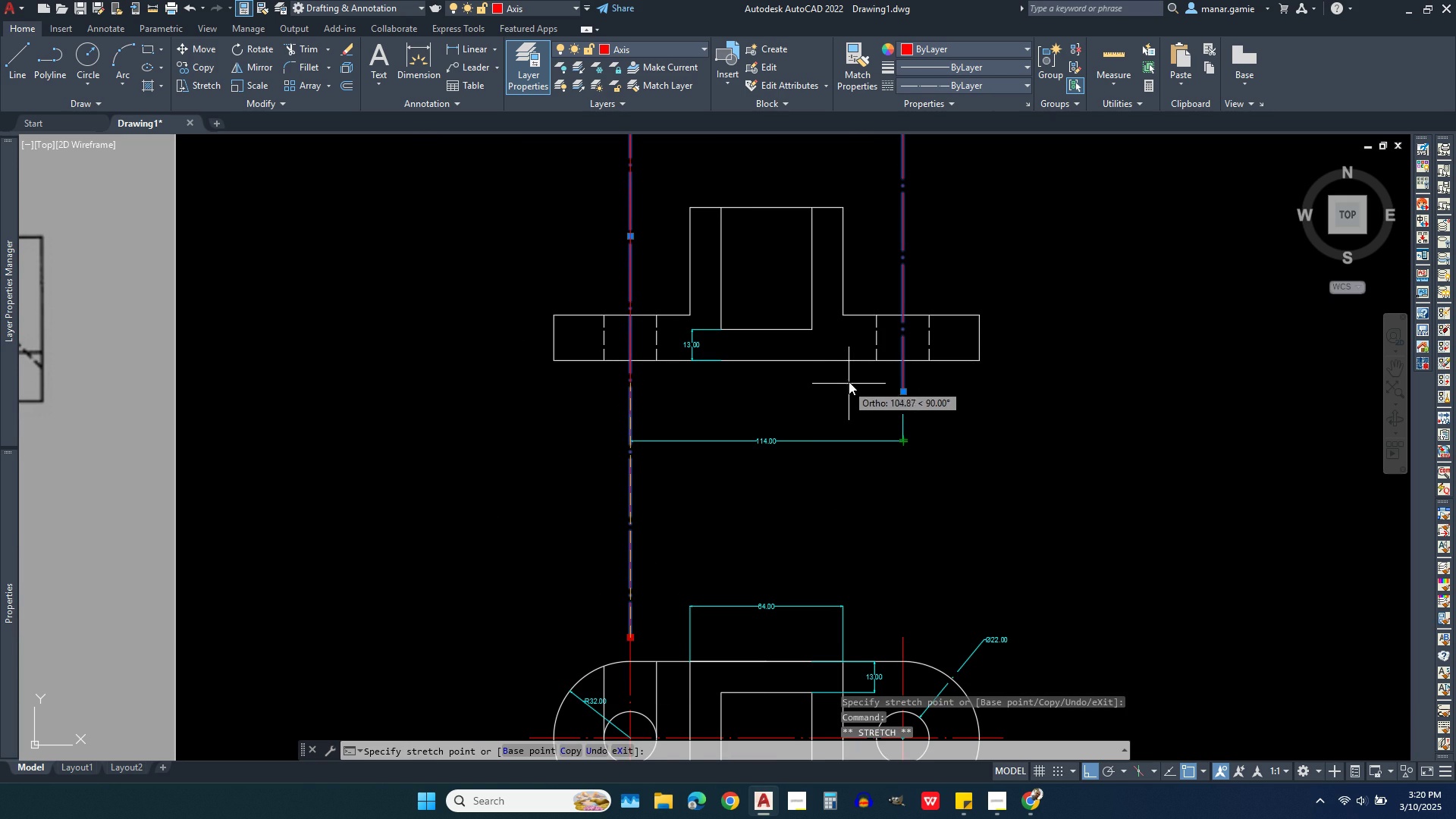 
left_click([631, 392])
 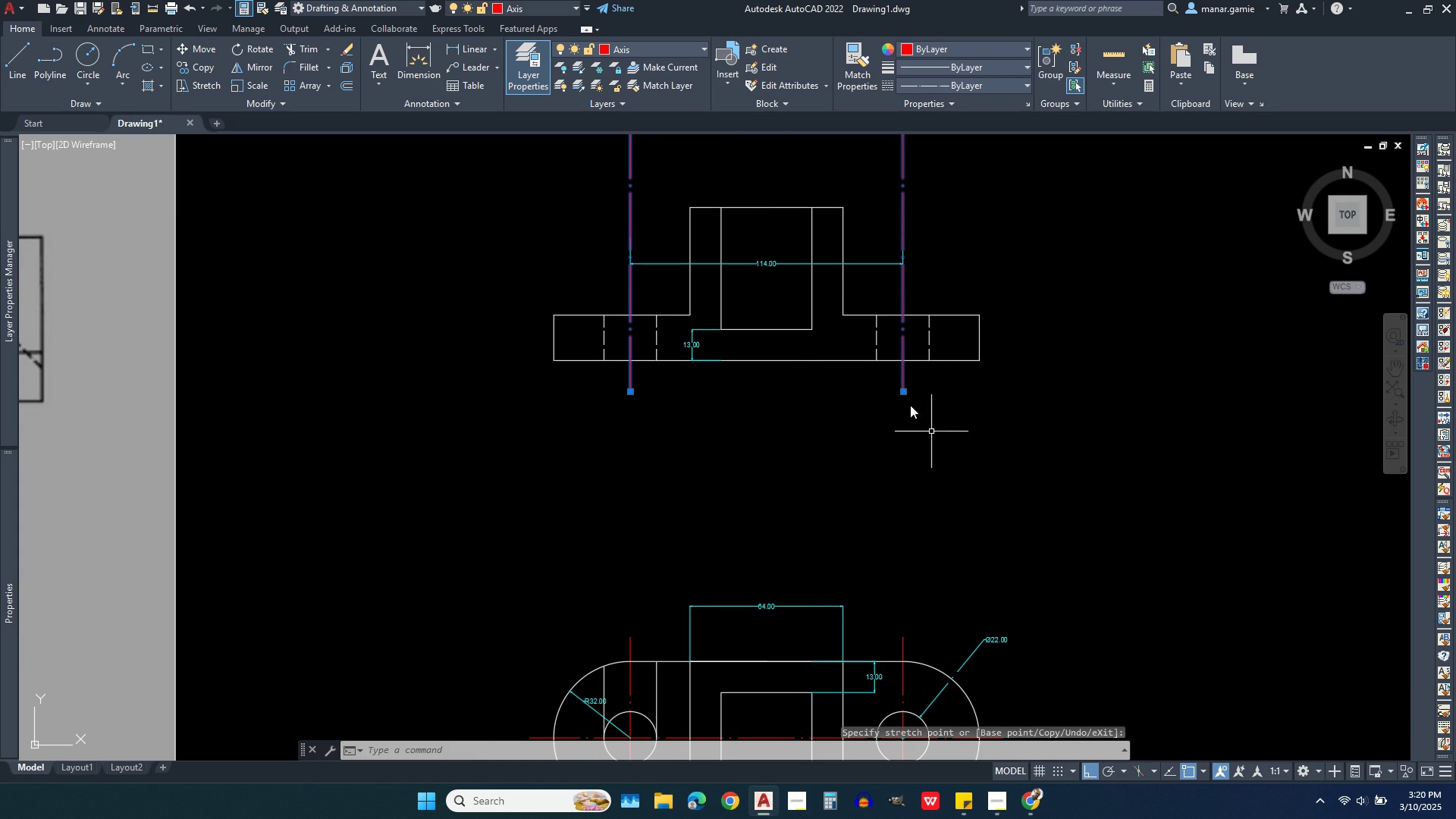 
key(Escape)
 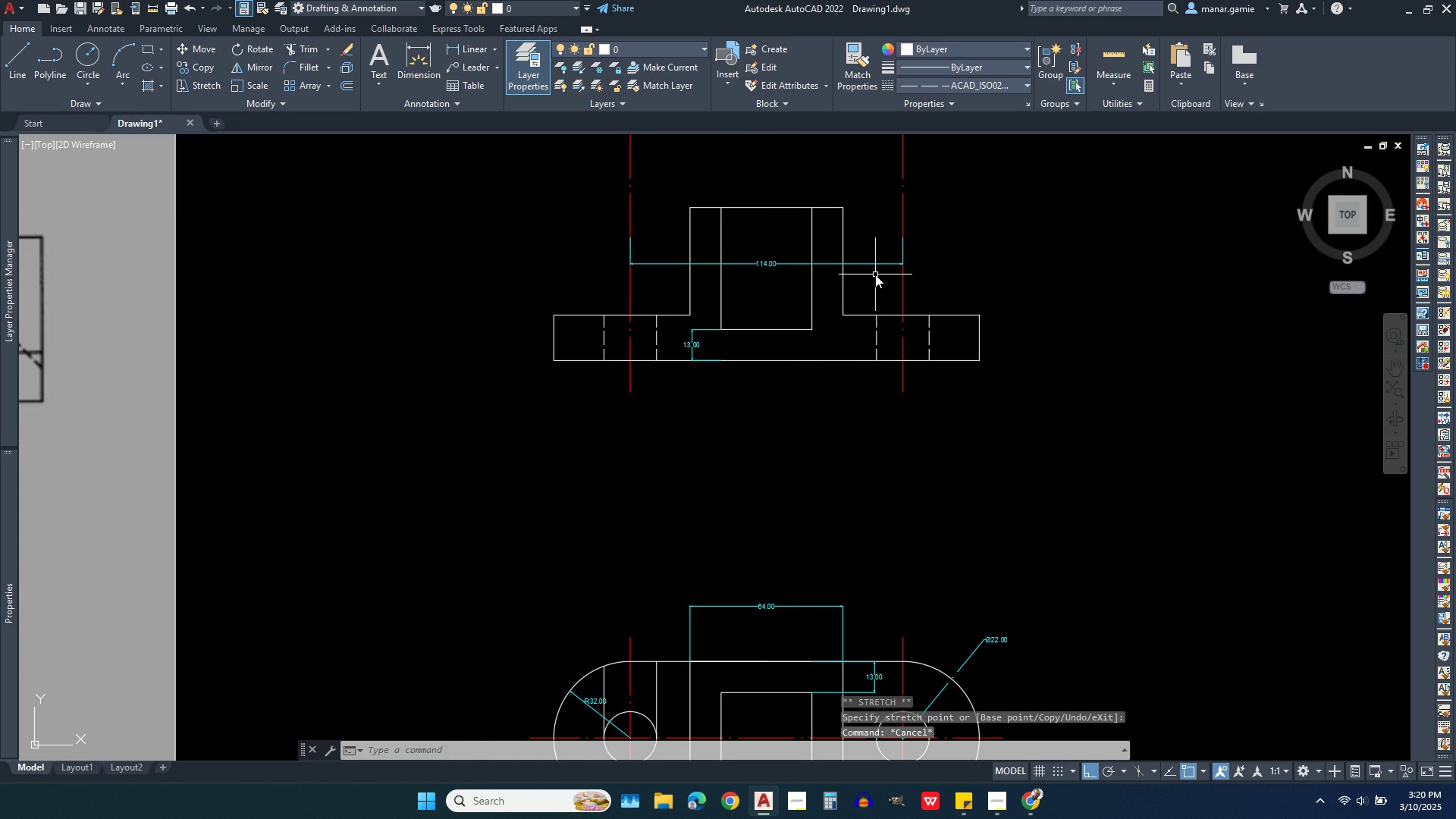 
left_click([875, 275])
 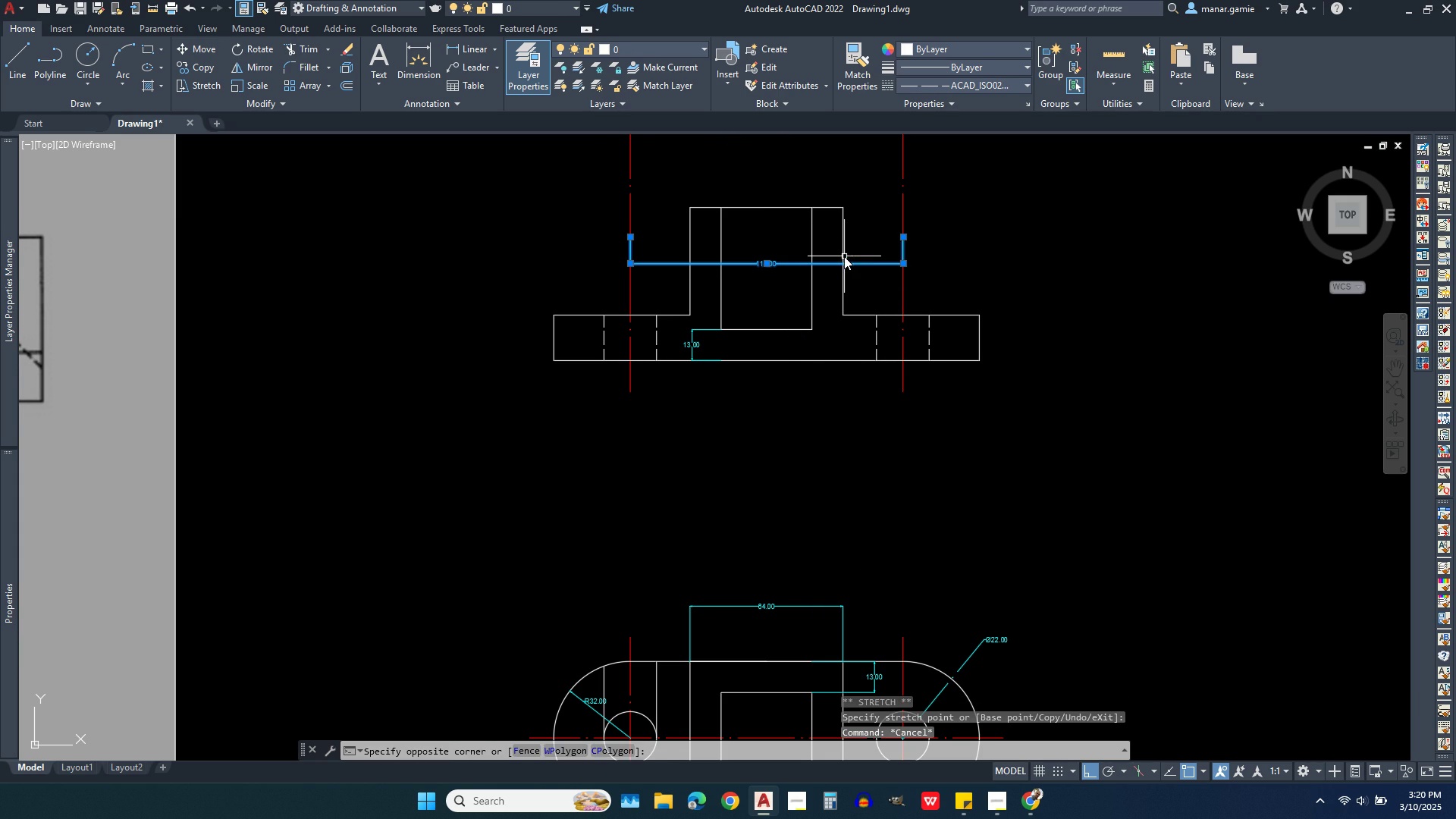 
left_click([844, 256])
 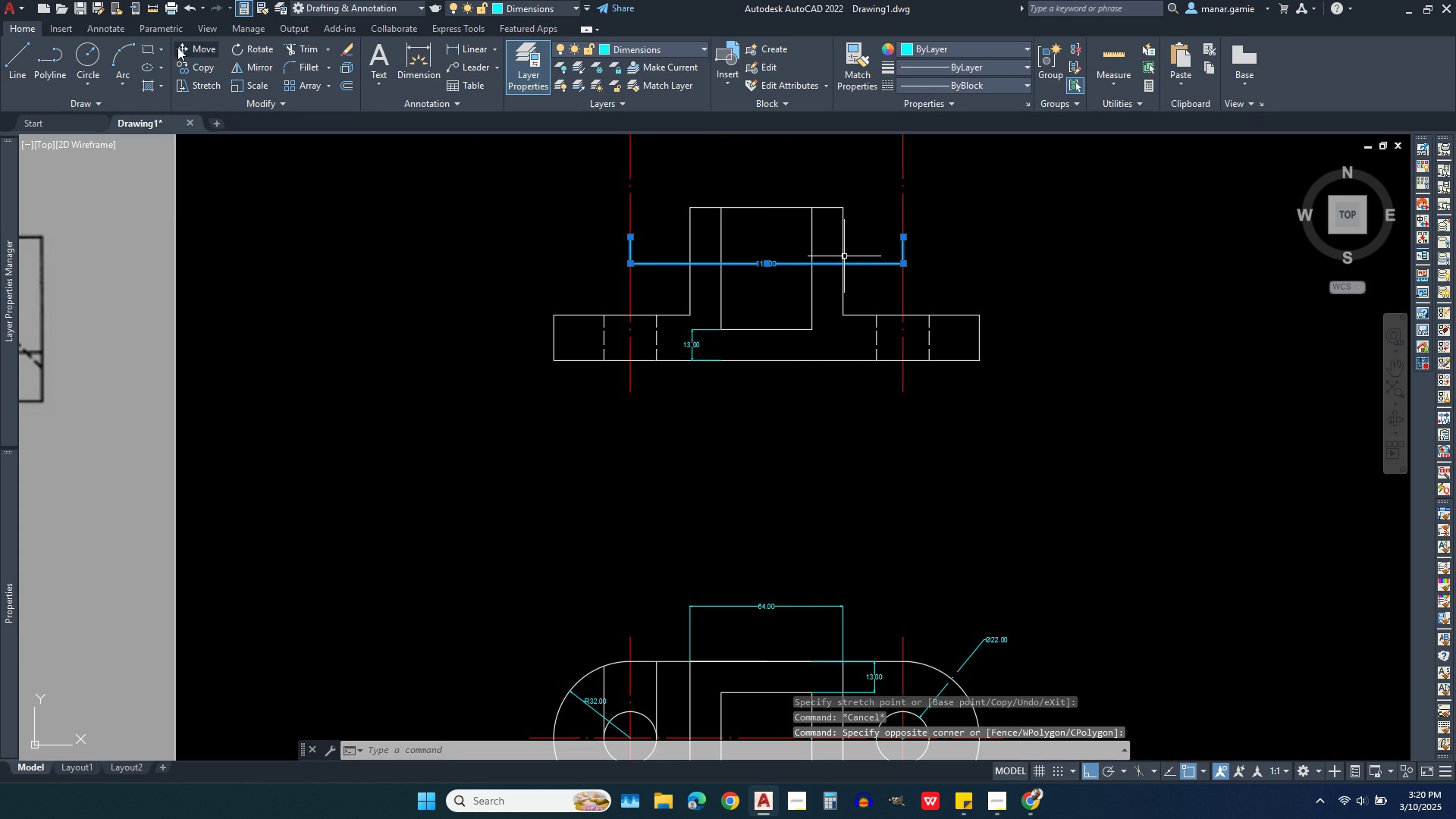 
left_click([196, 49])
 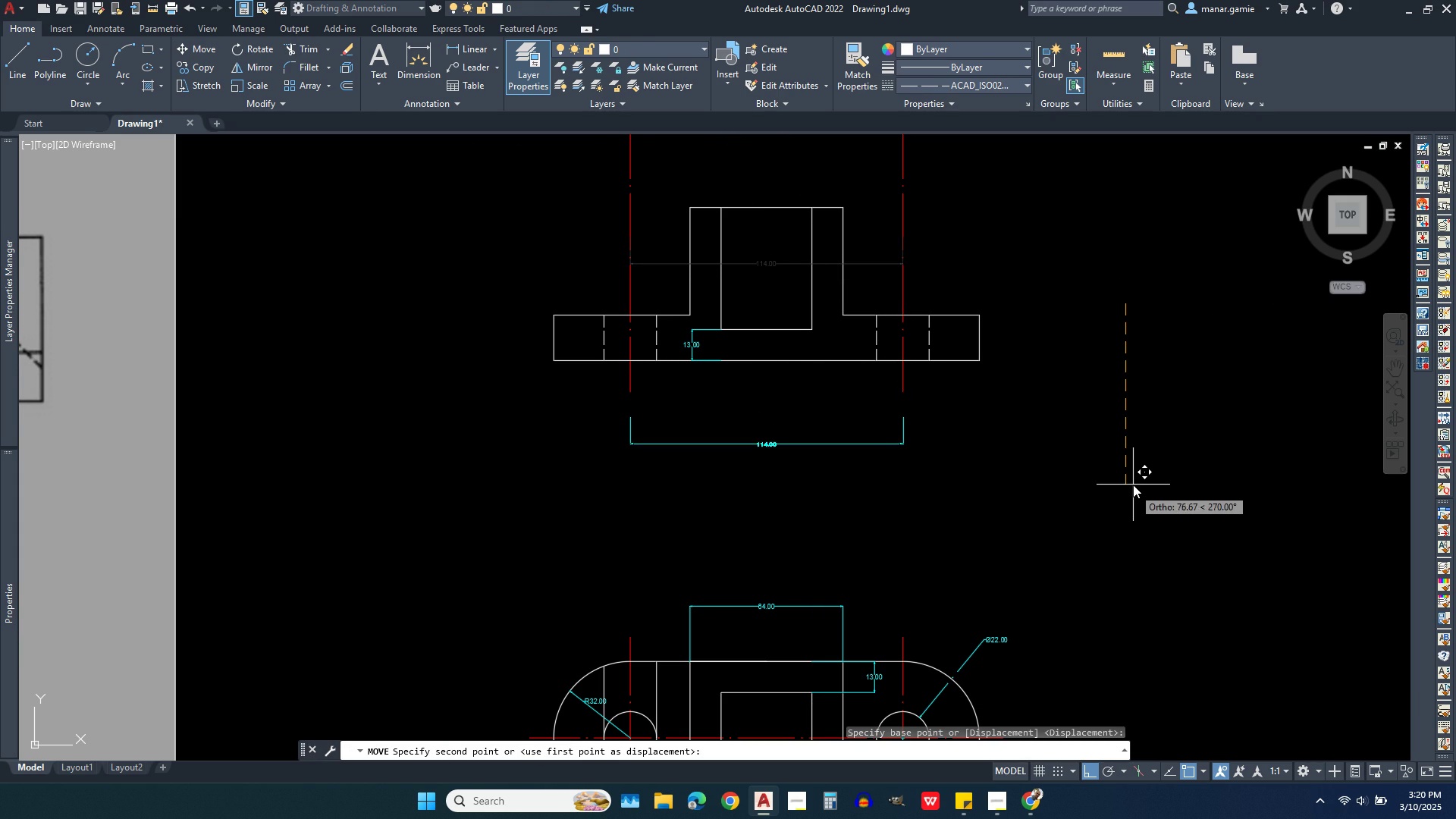 
left_click([1133, 474])
 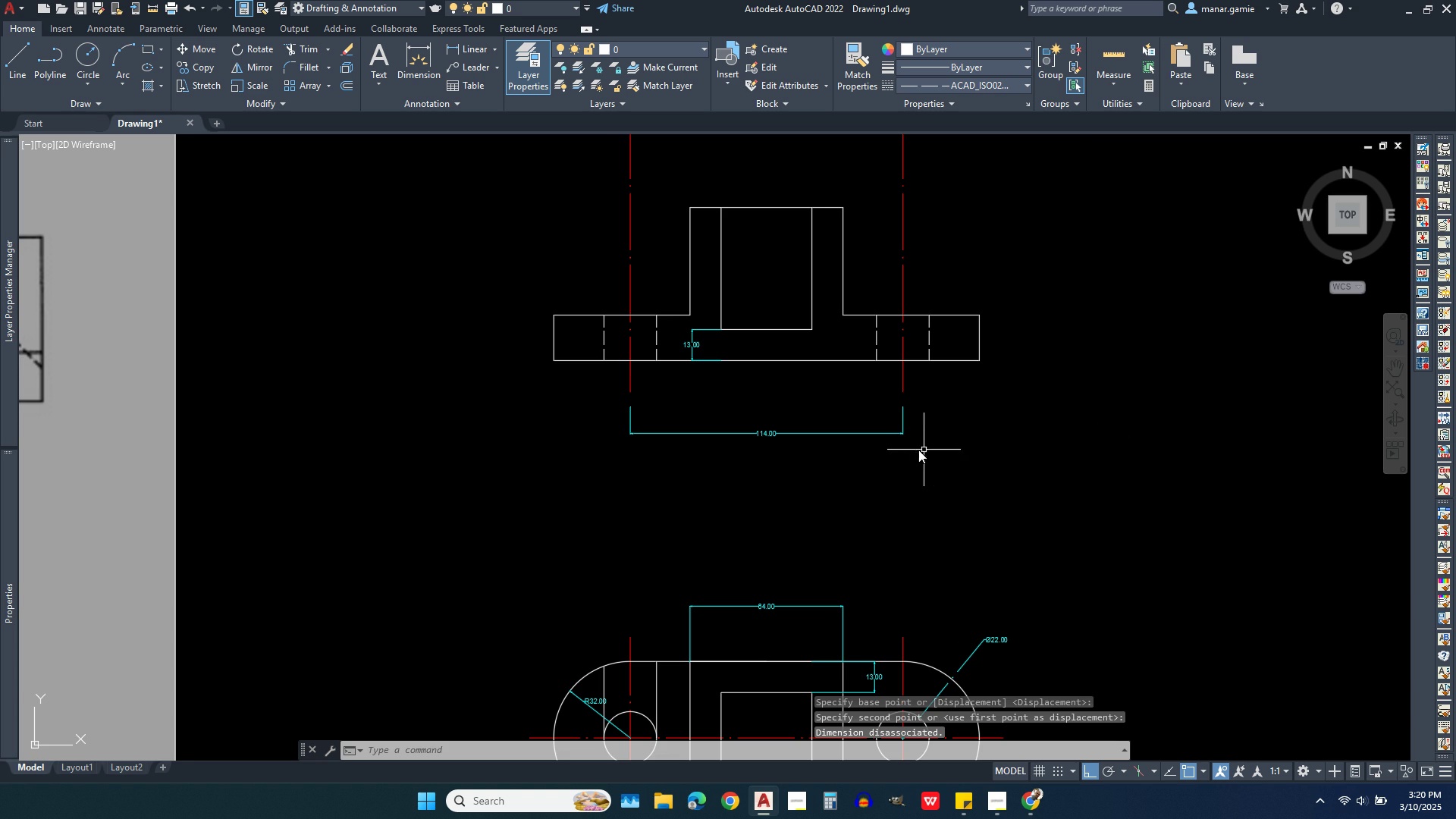 
scroll: coordinate [913, 450], scroll_direction: up, amount: 2.0
 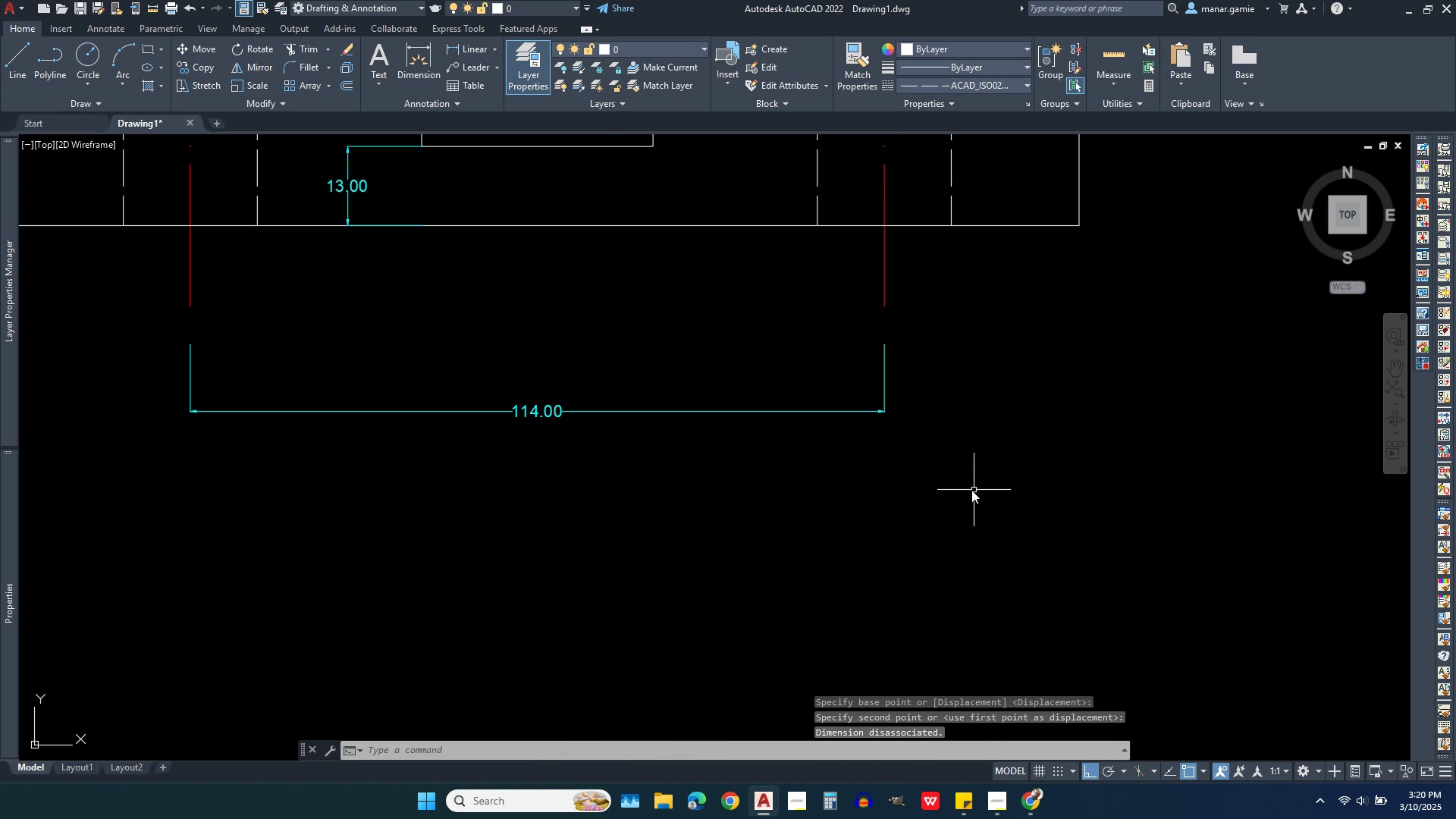 
key(Escape)
 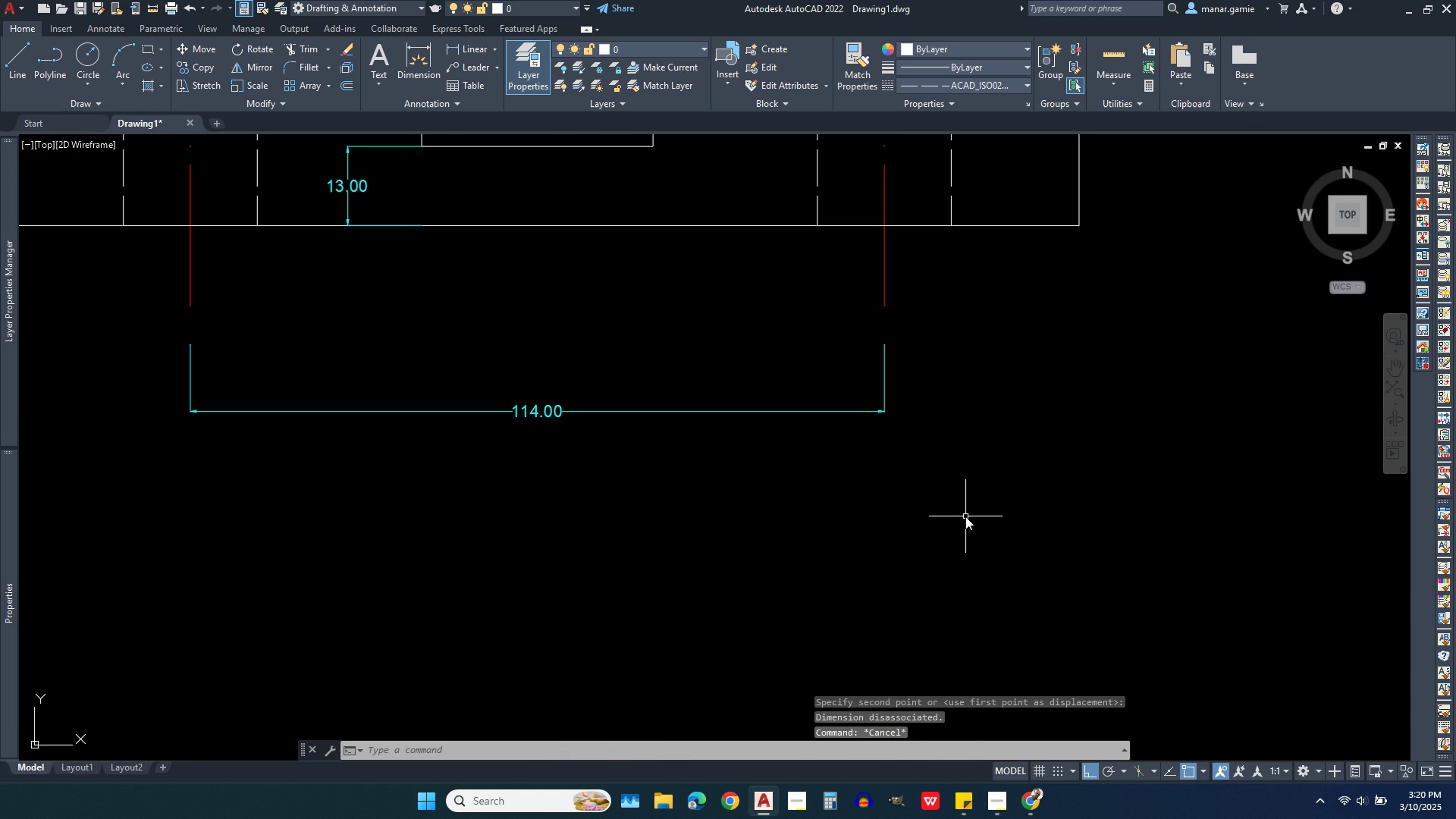 
scroll: coordinate [968, 519], scroll_direction: down, amount: 1.0
 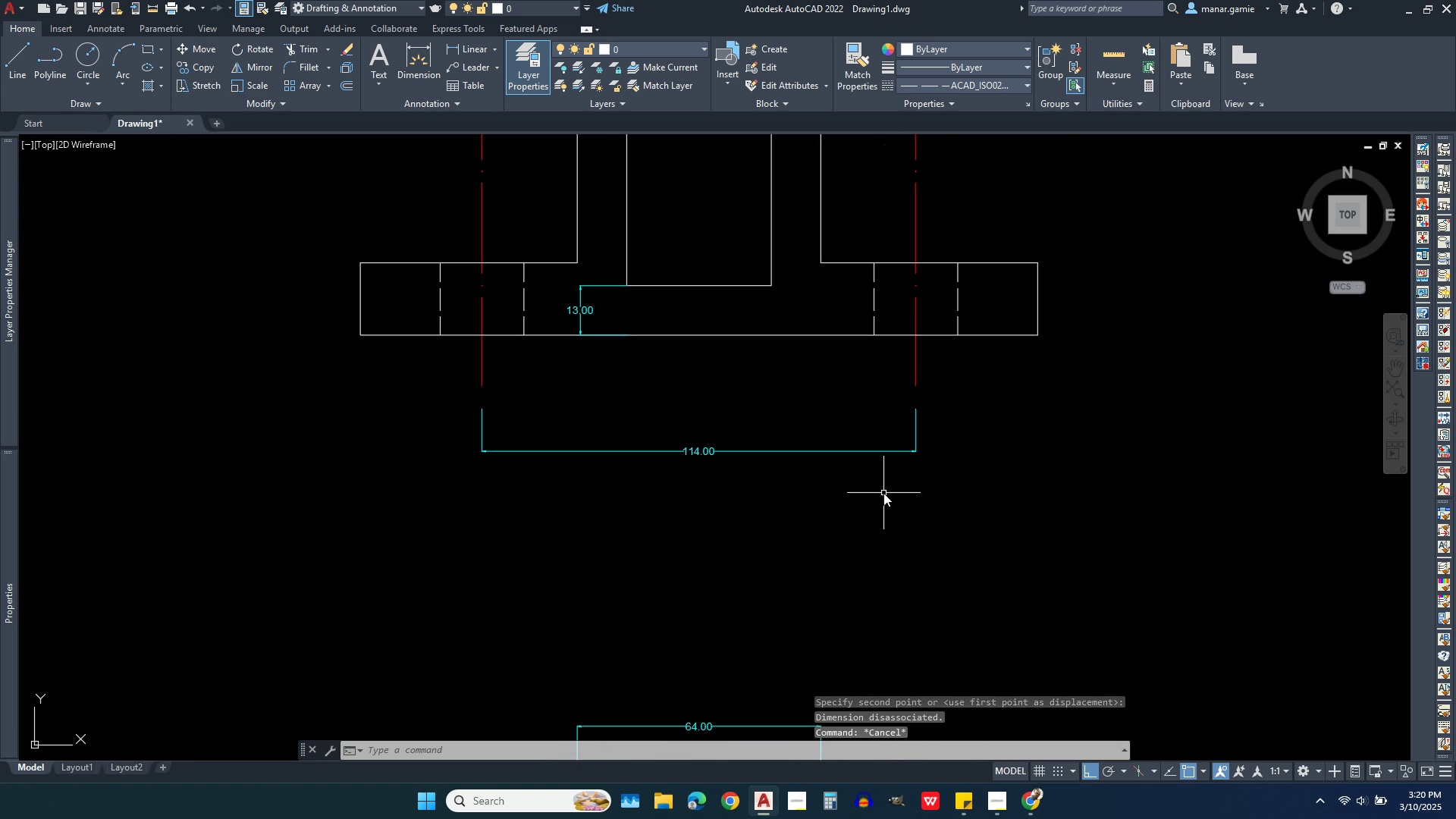 
scroll: coordinate [881, 490], scroll_direction: up, amount: 1.0
 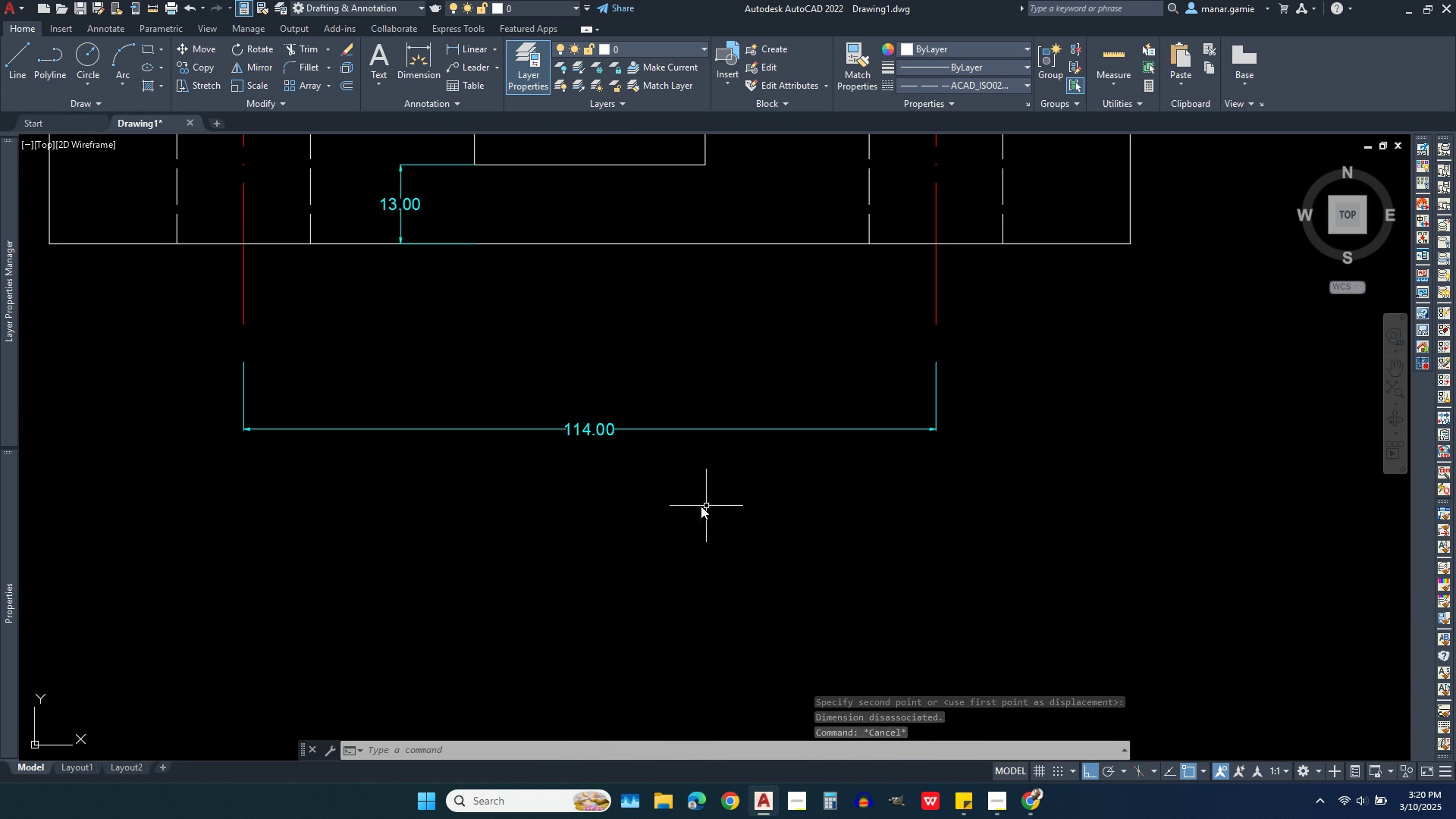 
type(dim)
 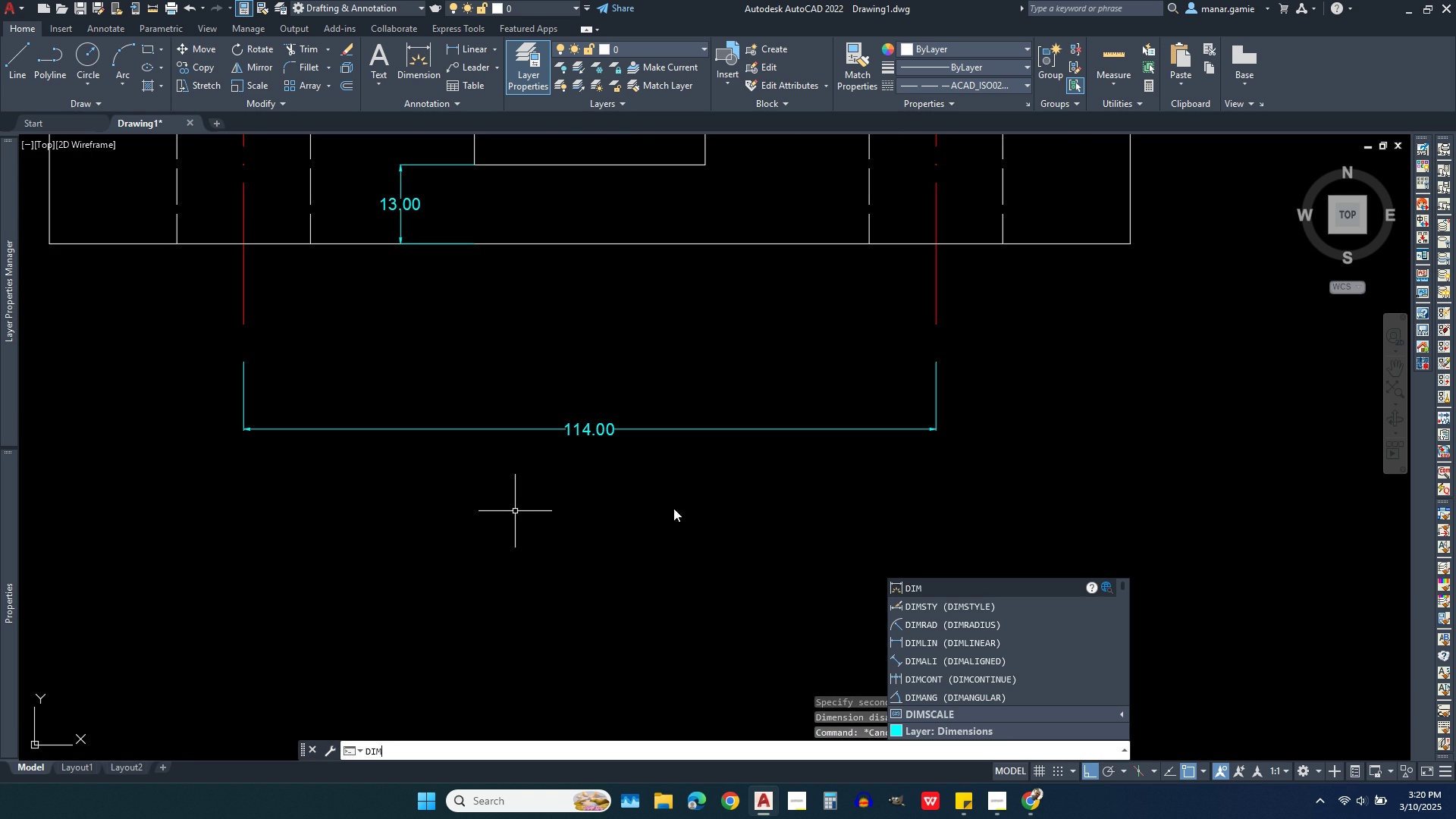 
left_click([931, 609])
 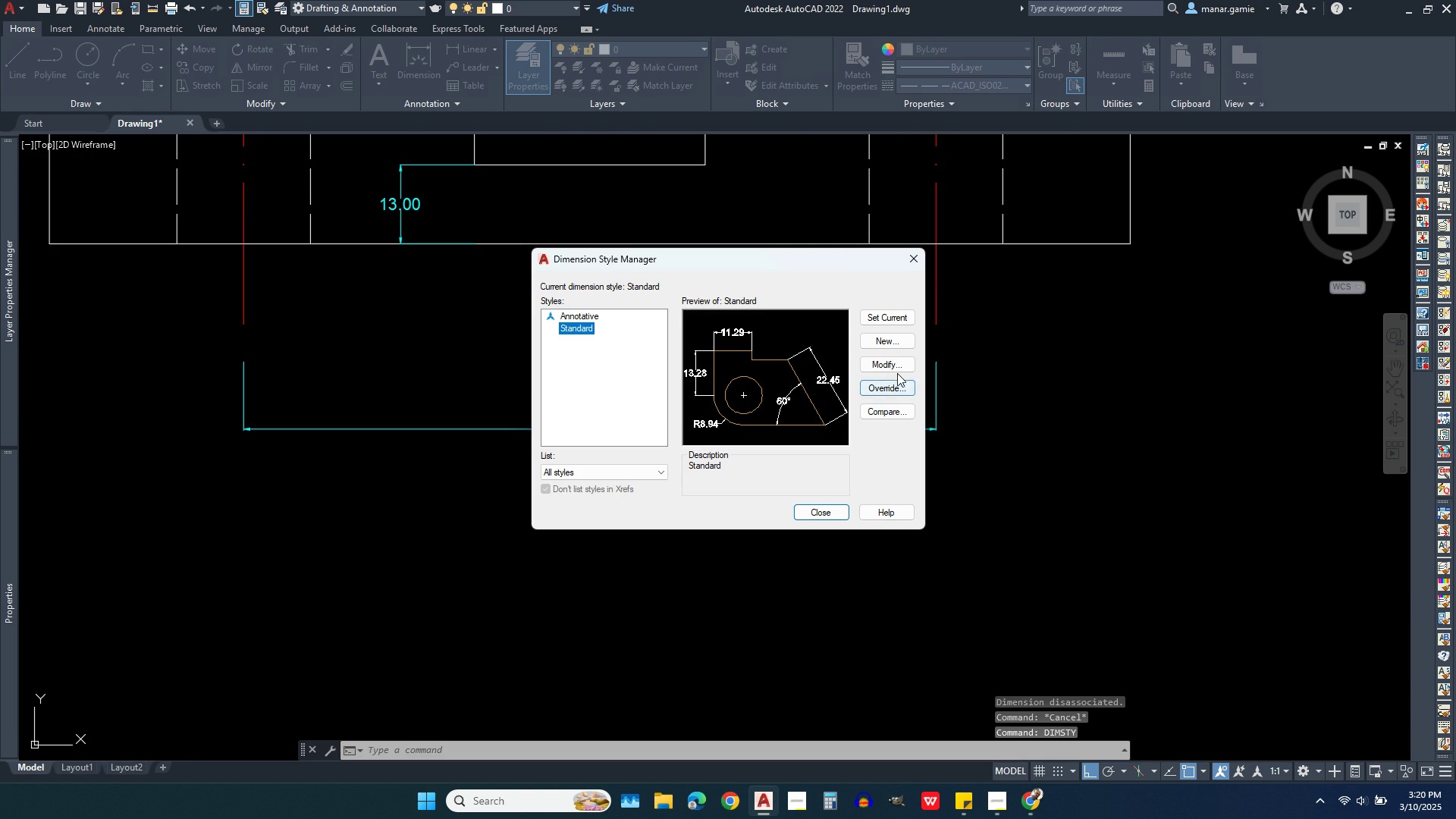 
left_click([899, 366])
 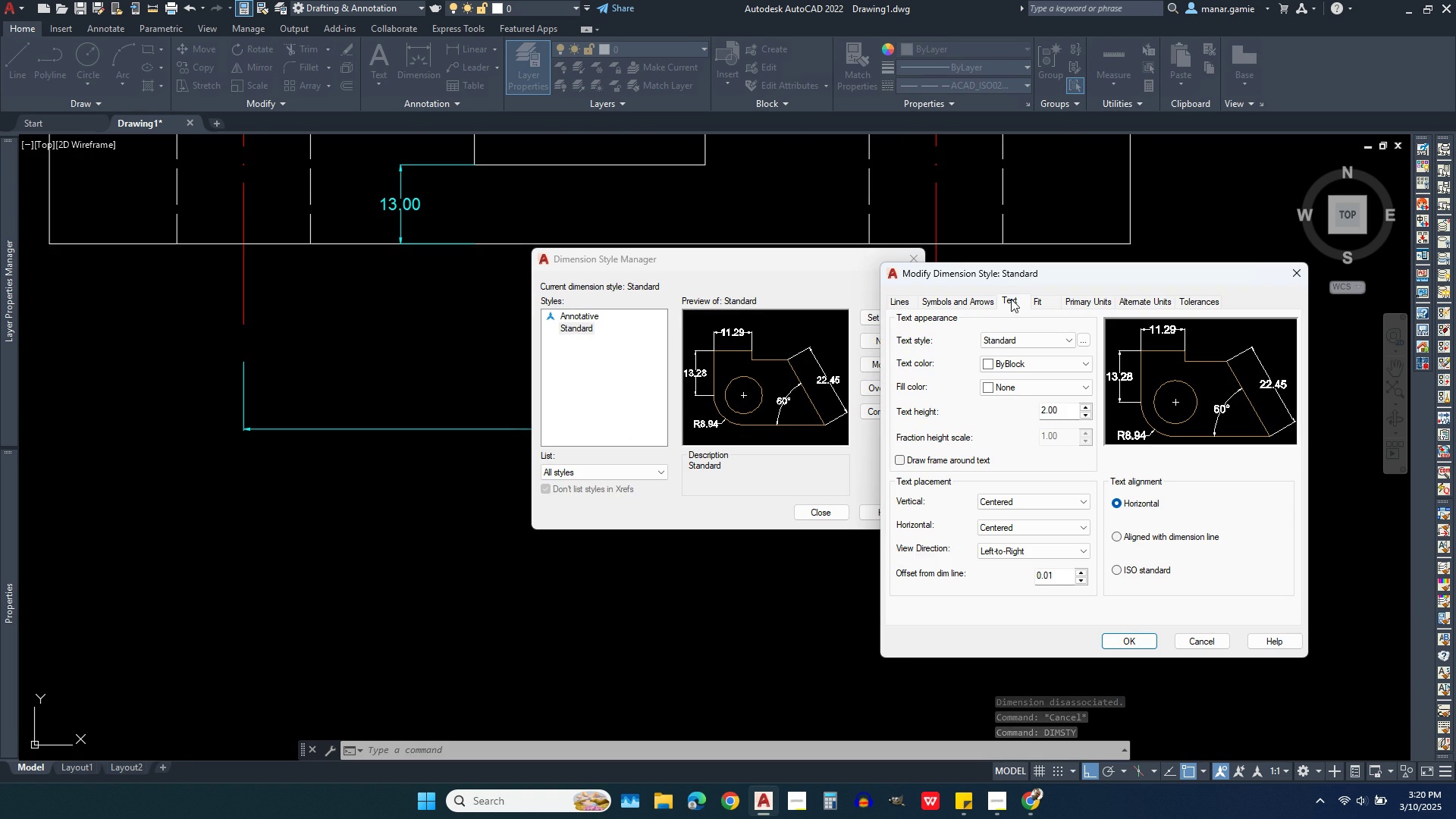 
left_click([968, 304])
 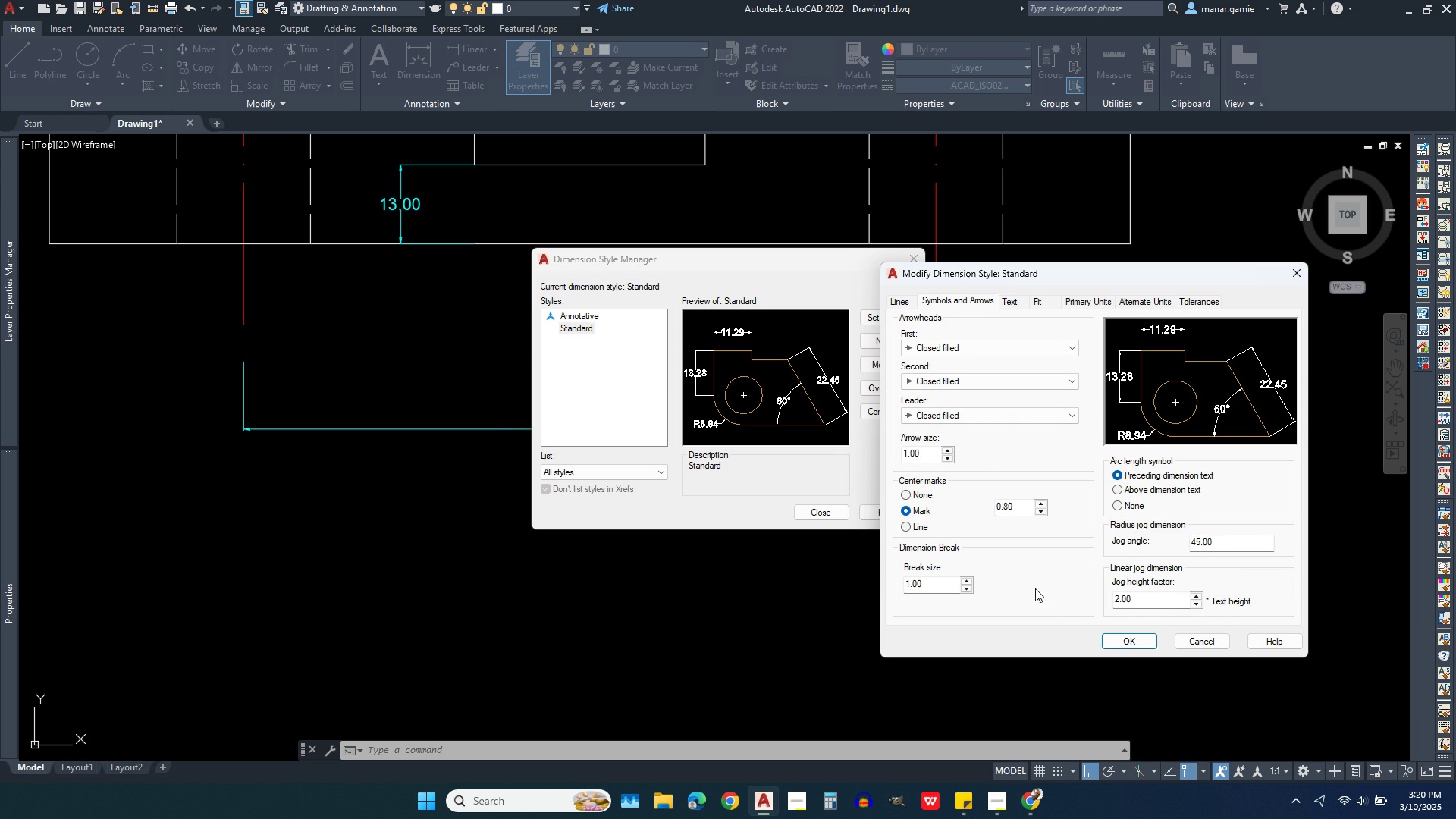 
wait(18.33)
 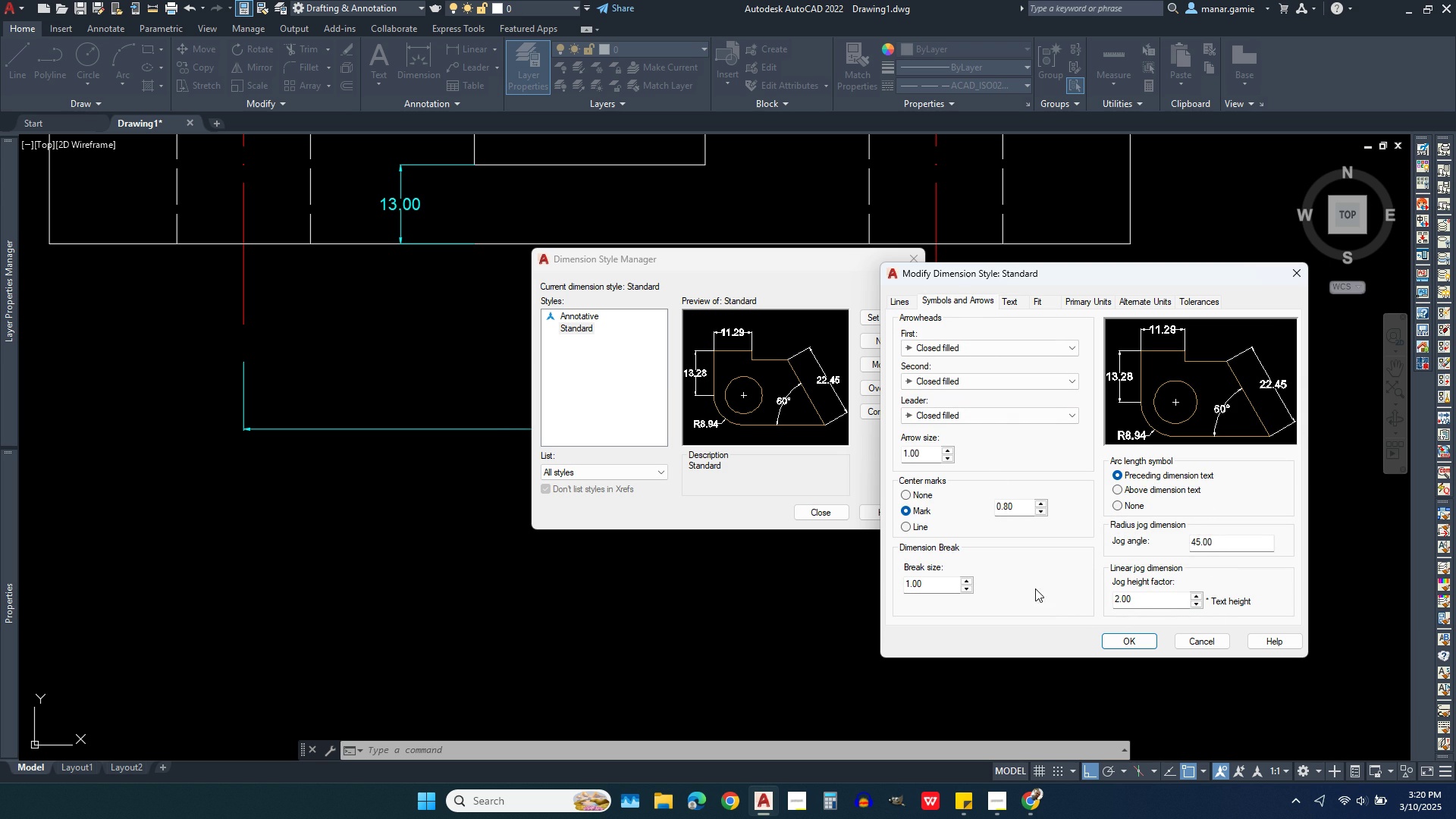 
left_click([1075, 344])
 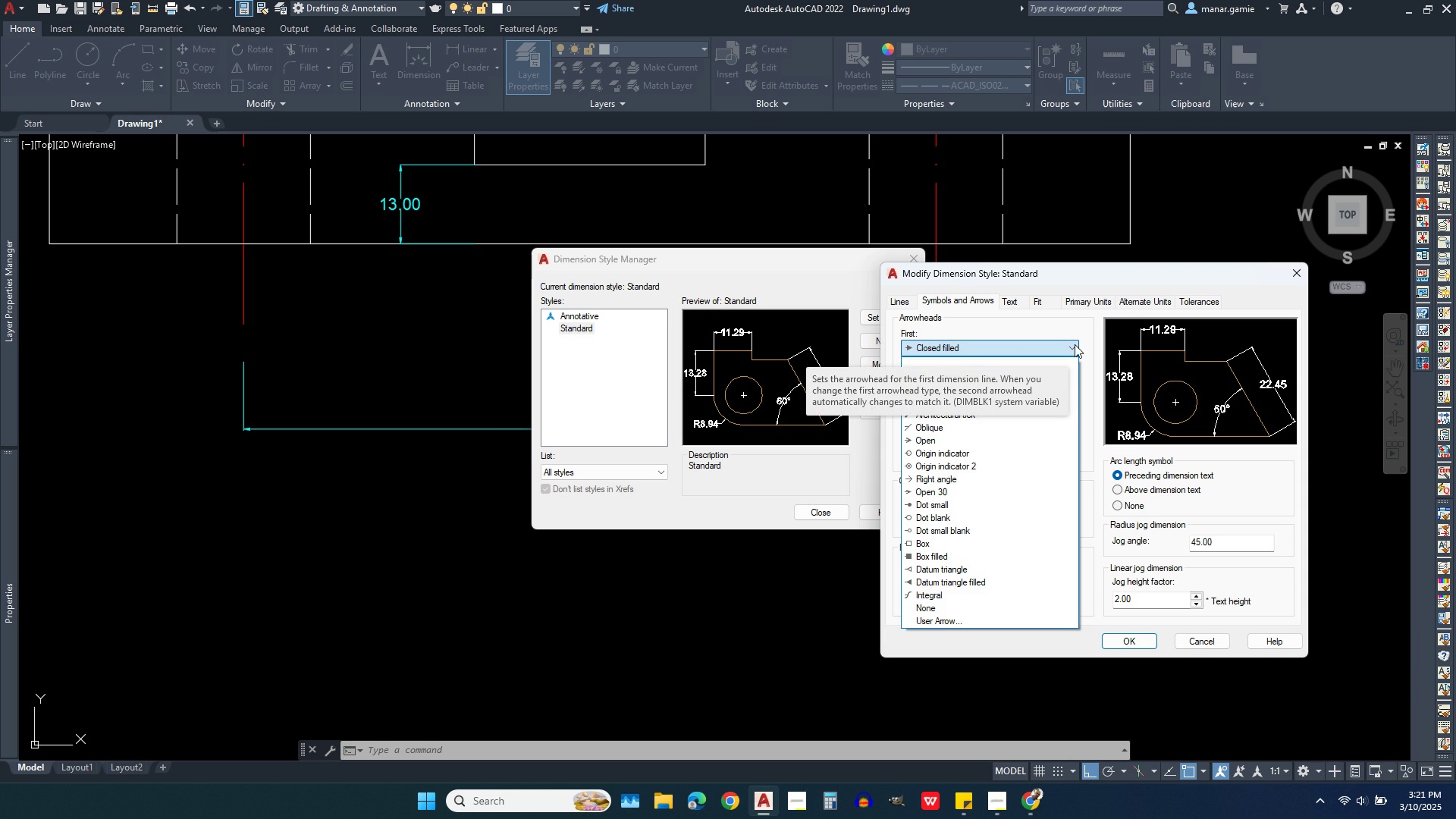 
left_click([1075, 344])
 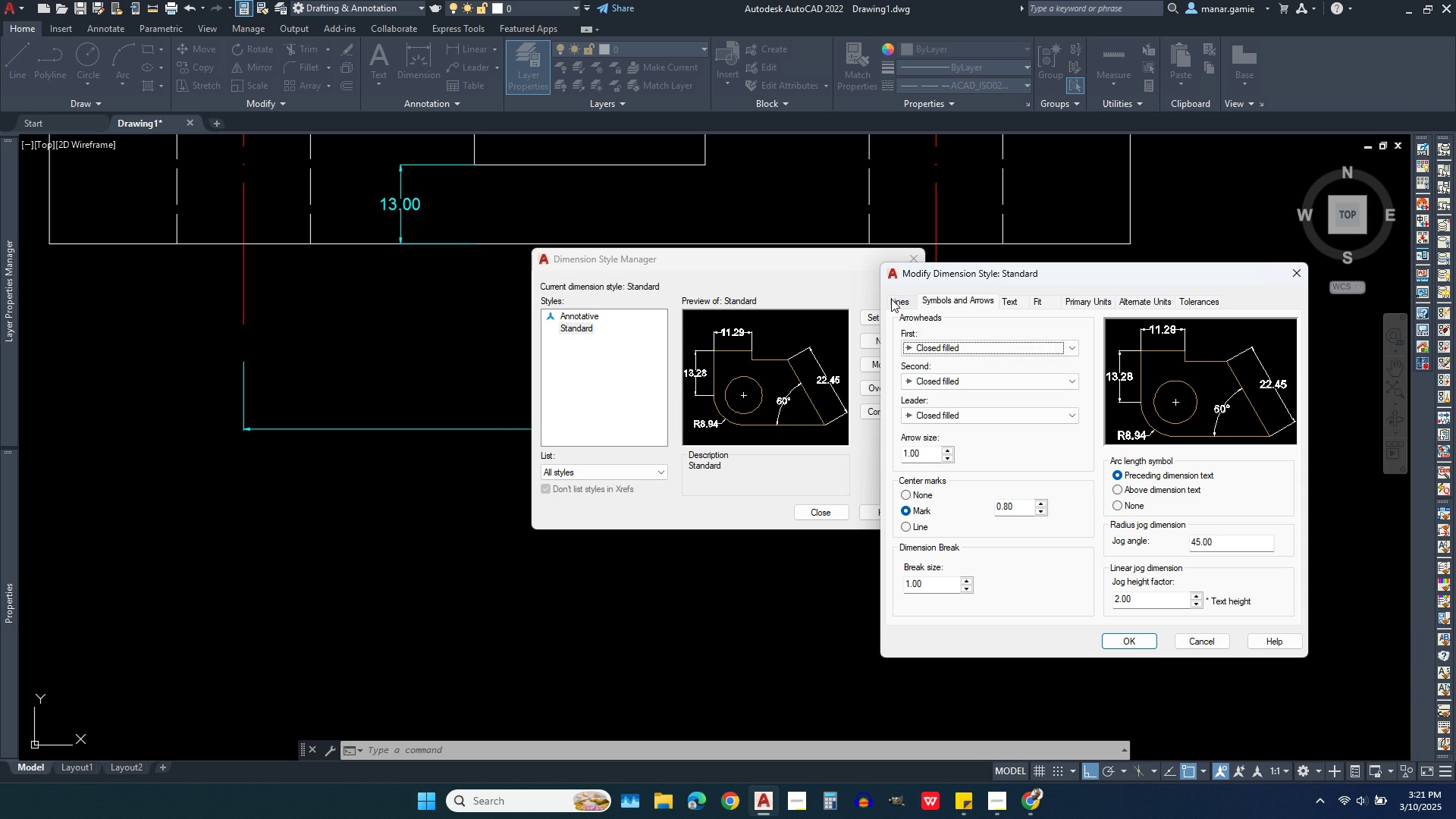 
left_click([894, 301])
 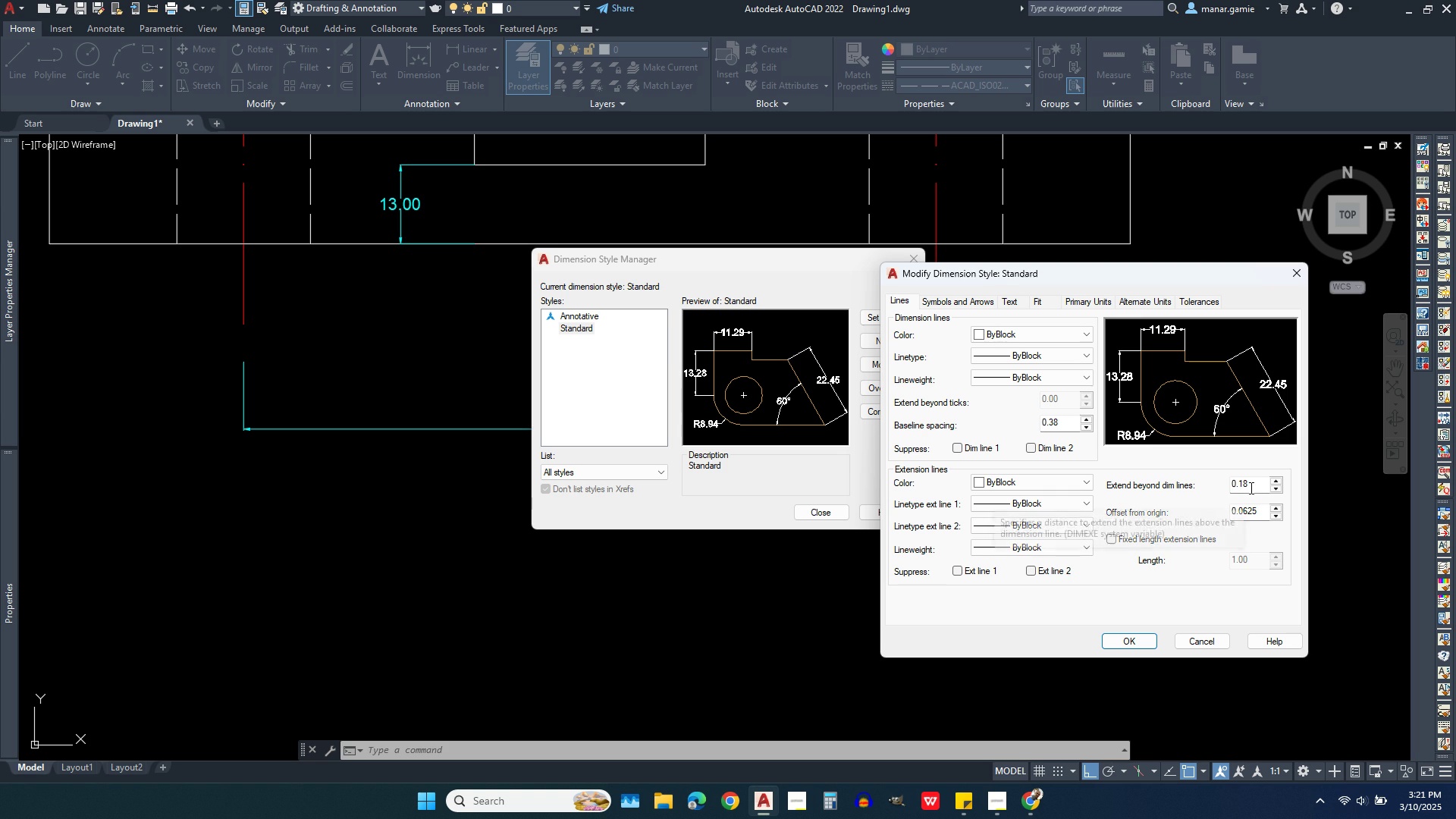 
wait(10.47)
 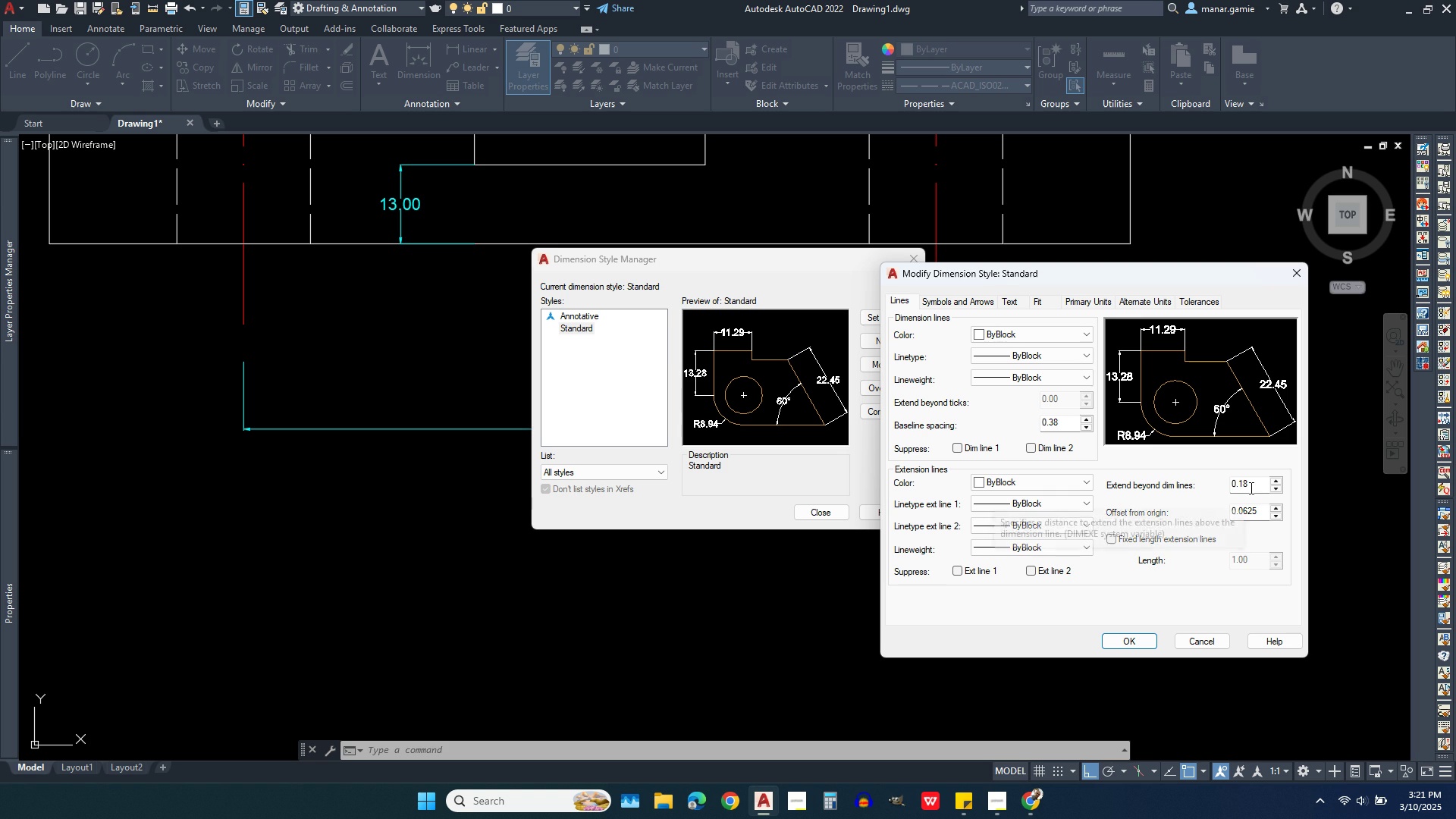 
key(1)
 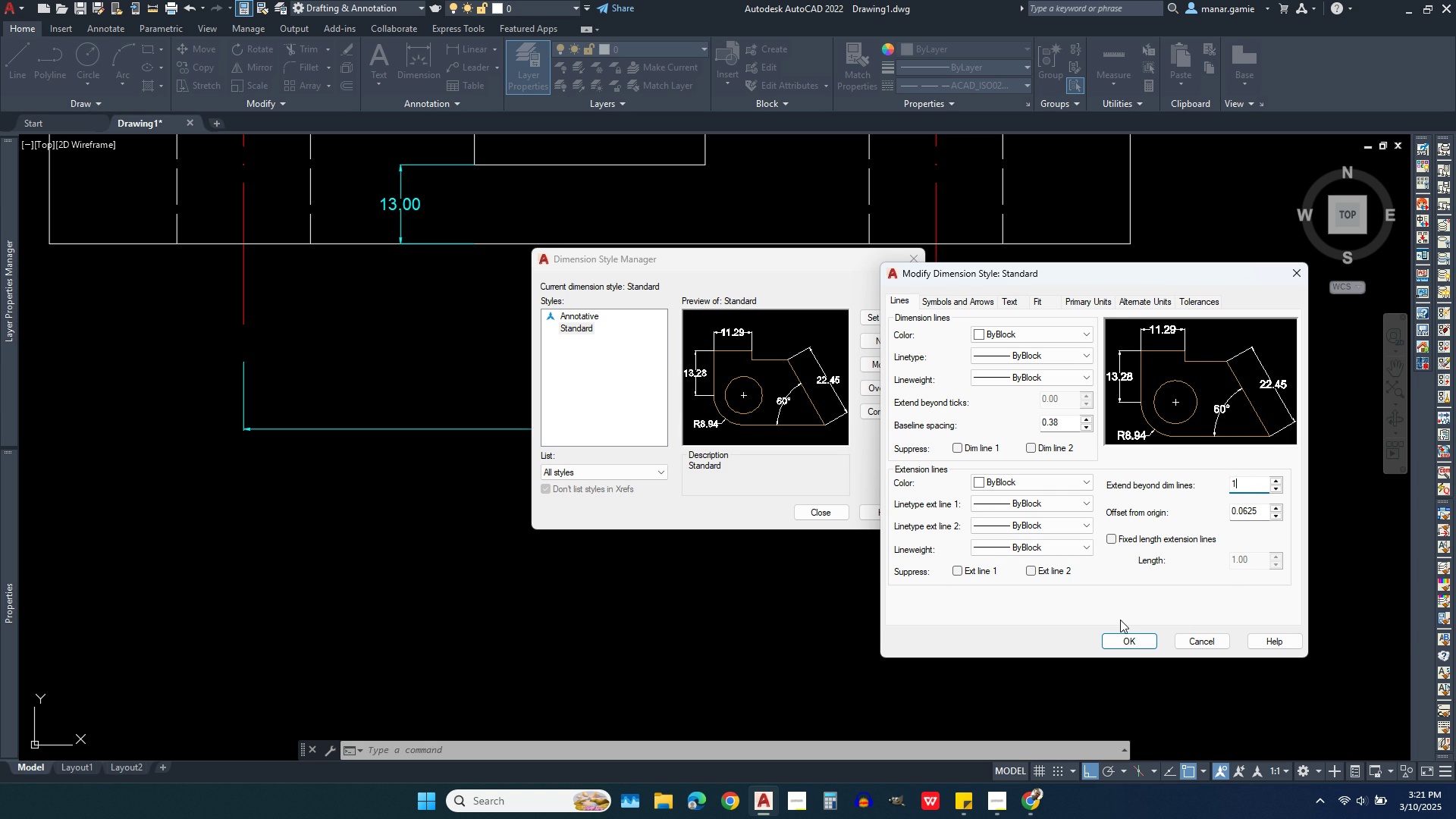 
key(Enter)
 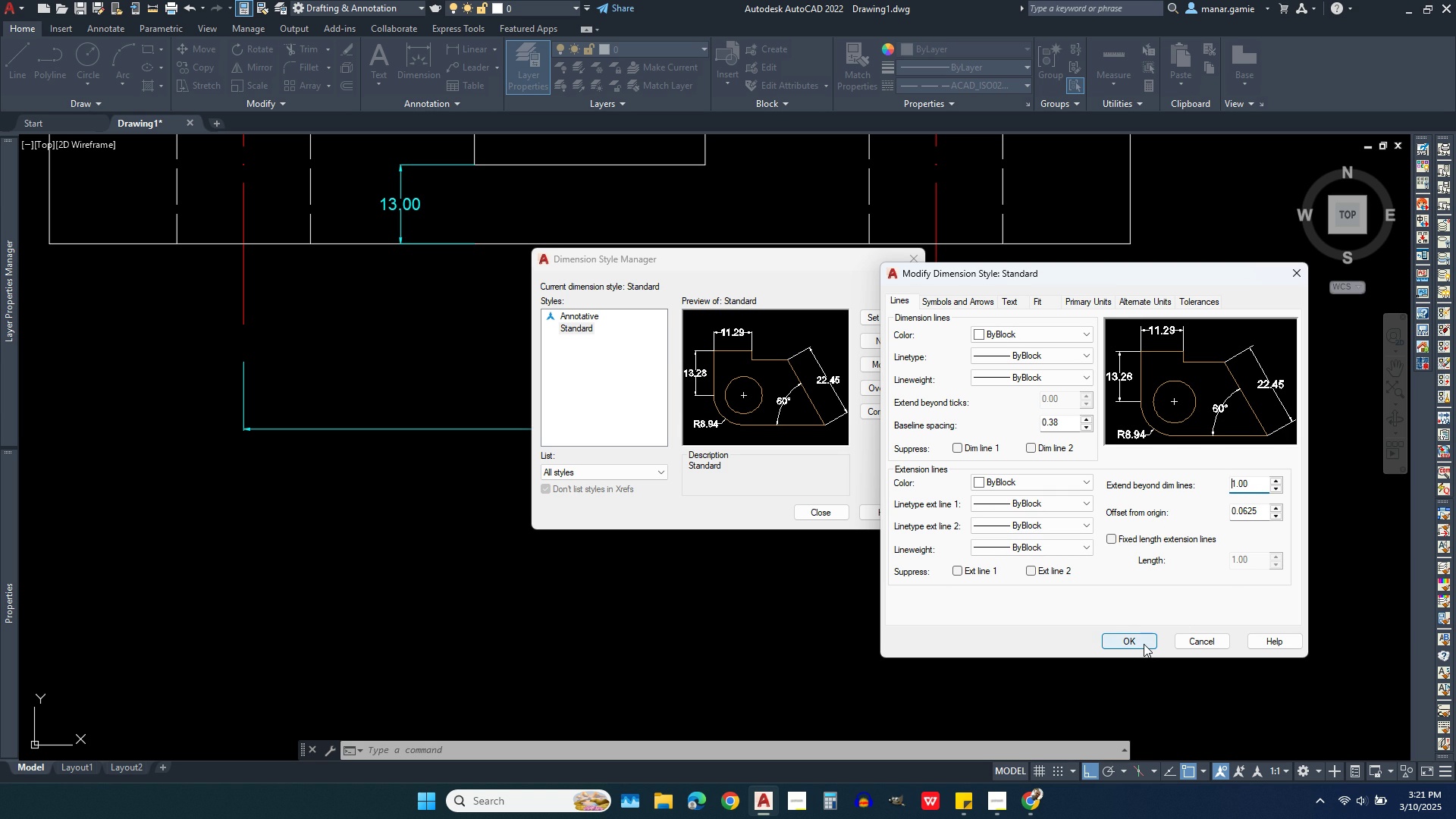 
left_click([1144, 644])
 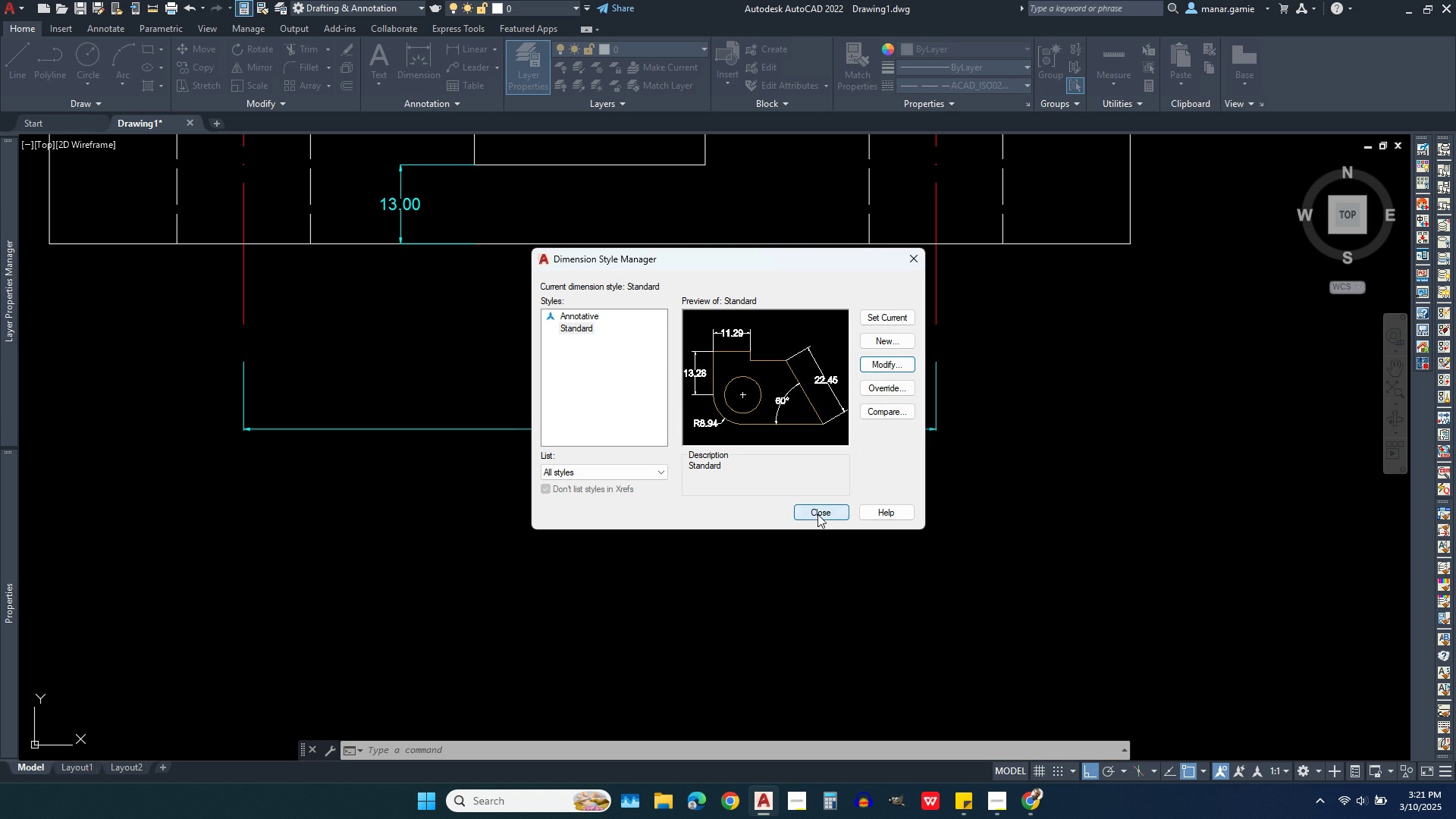 
left_click([817, 514])
 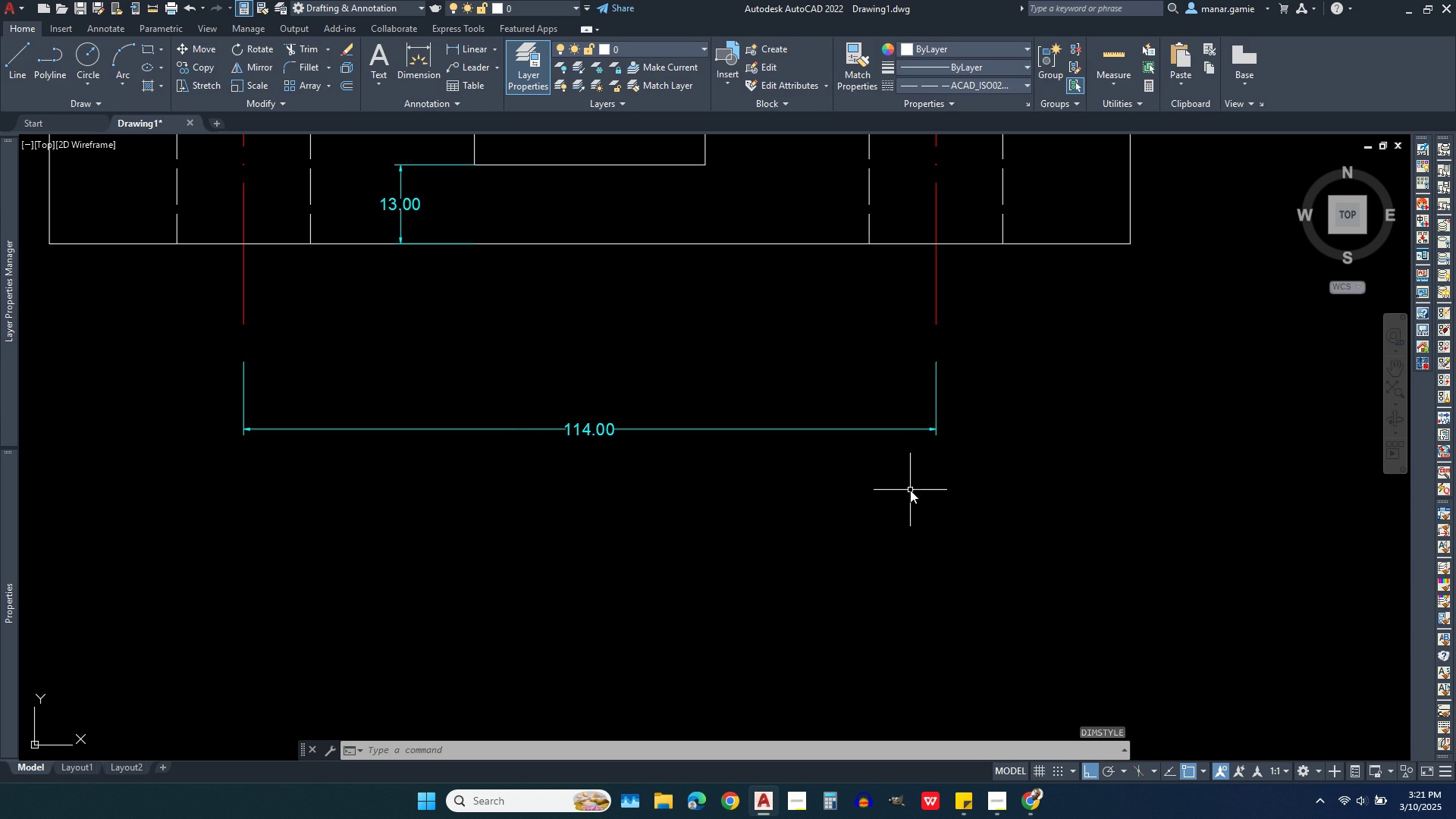 
scroll: coordinate [860, 474], scroll_direction: down, amount: 3.0
 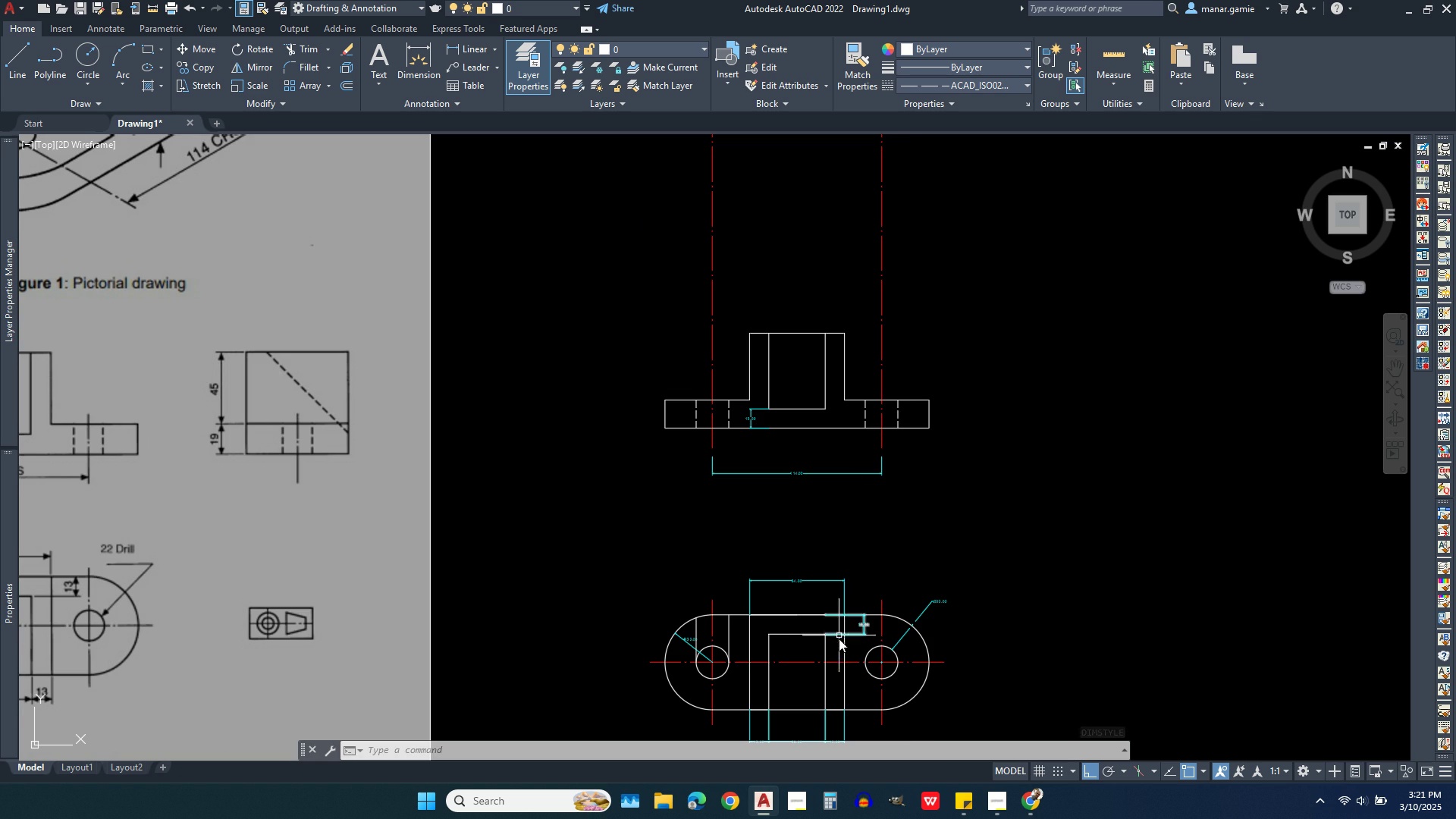 
scroll: coordinate [836, 641], scroll_direction: up, amount: 1.0
 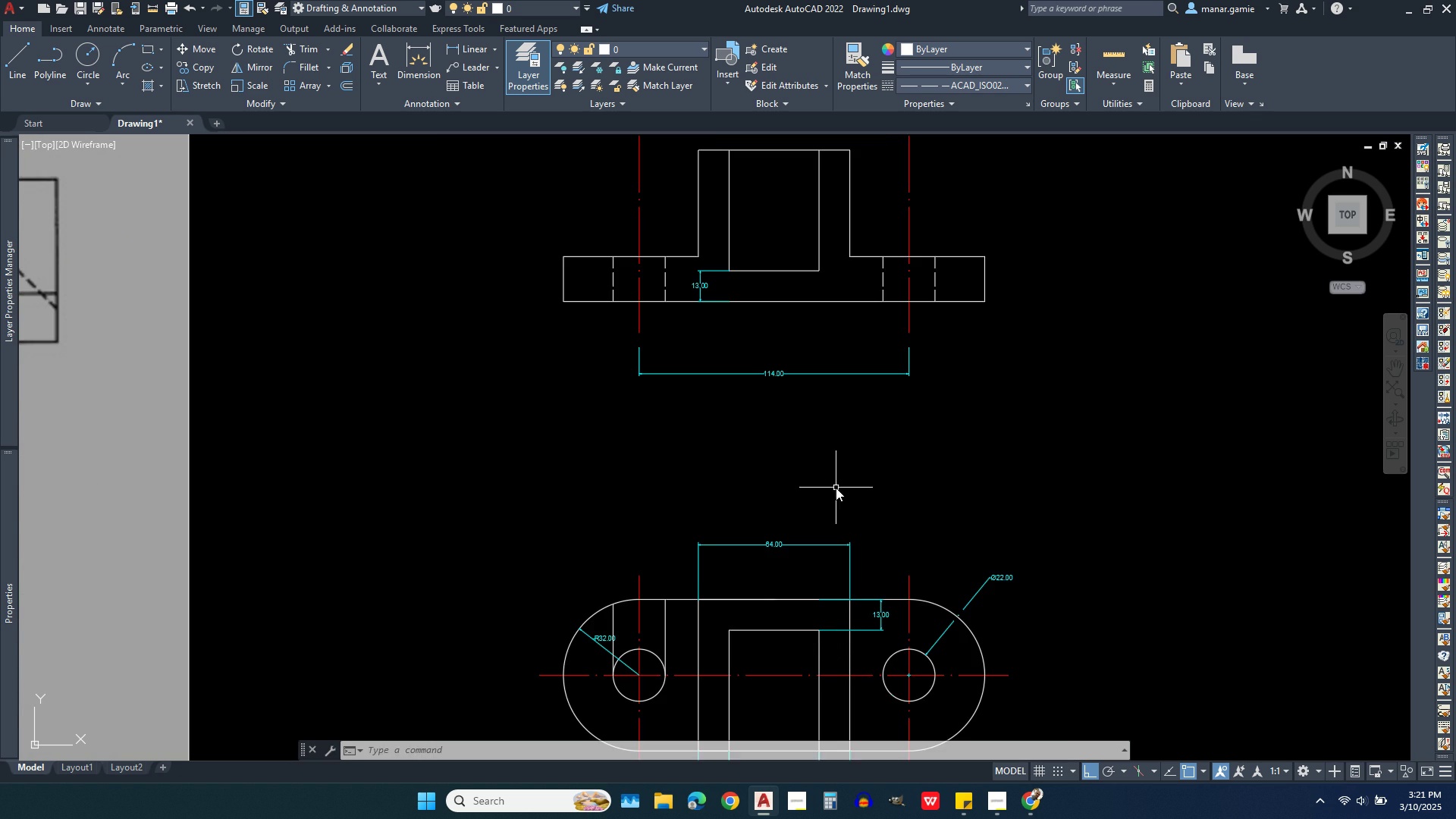 
scroll: coordinate [836, 488], scroll_direction: down, amount: 1.0
 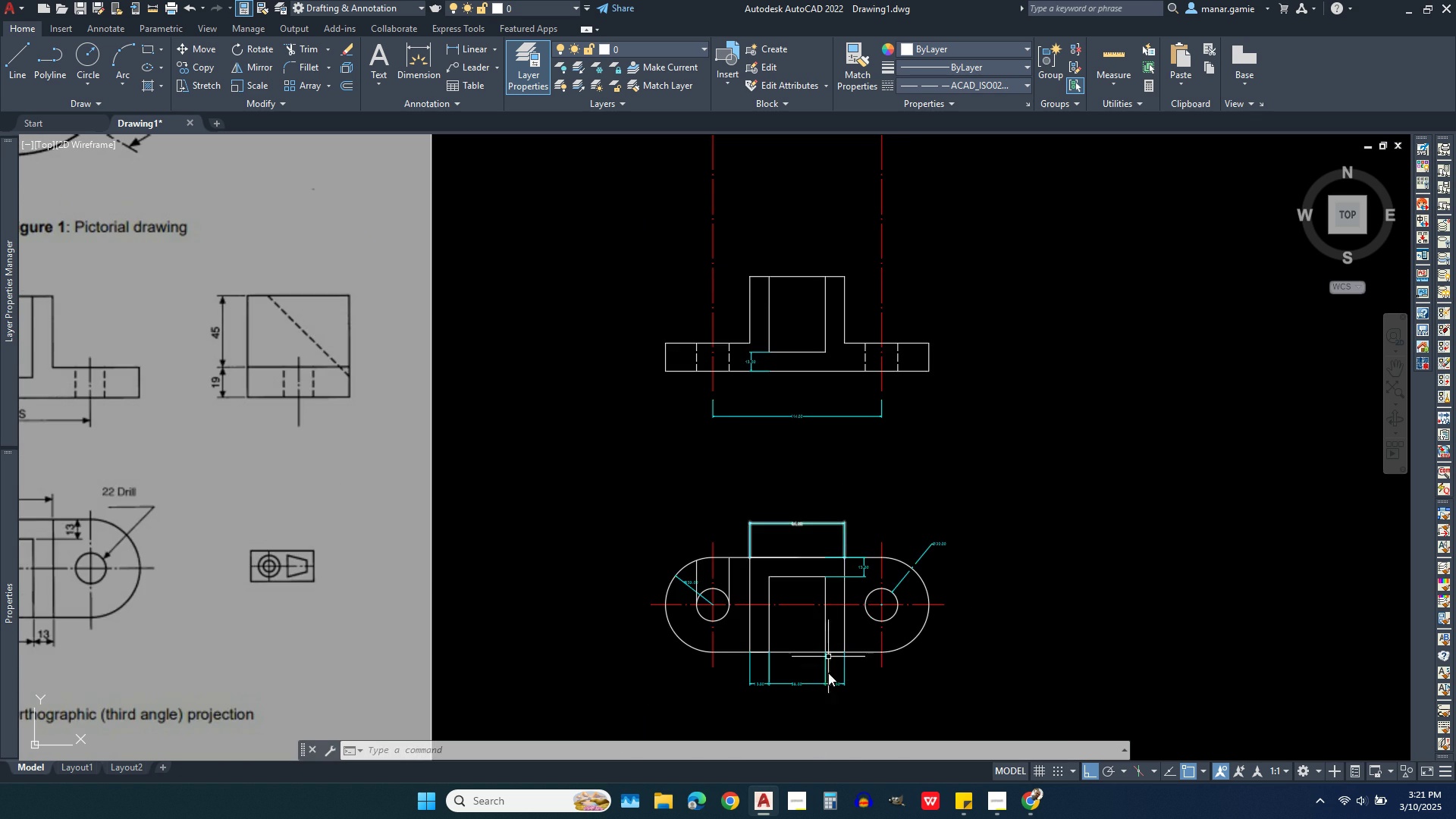 
scroll: coordinate [825, 686], scroll_direction: up, amount: 2.0
 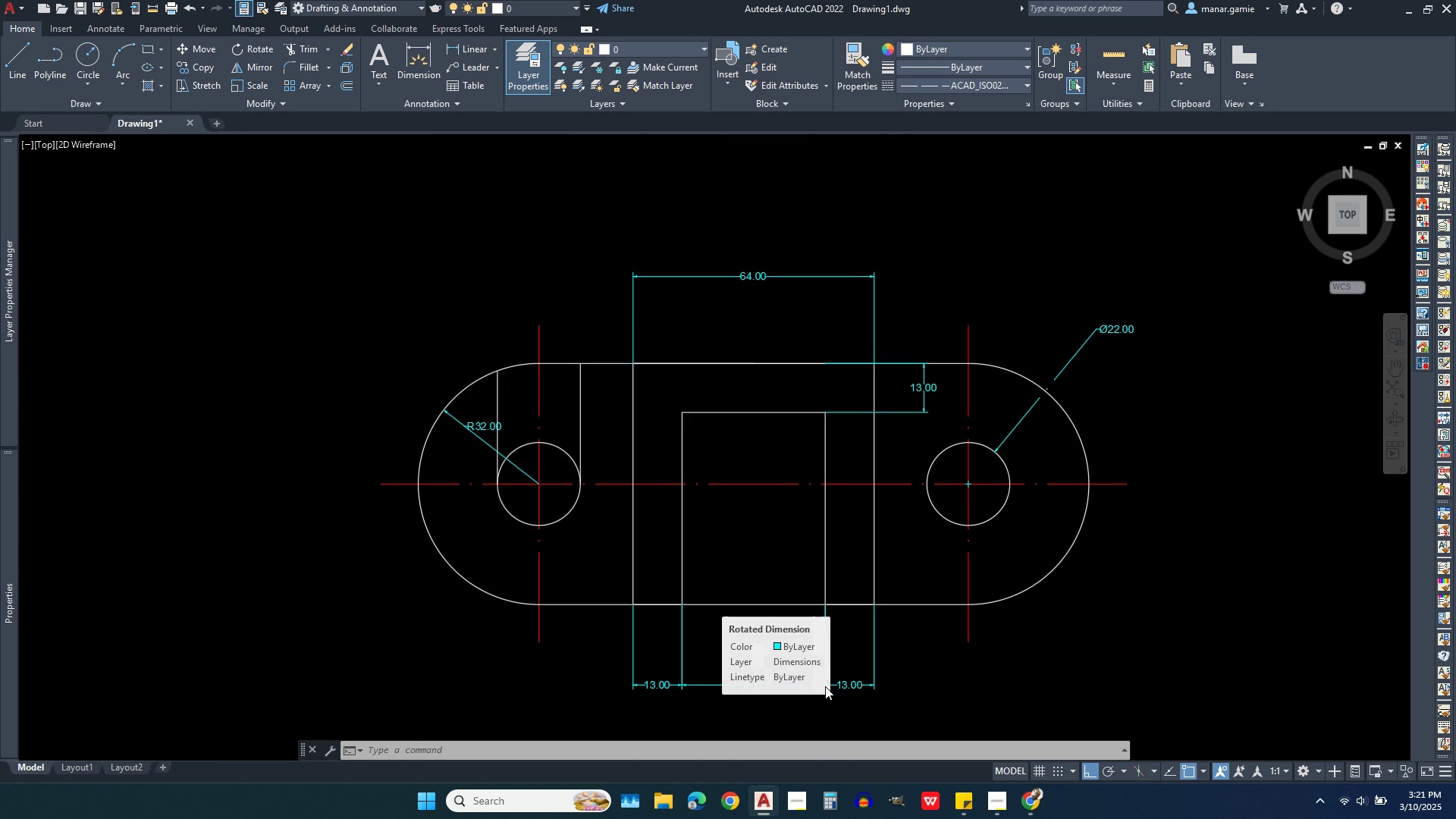 
scroll: coordinate [812, 679], scroll_direction: down, amount: 2.0
 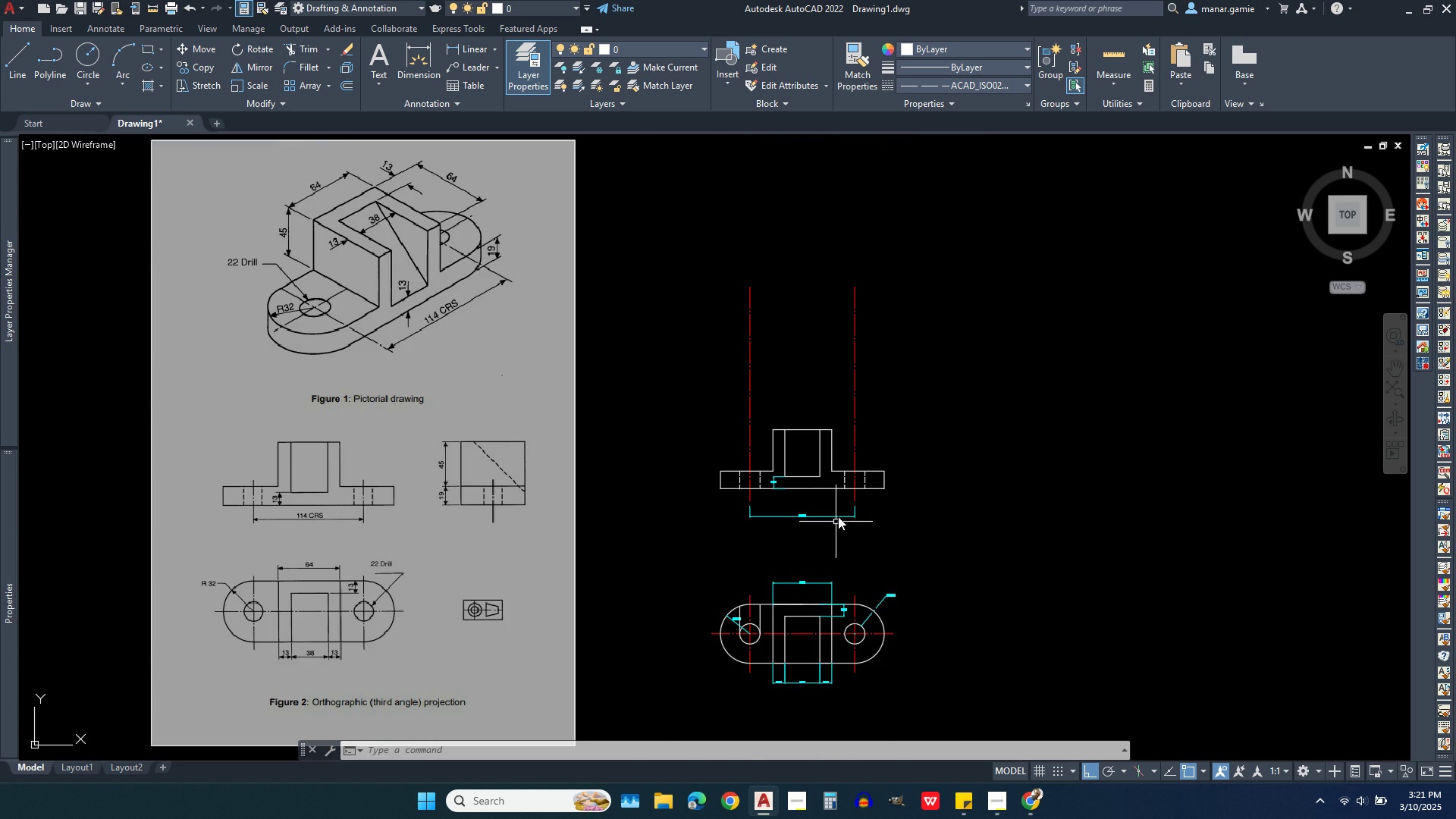 
scroll: coordinate [743, 472], scroll_direction: up, amount: 4.0
 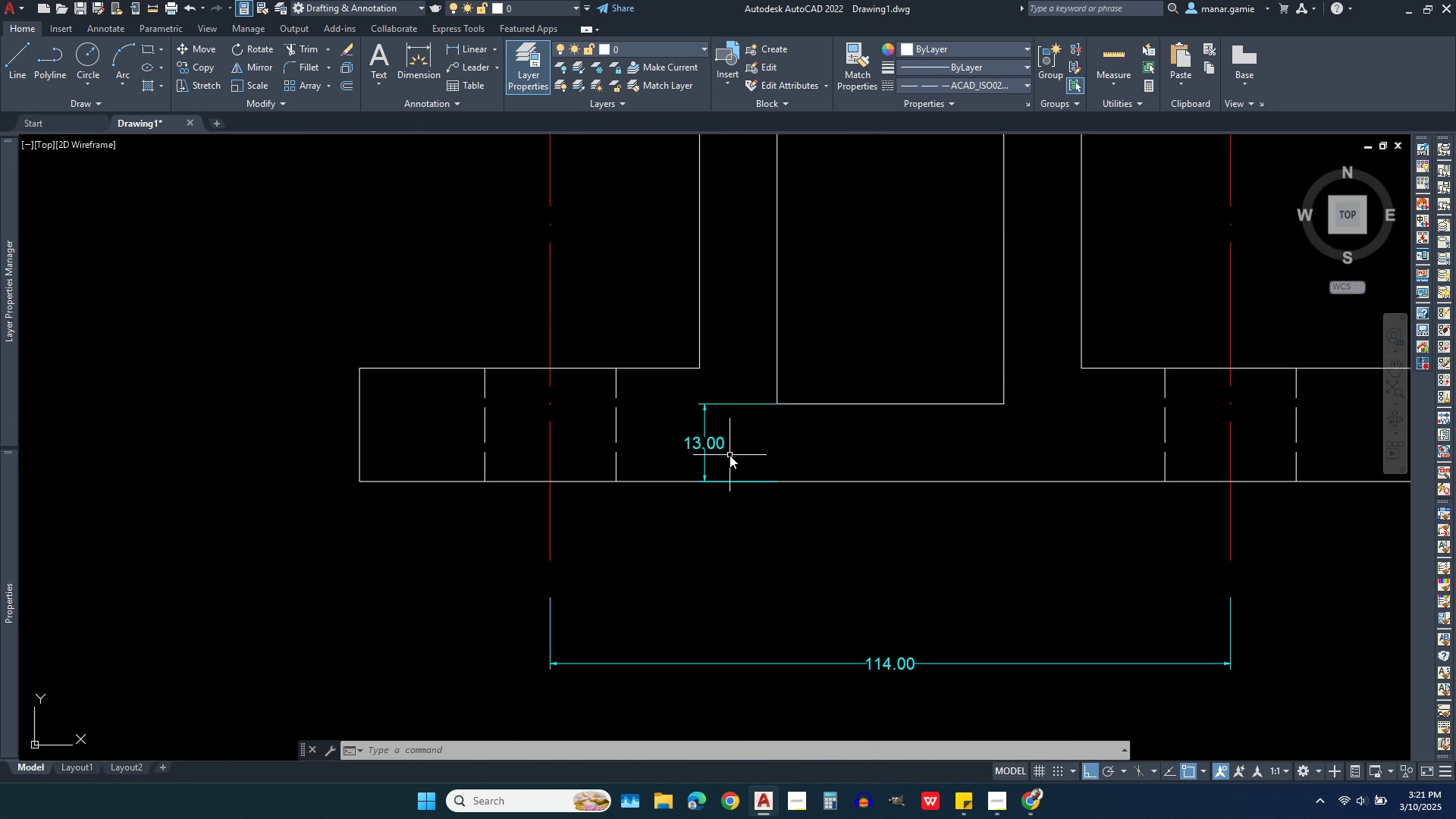 
type(dimst)
 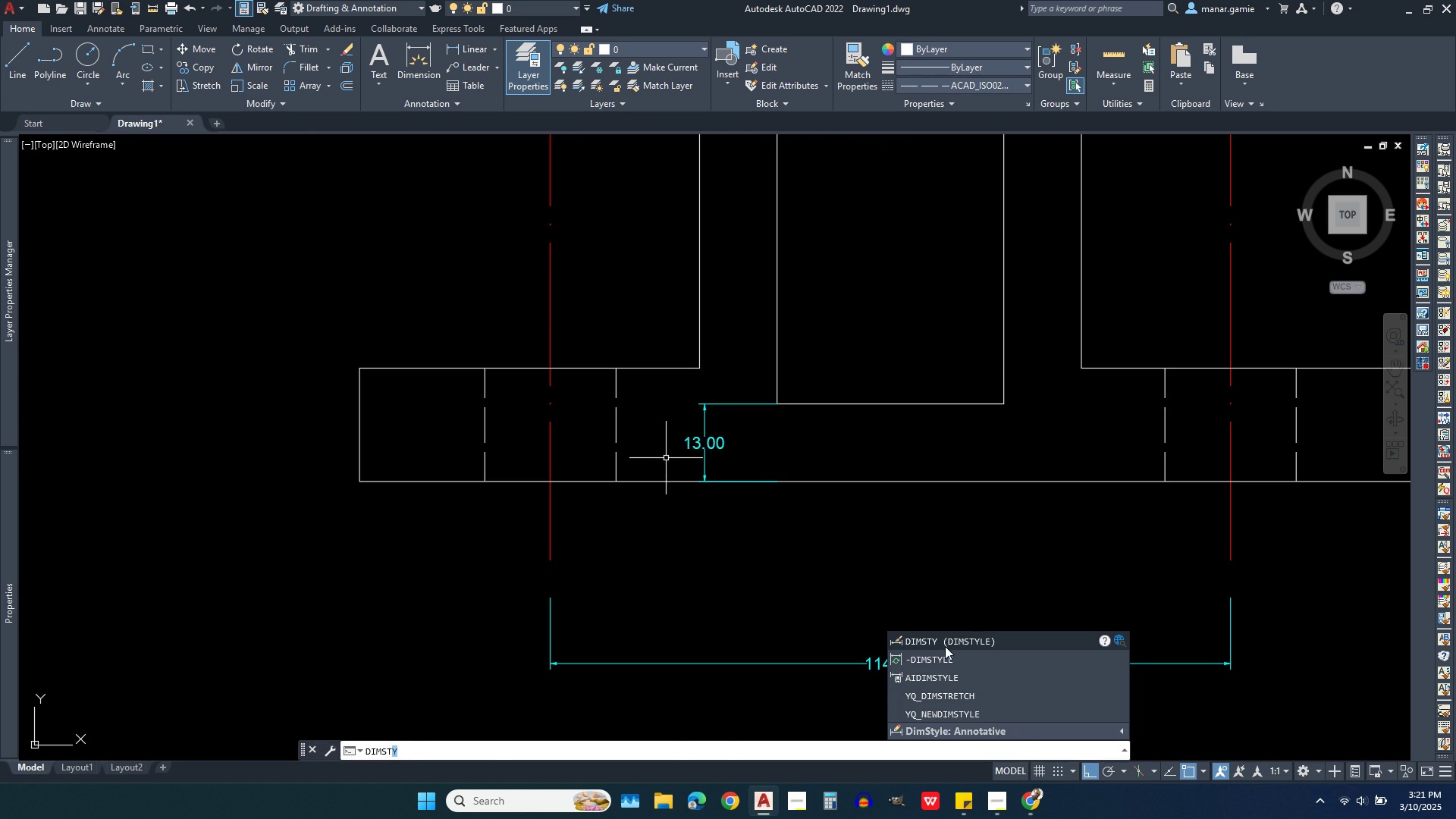 
left_click([937, 657])
 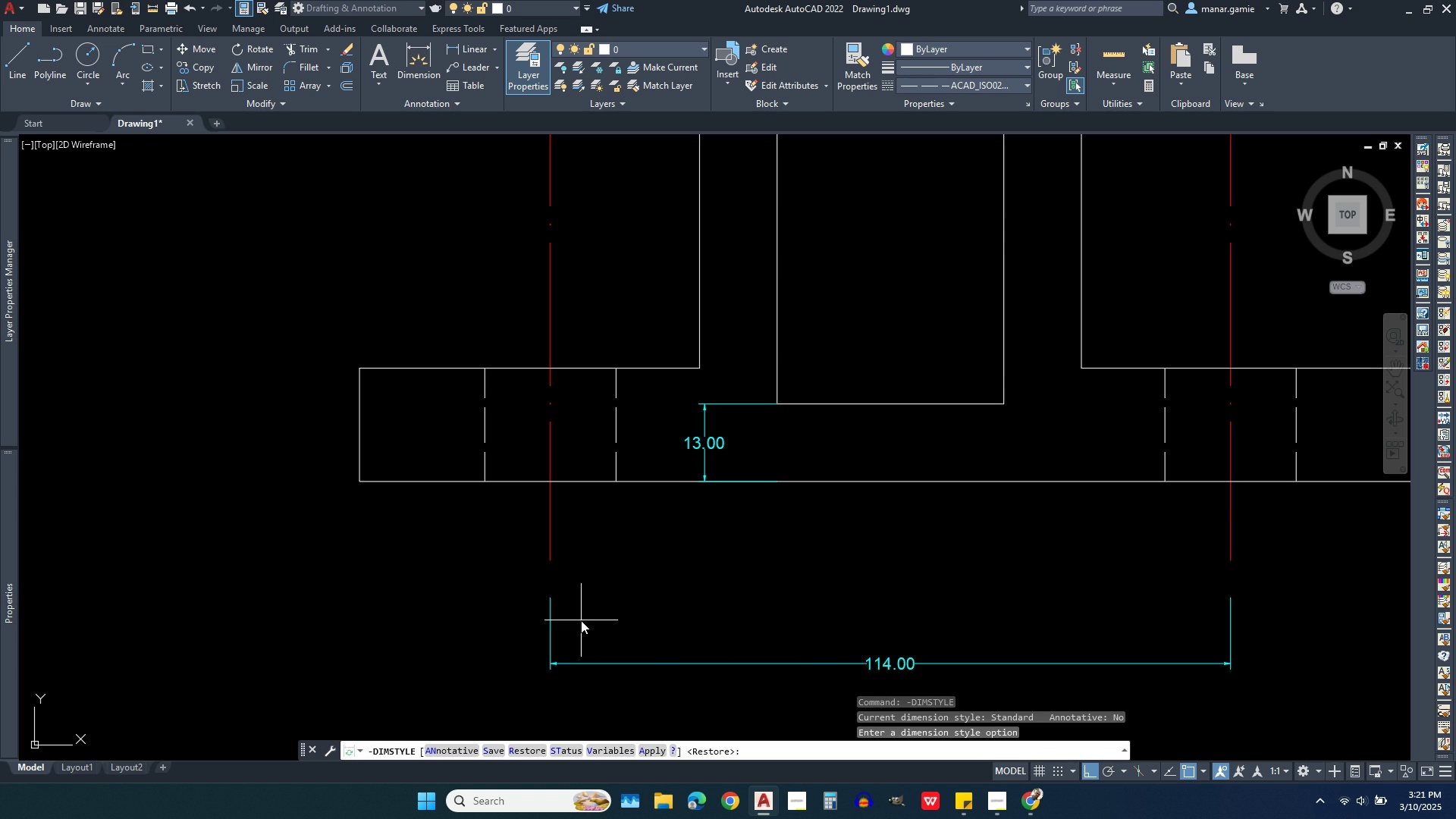 
key(Escape)
type(dims)
 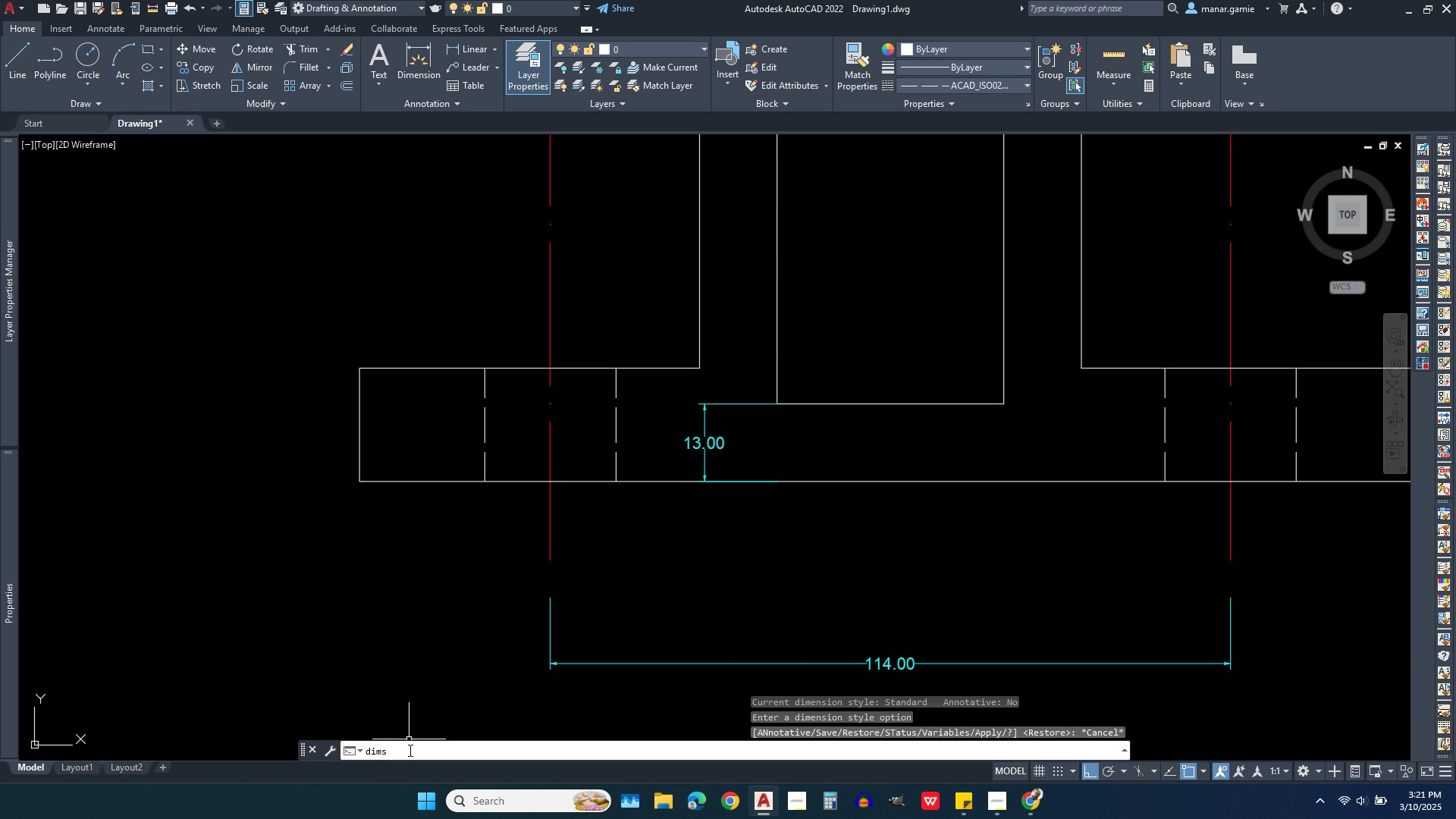 
left_click([395, 748])
 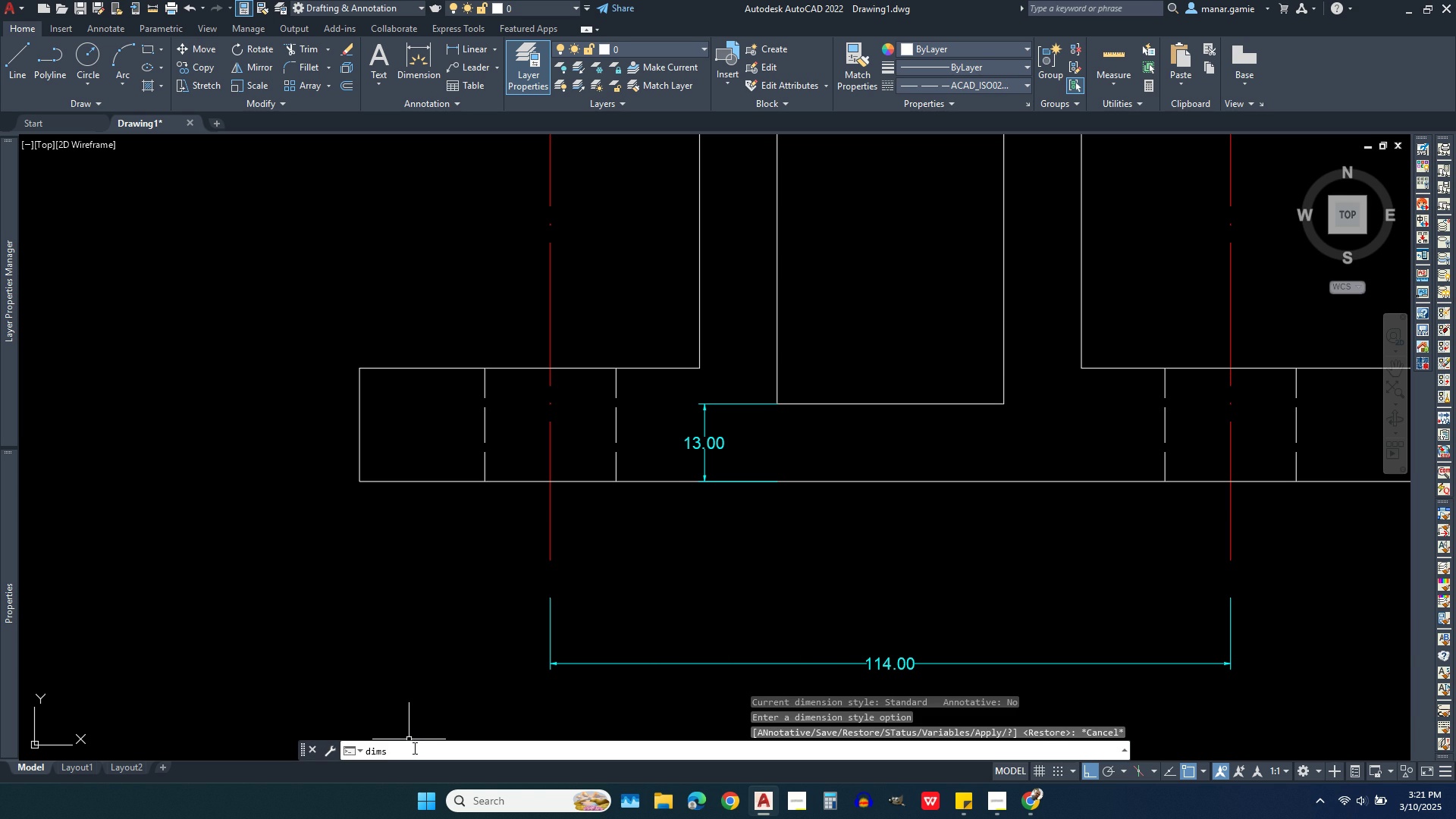 
key(T)
 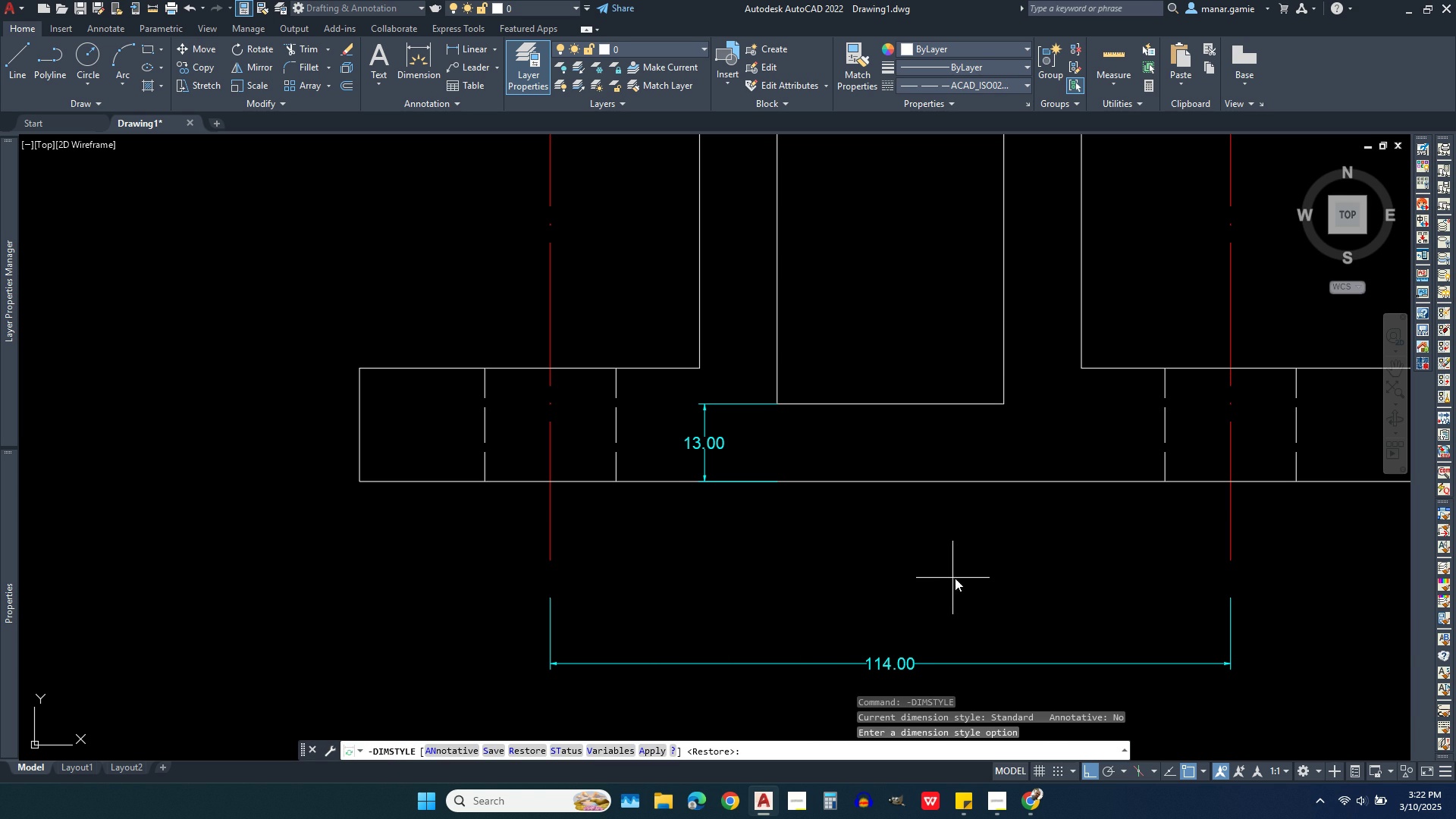 
wait(6.86)
 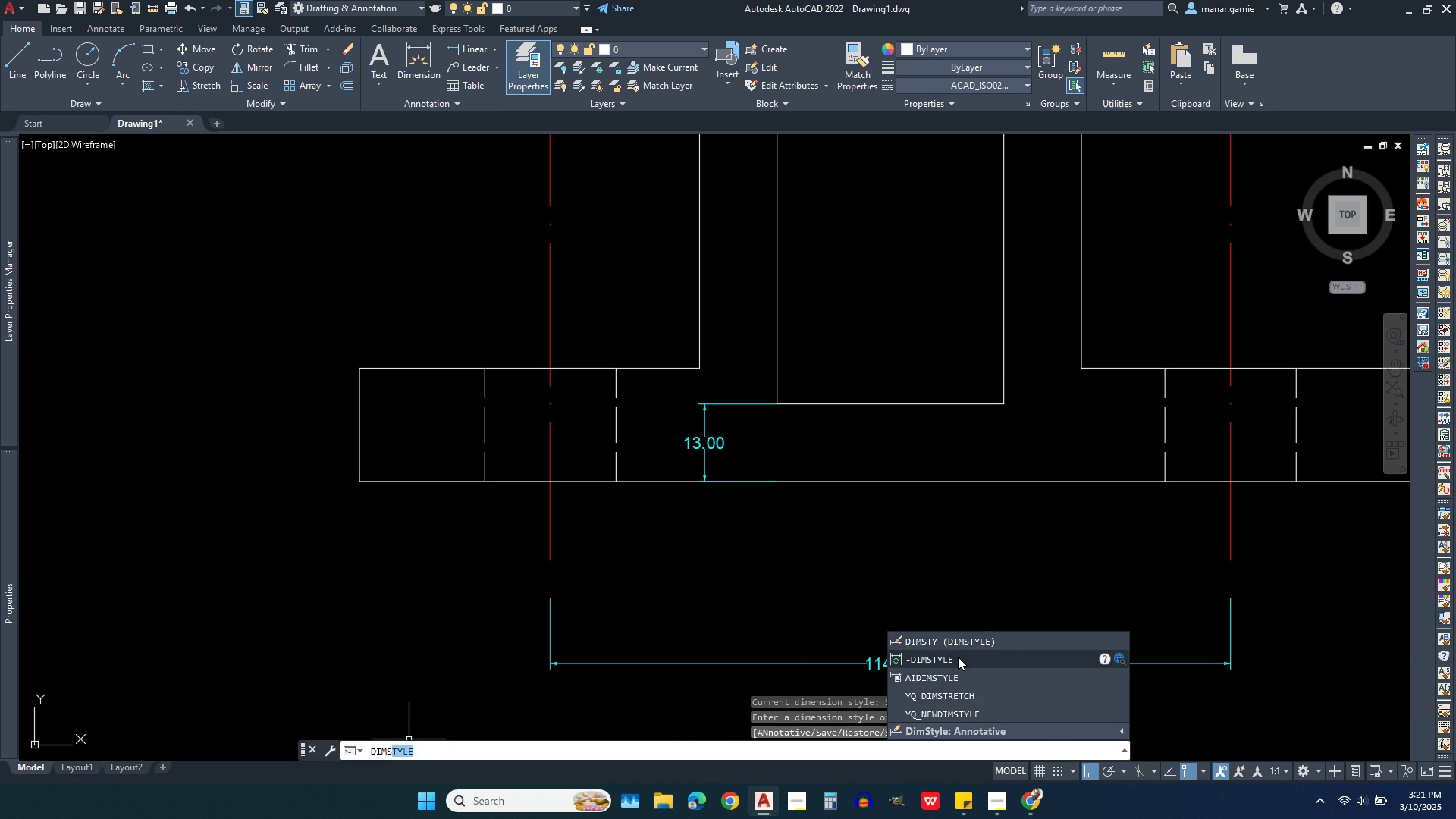 
scroll: coordinate [745, 546], scroll_direction: down, amount: 1.0
 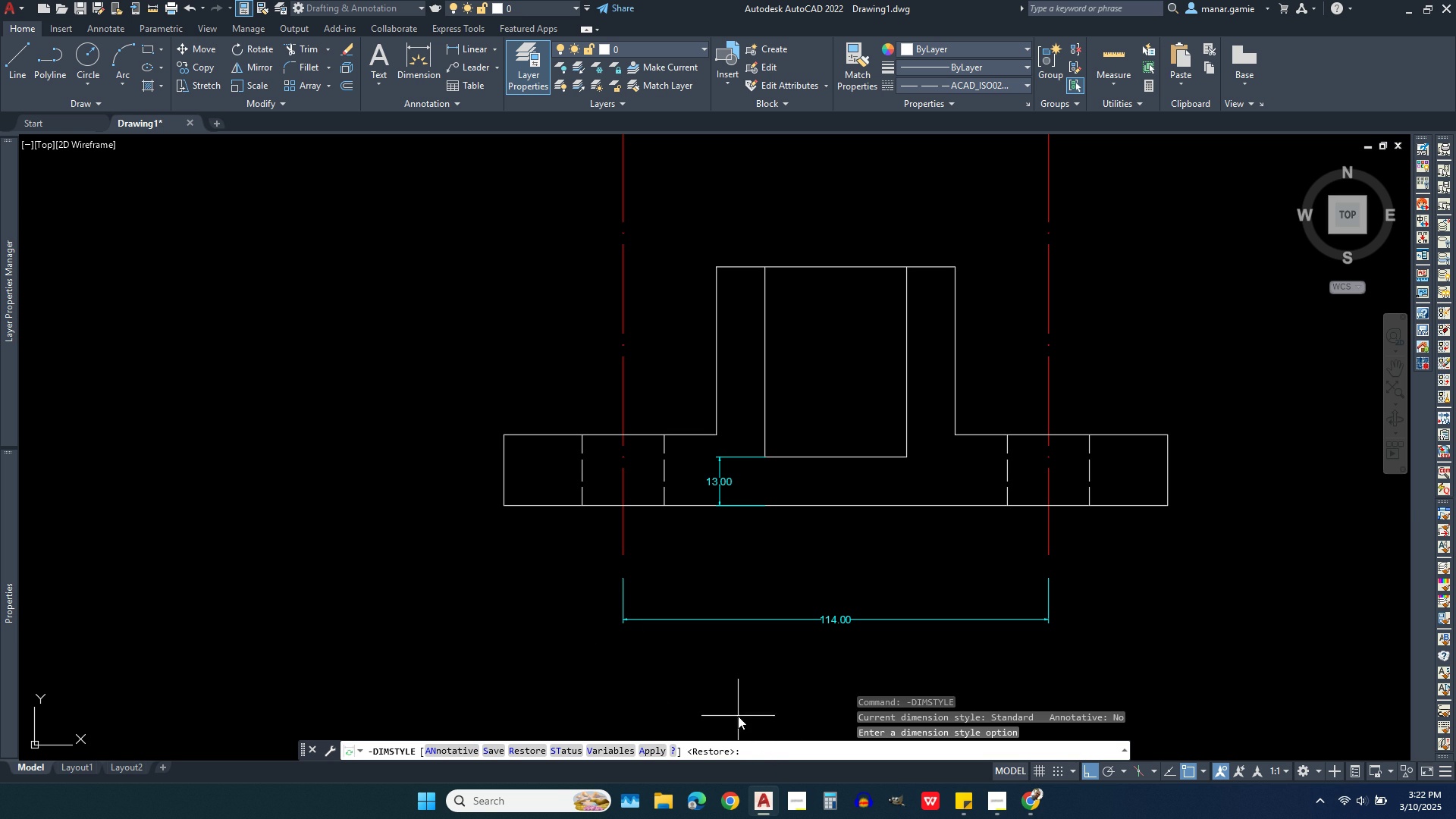 
wait(5.89)
 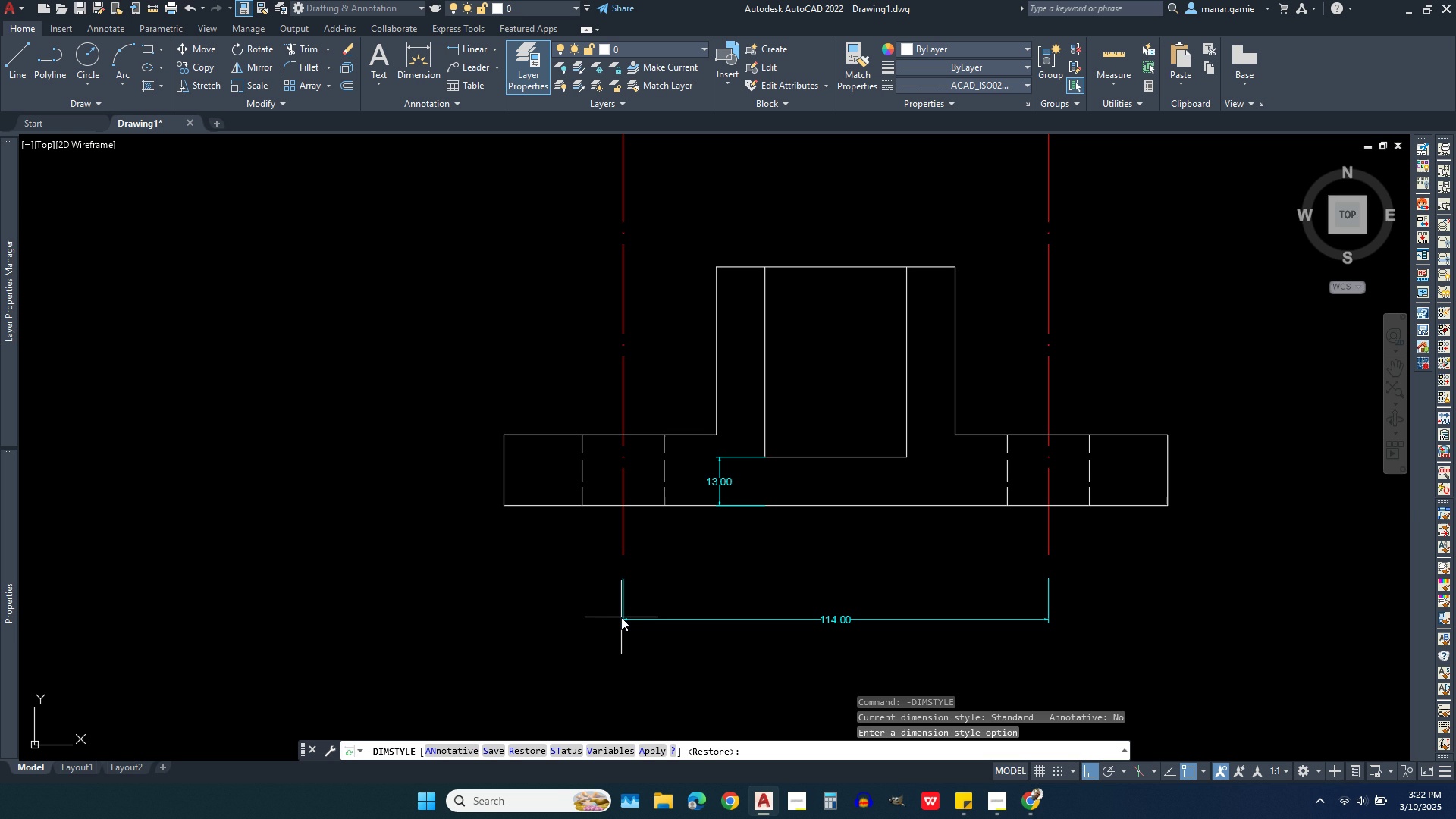 
key(Enter)
 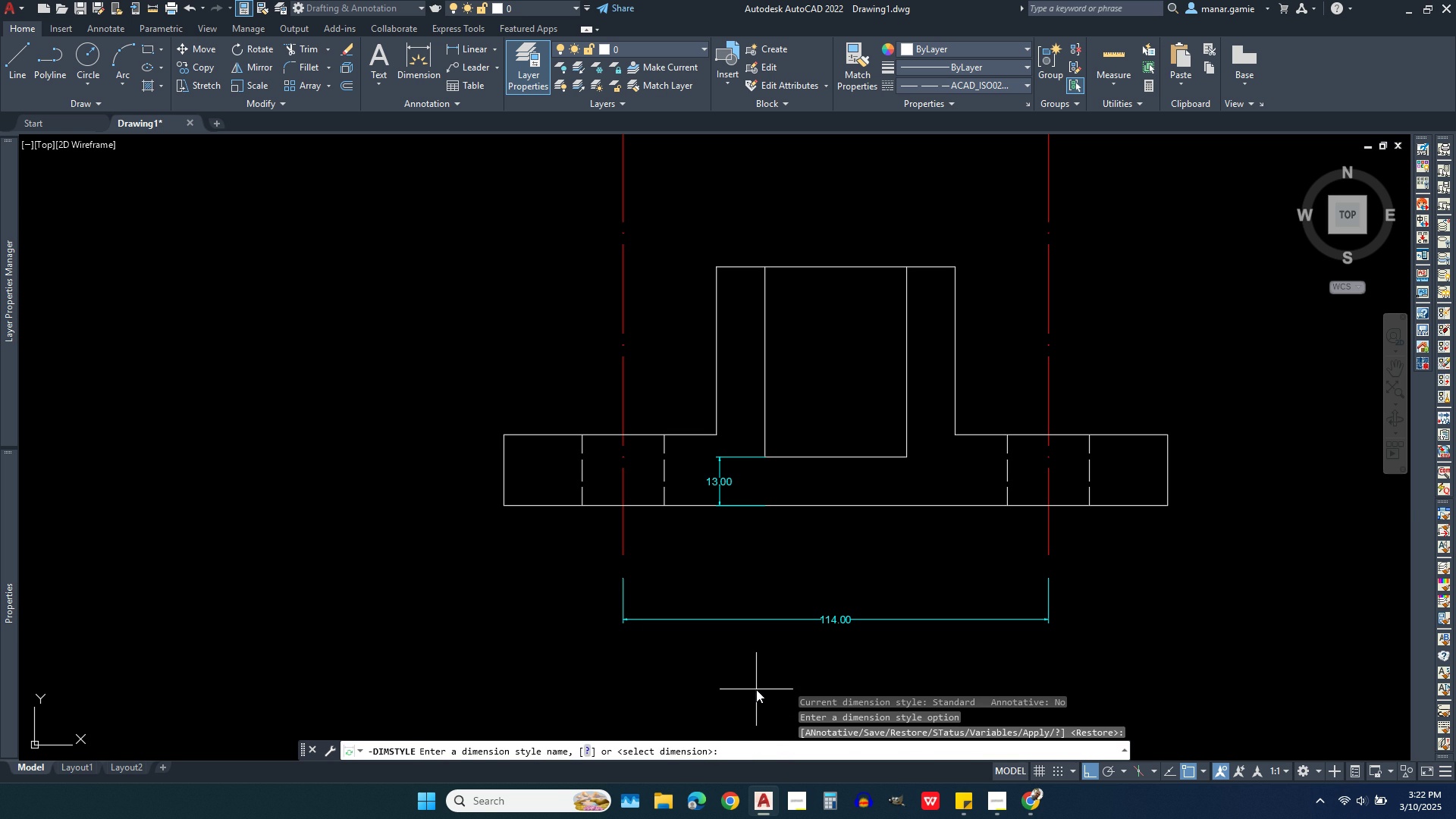 
key(Enter)
 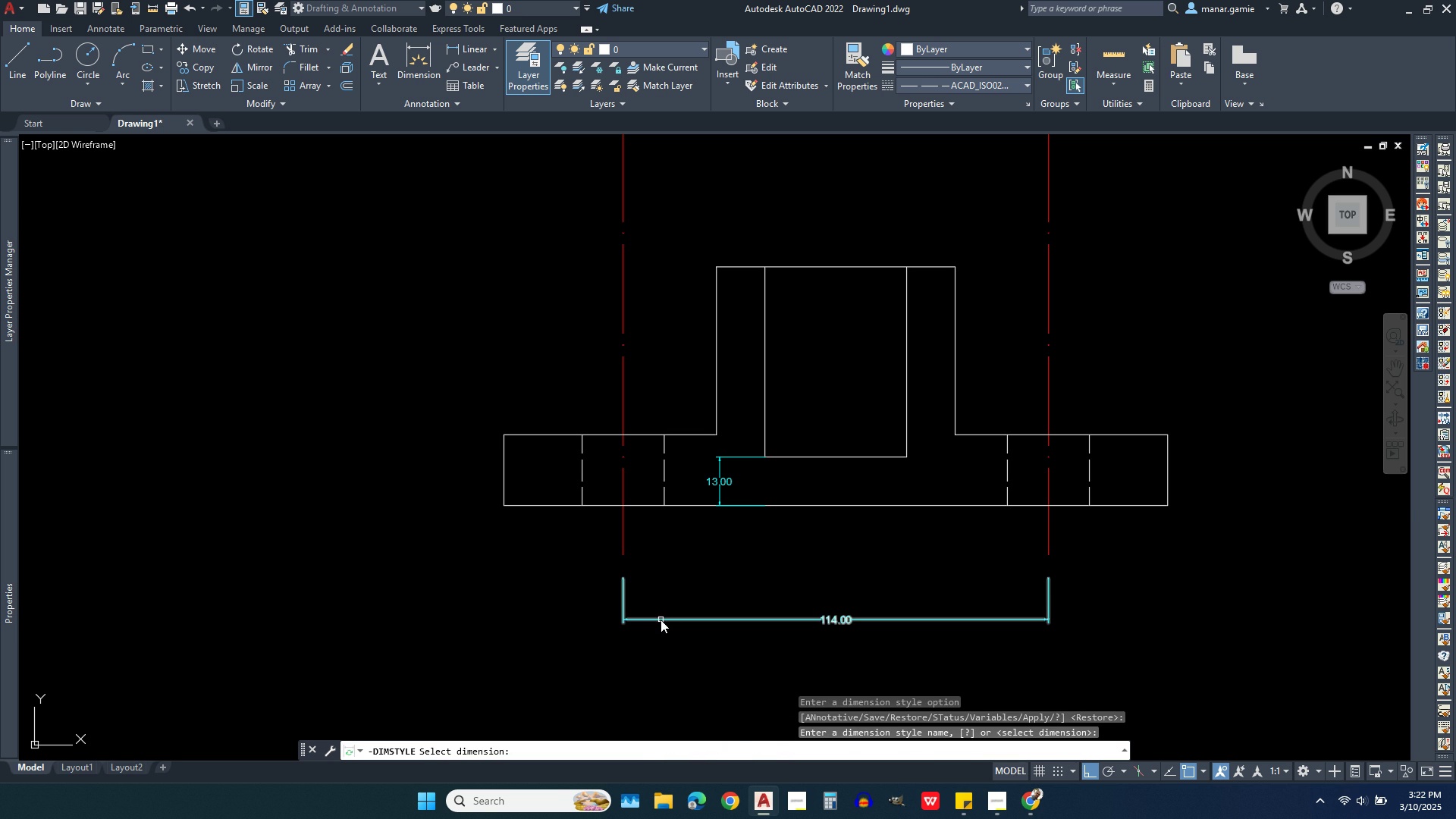 
left_click([661, 620])
 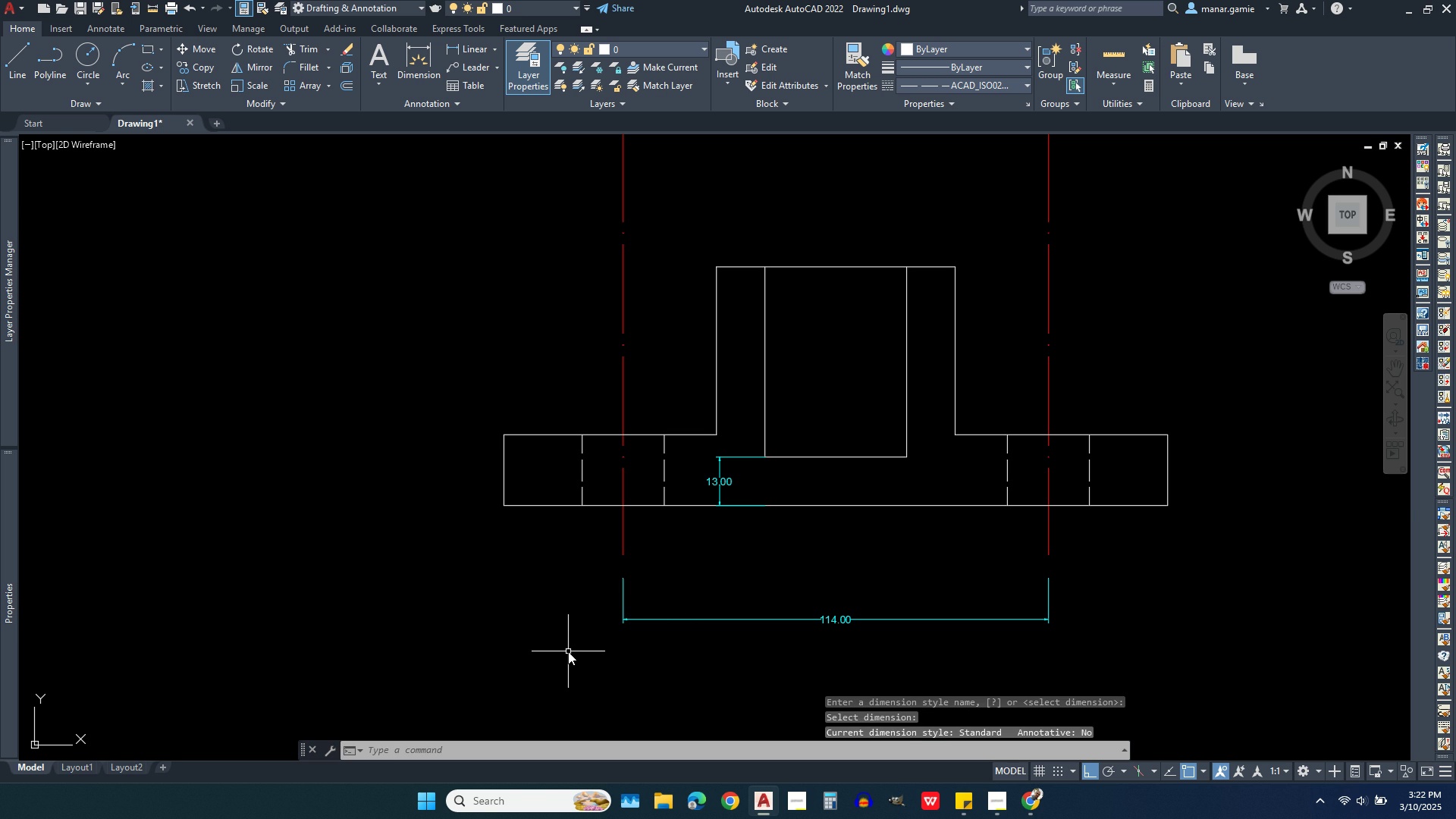 
key(Escape)
 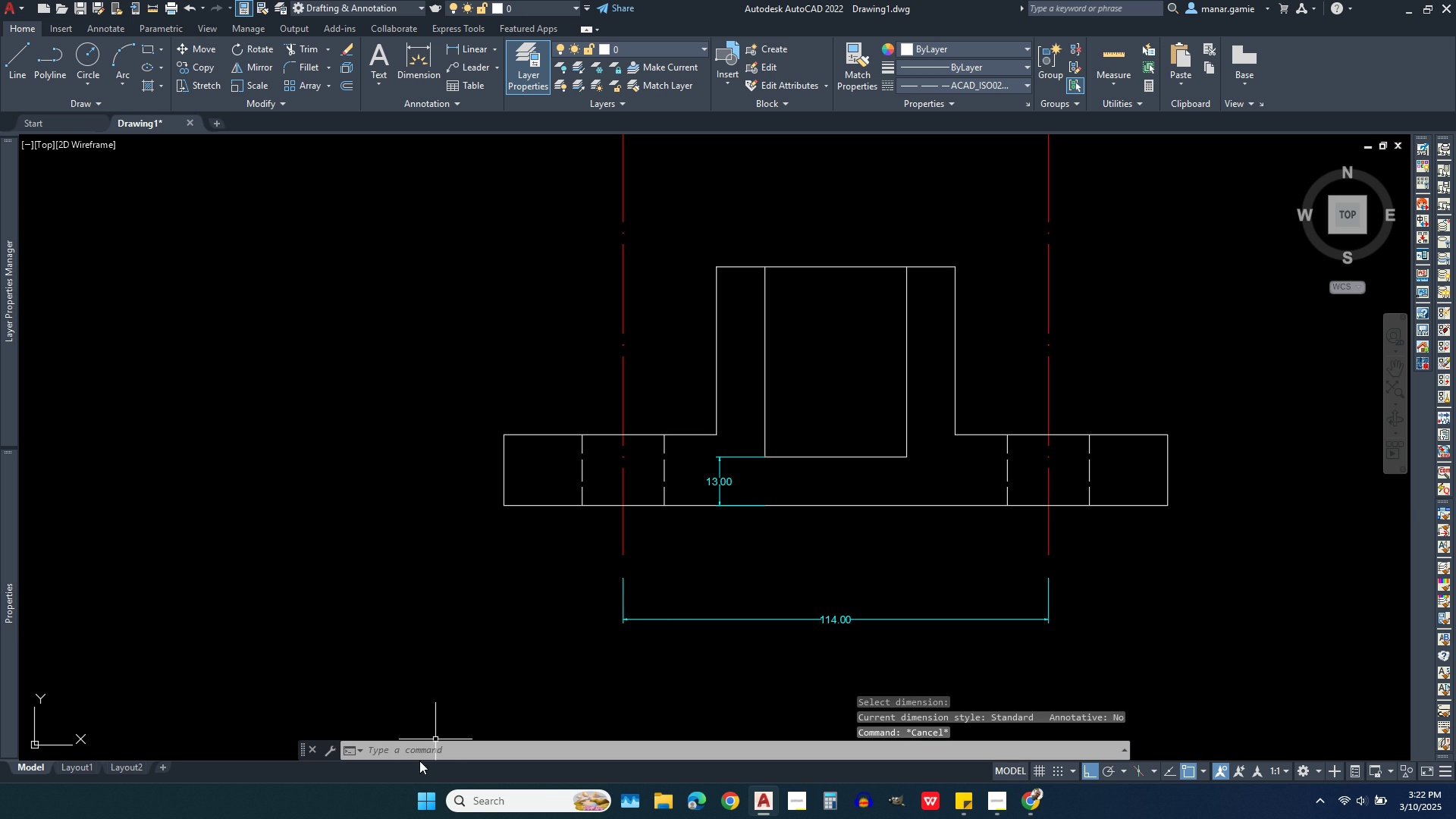 
left_click([414, 753])
 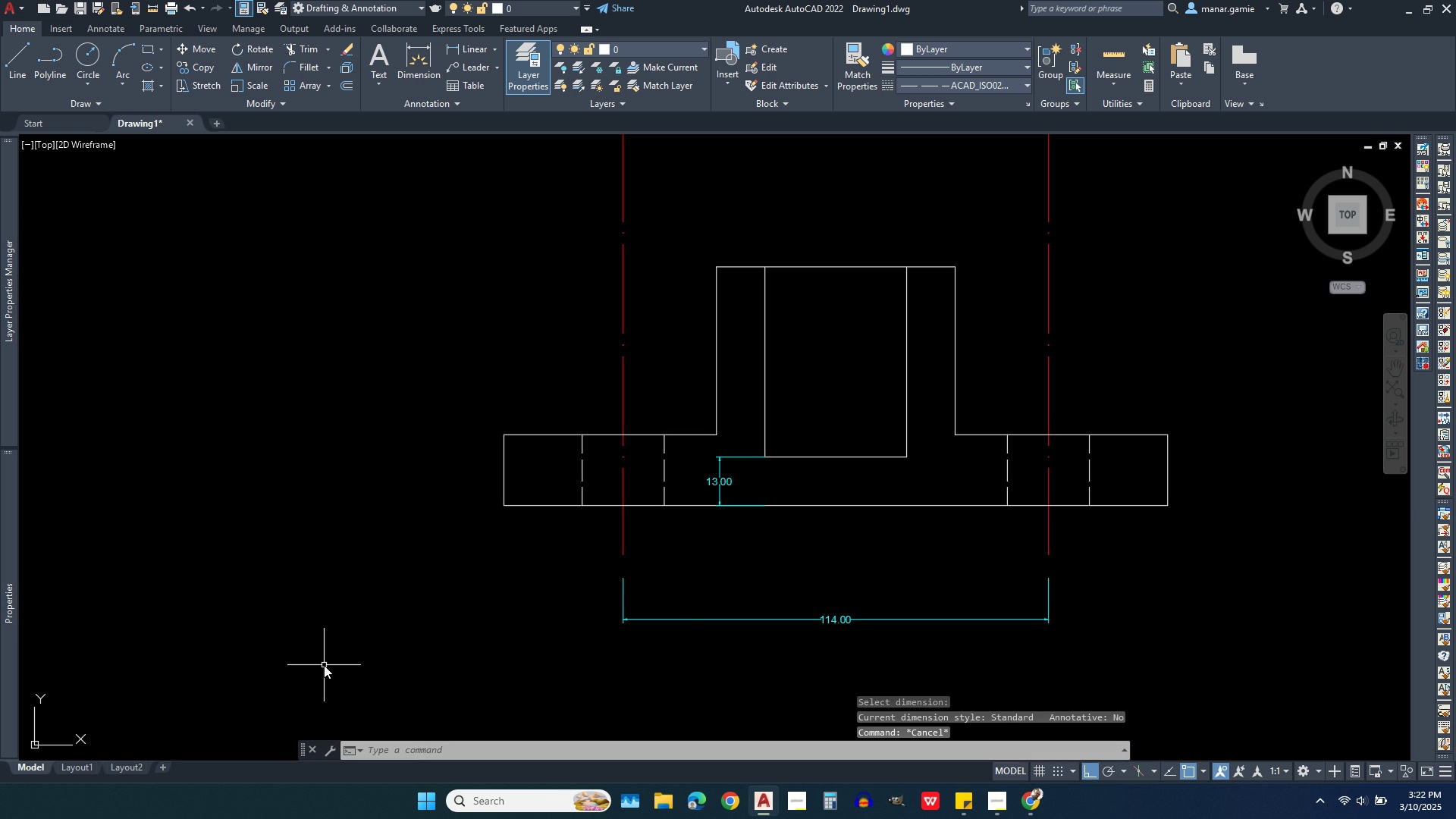 
type(din)
key(Backspace)
type(ms)
 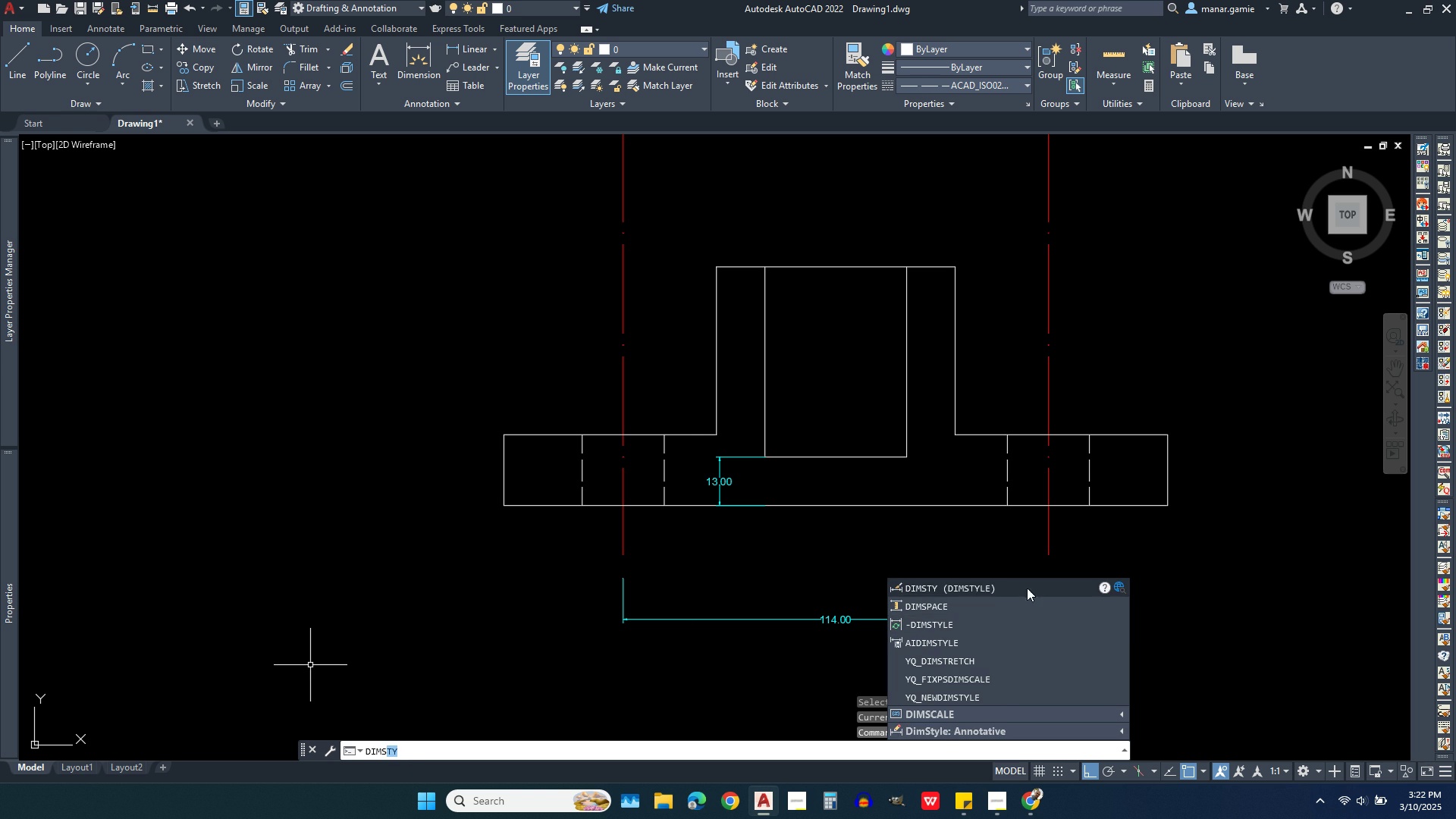 
left_click([1027, 588])
 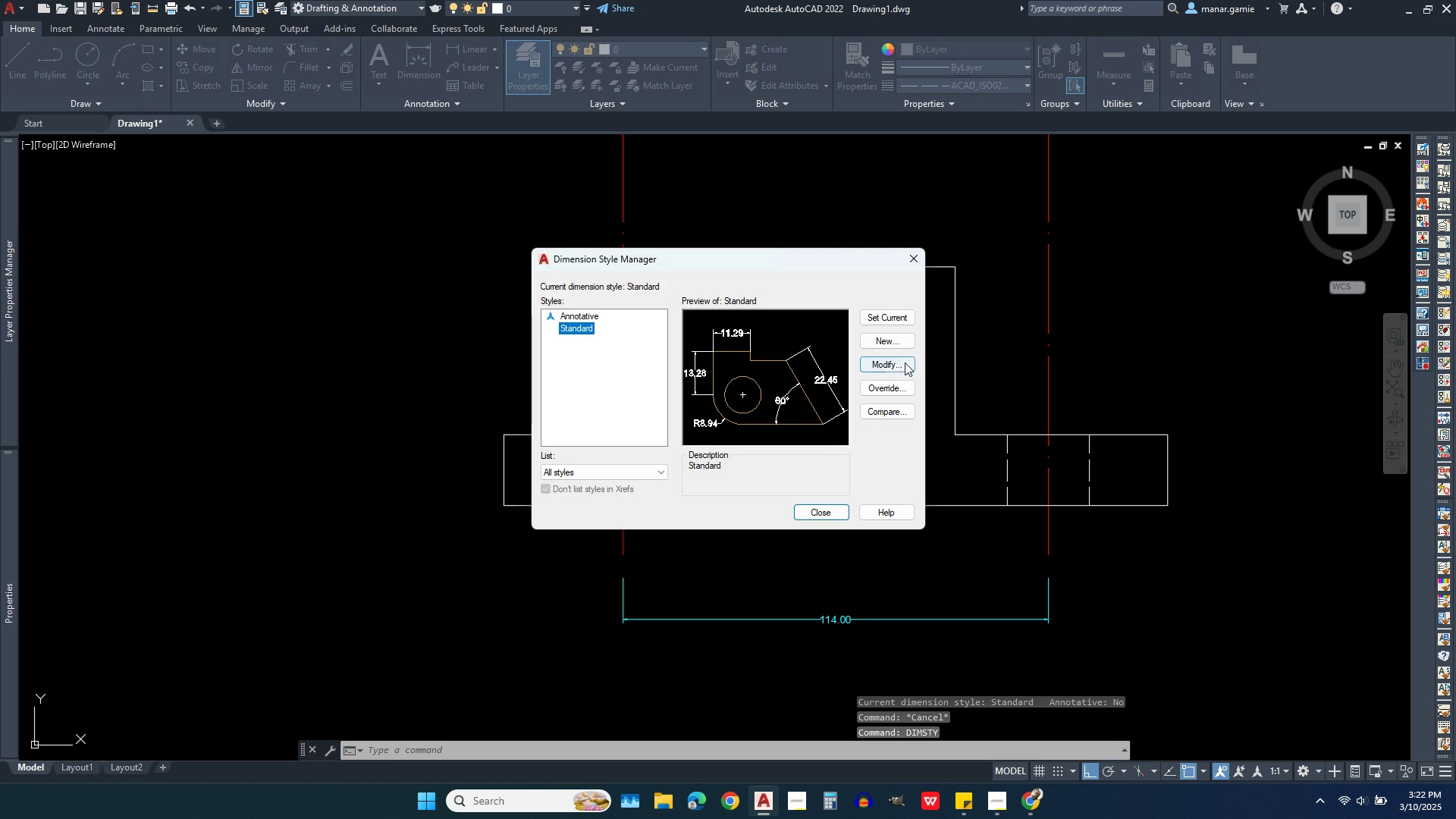 
left_click([902, 365])
 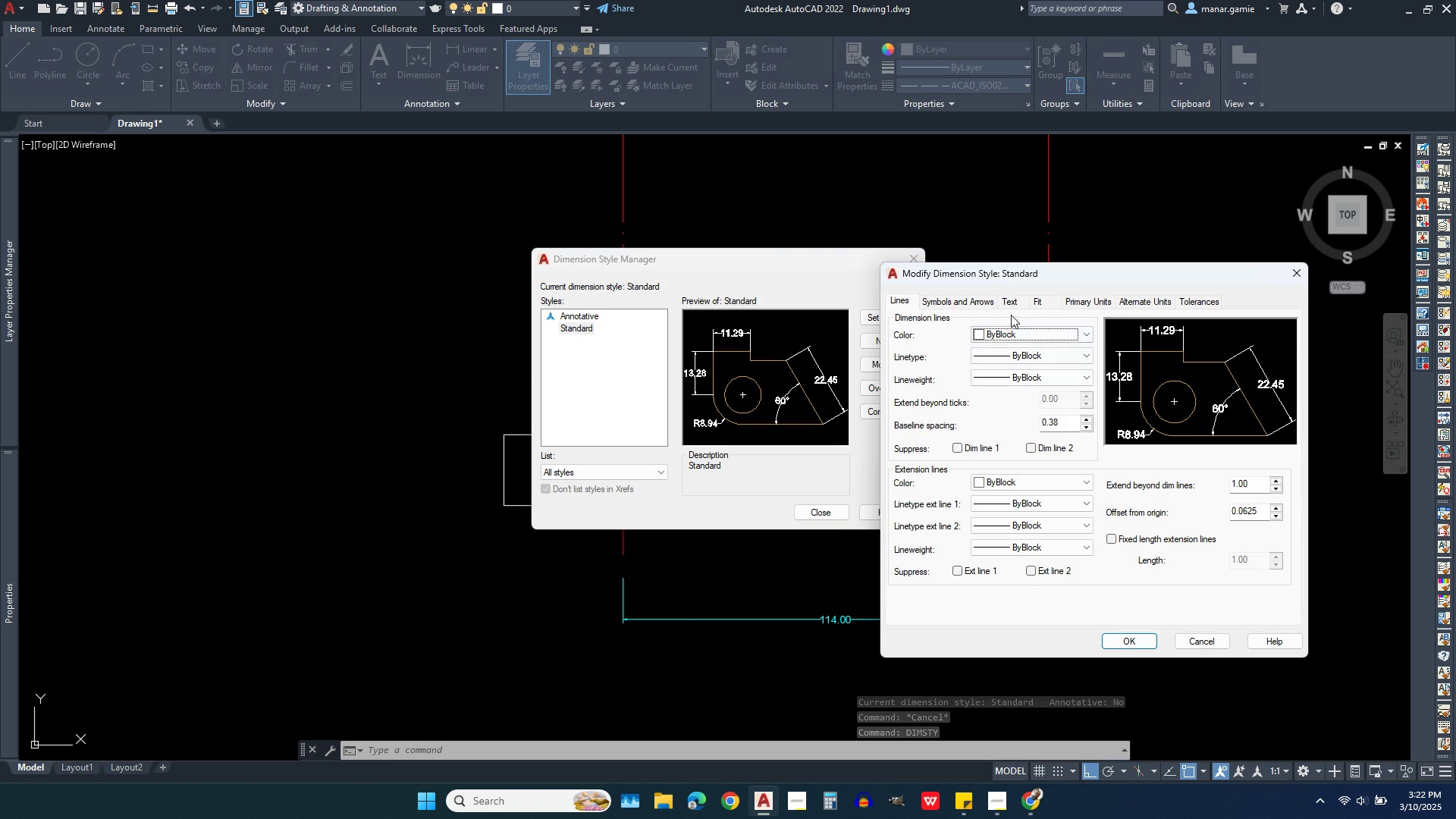 
left_click([1011, 297])
 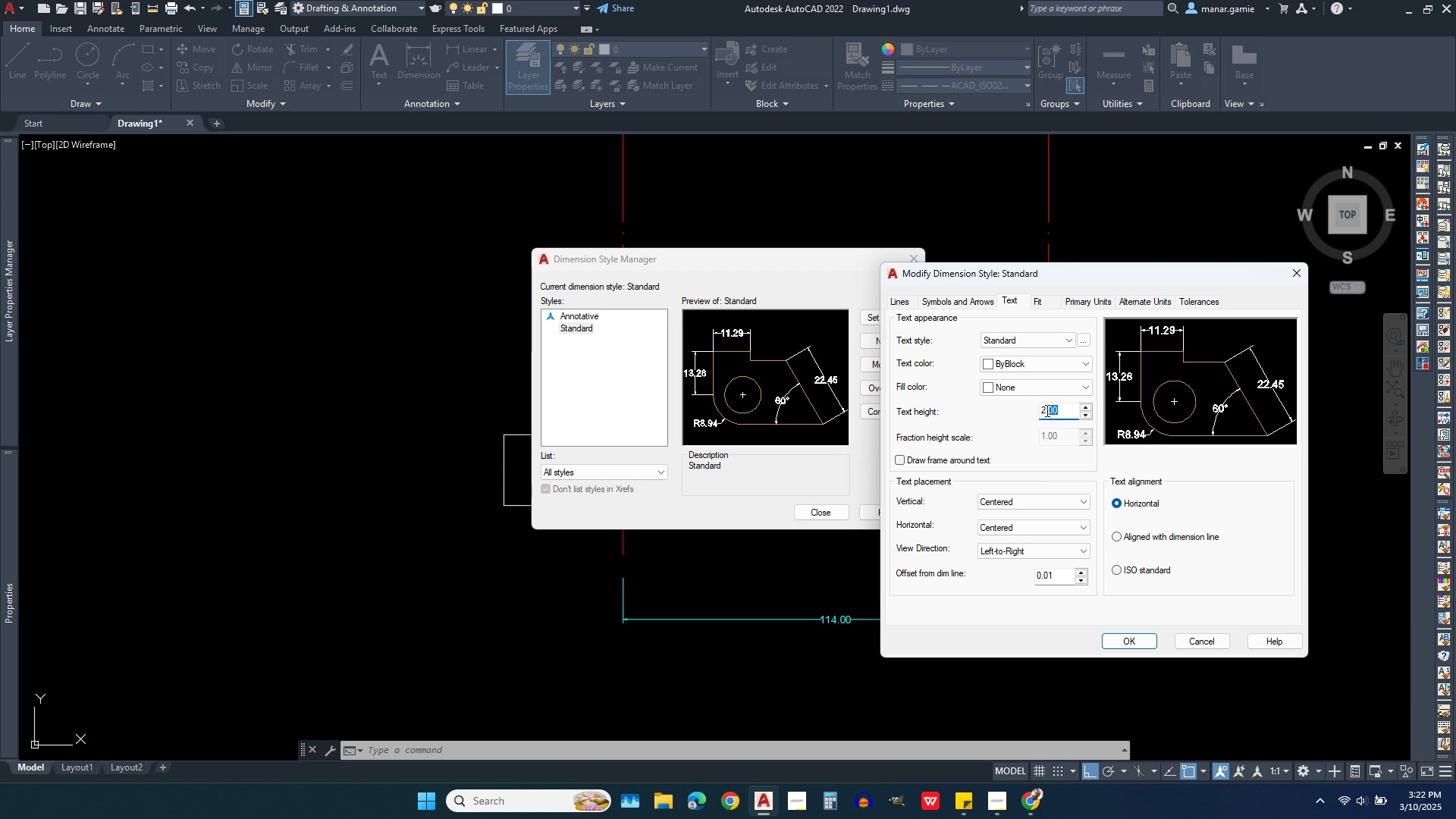 
wait(5.97)
 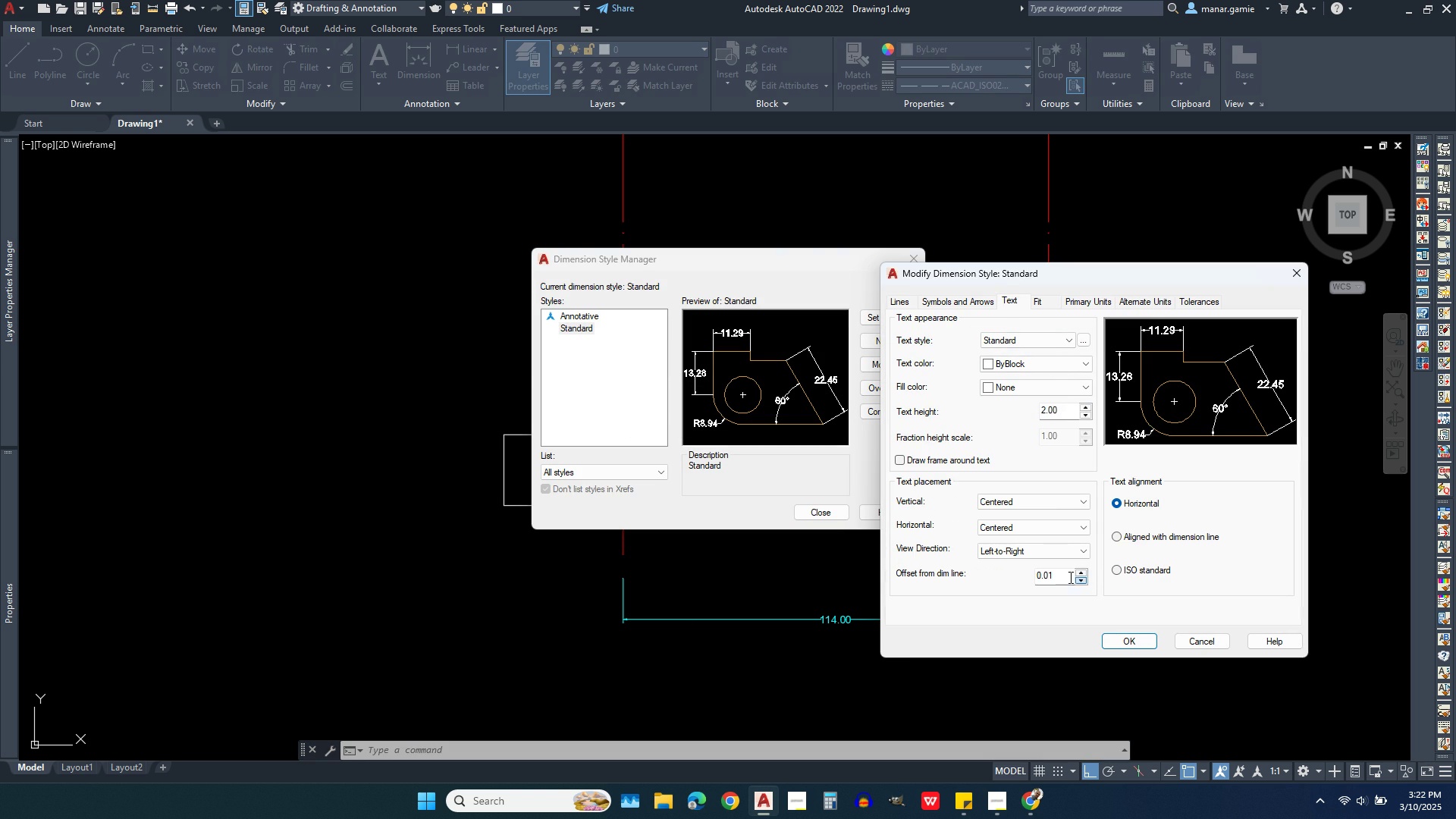 
key(3)
 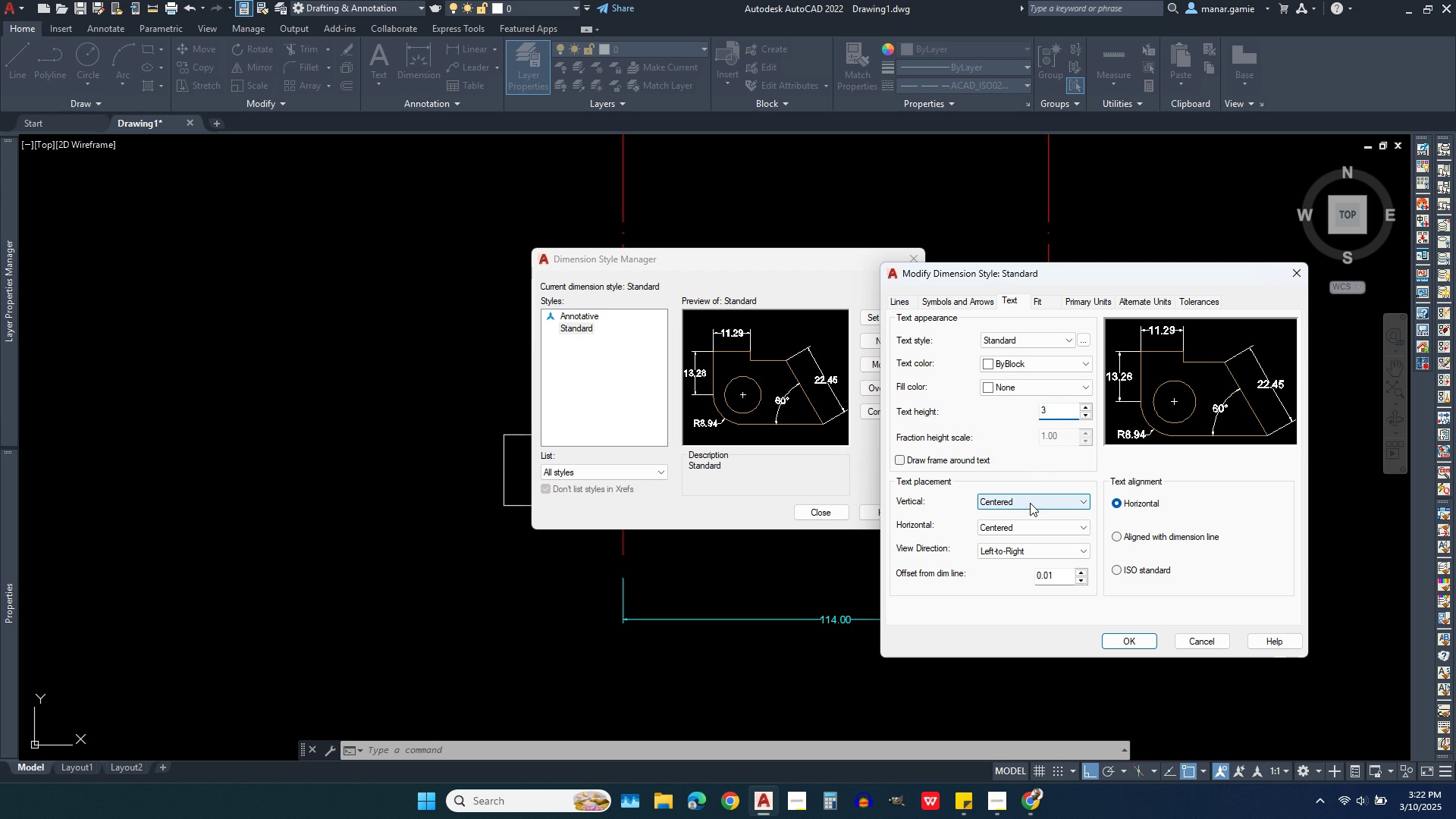 
key(Enter)
 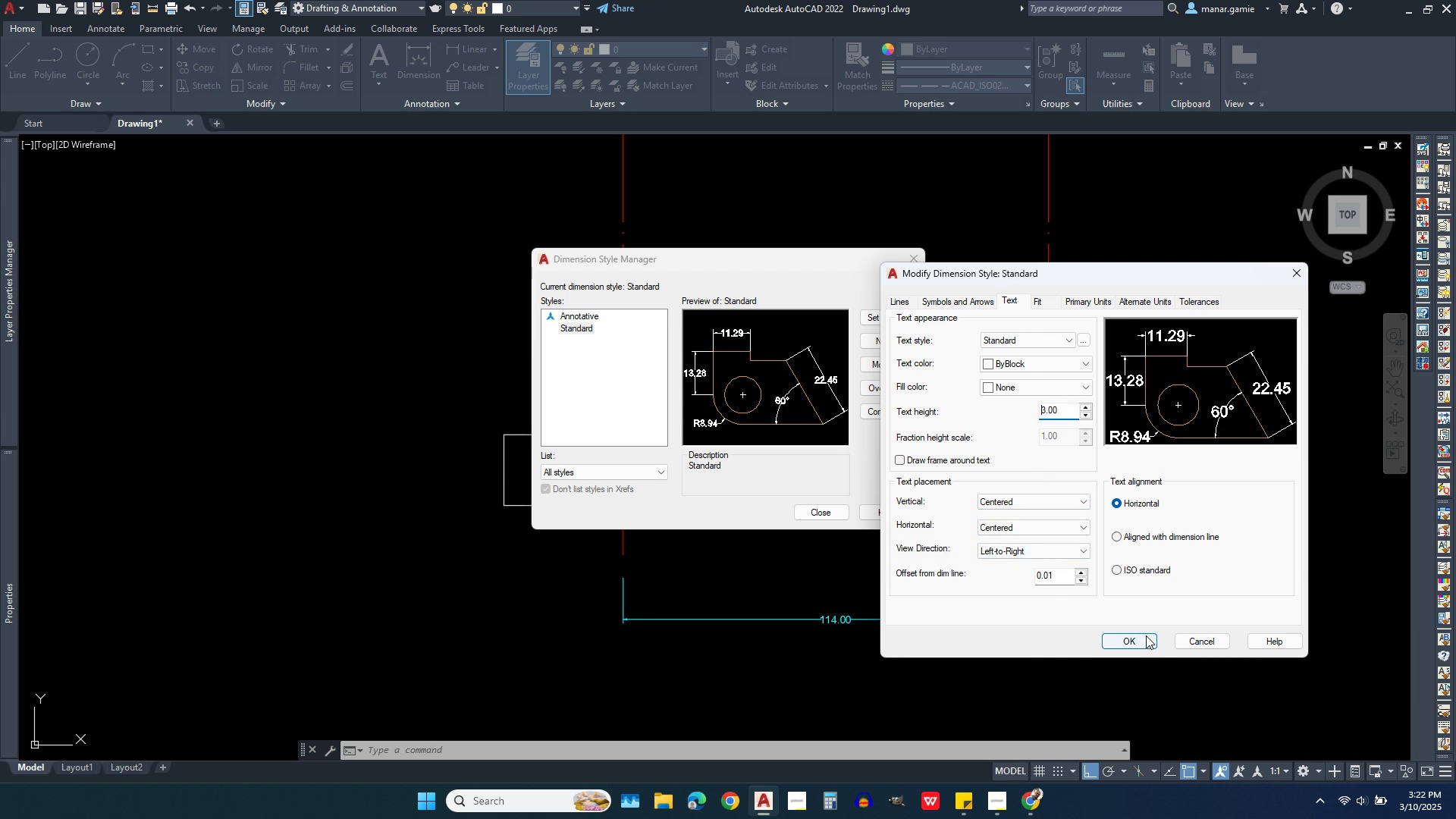 
left_click([1146, 635])
 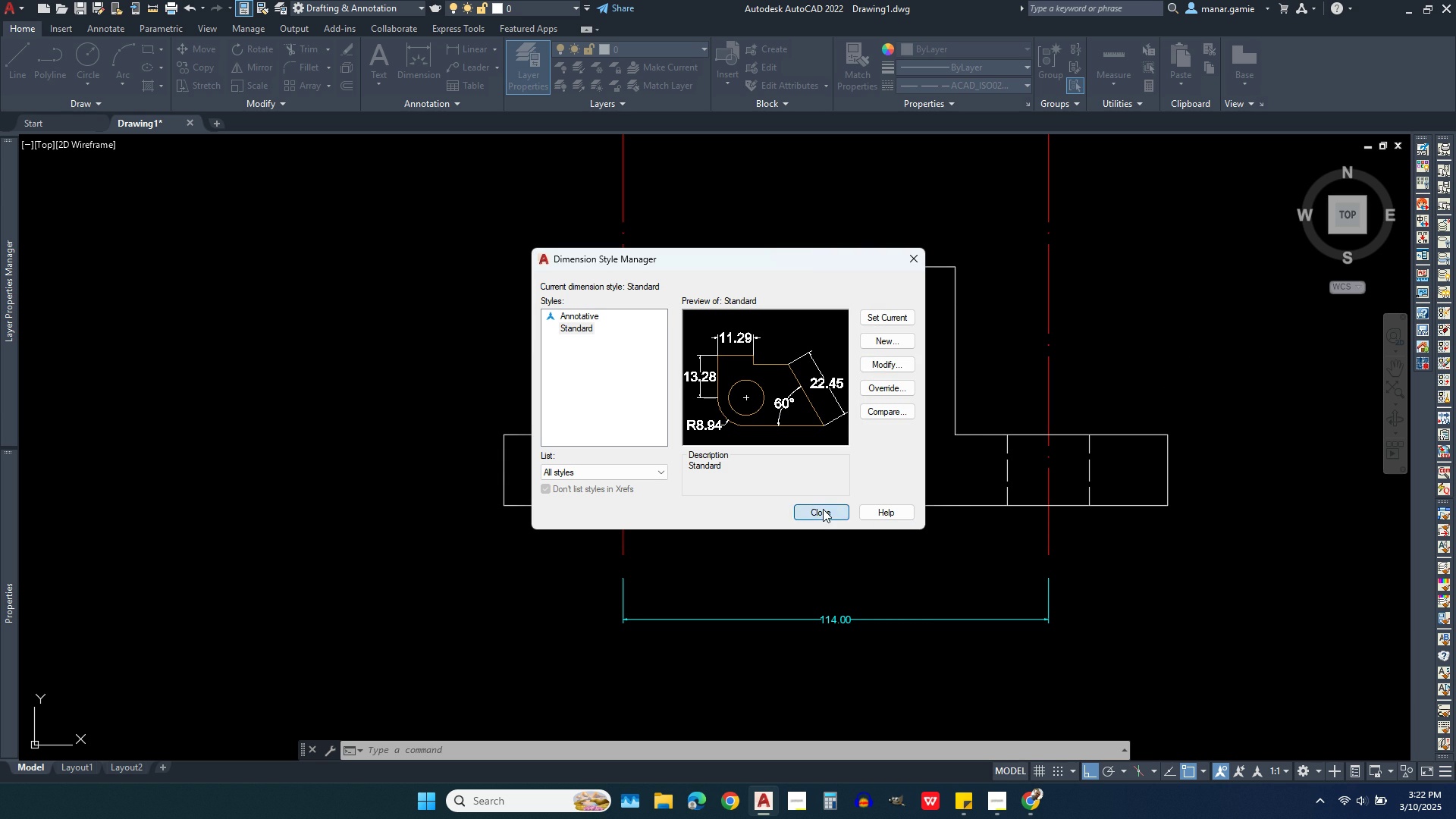 
left_click([823, 509])
 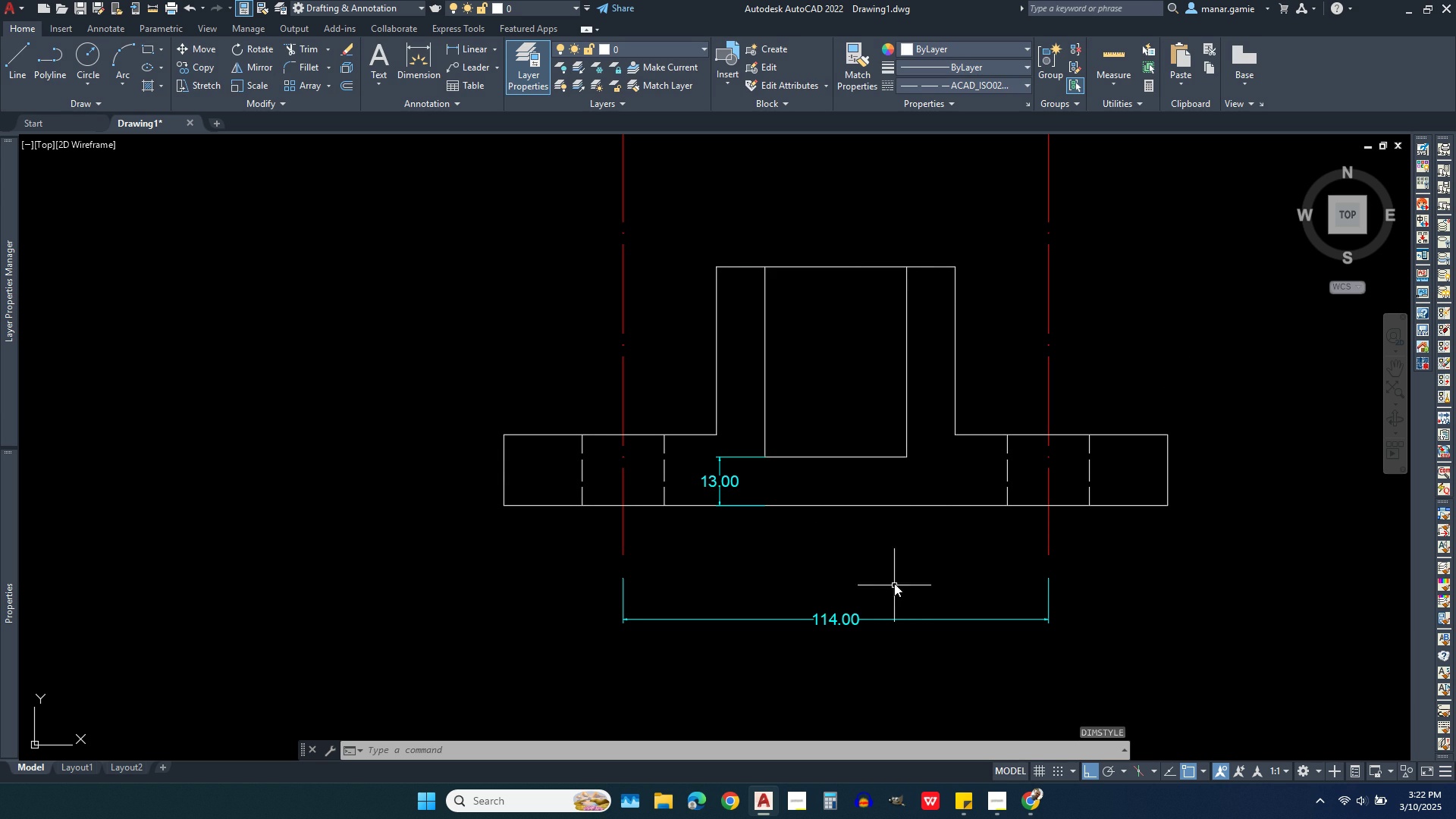 
scroll: coordinate [918, 350], scroll_direction: down, amount: 3.0
 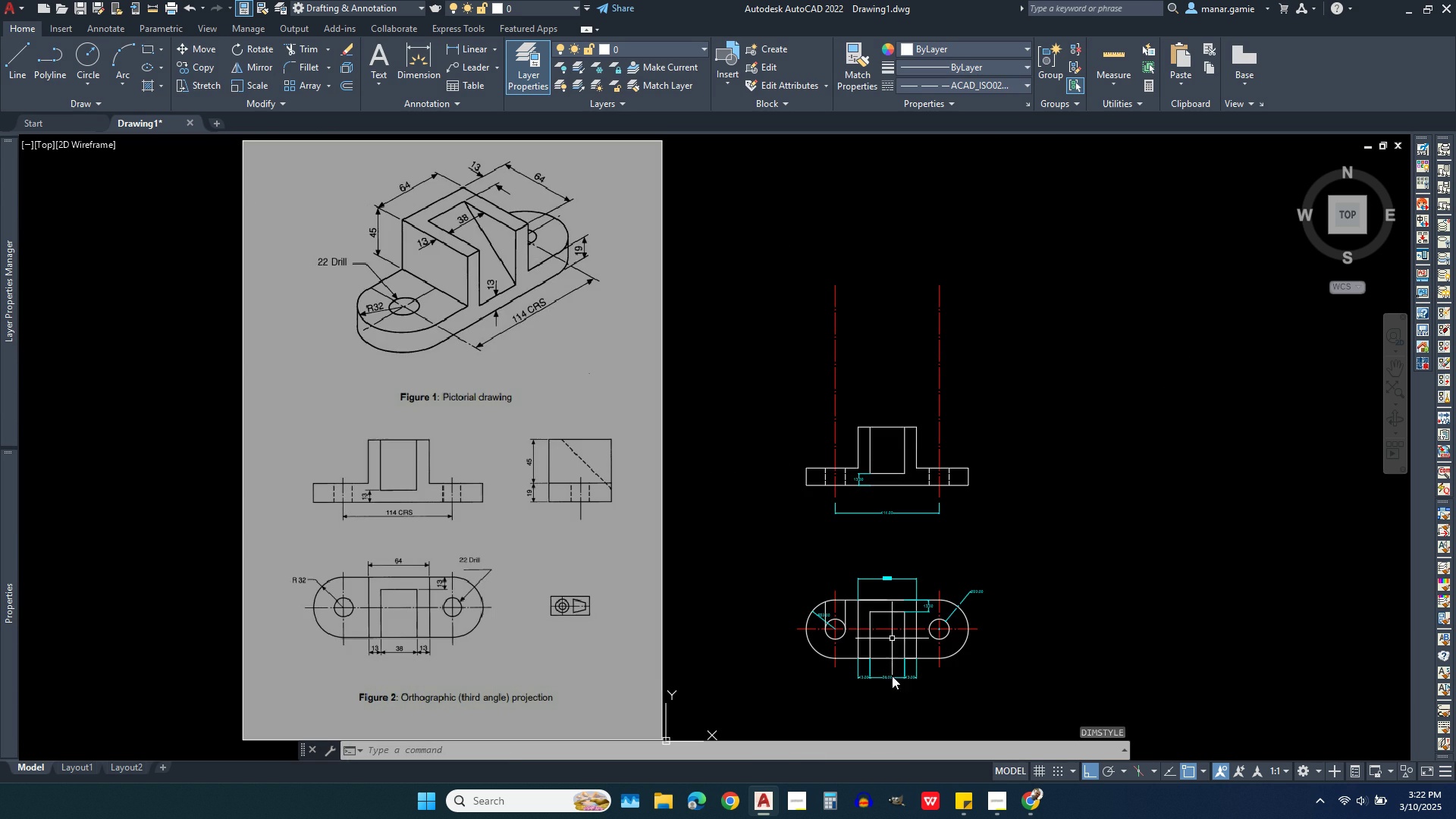 
scroll: coordinate [889, 670], scroll_direction: up, amount: 4.0
 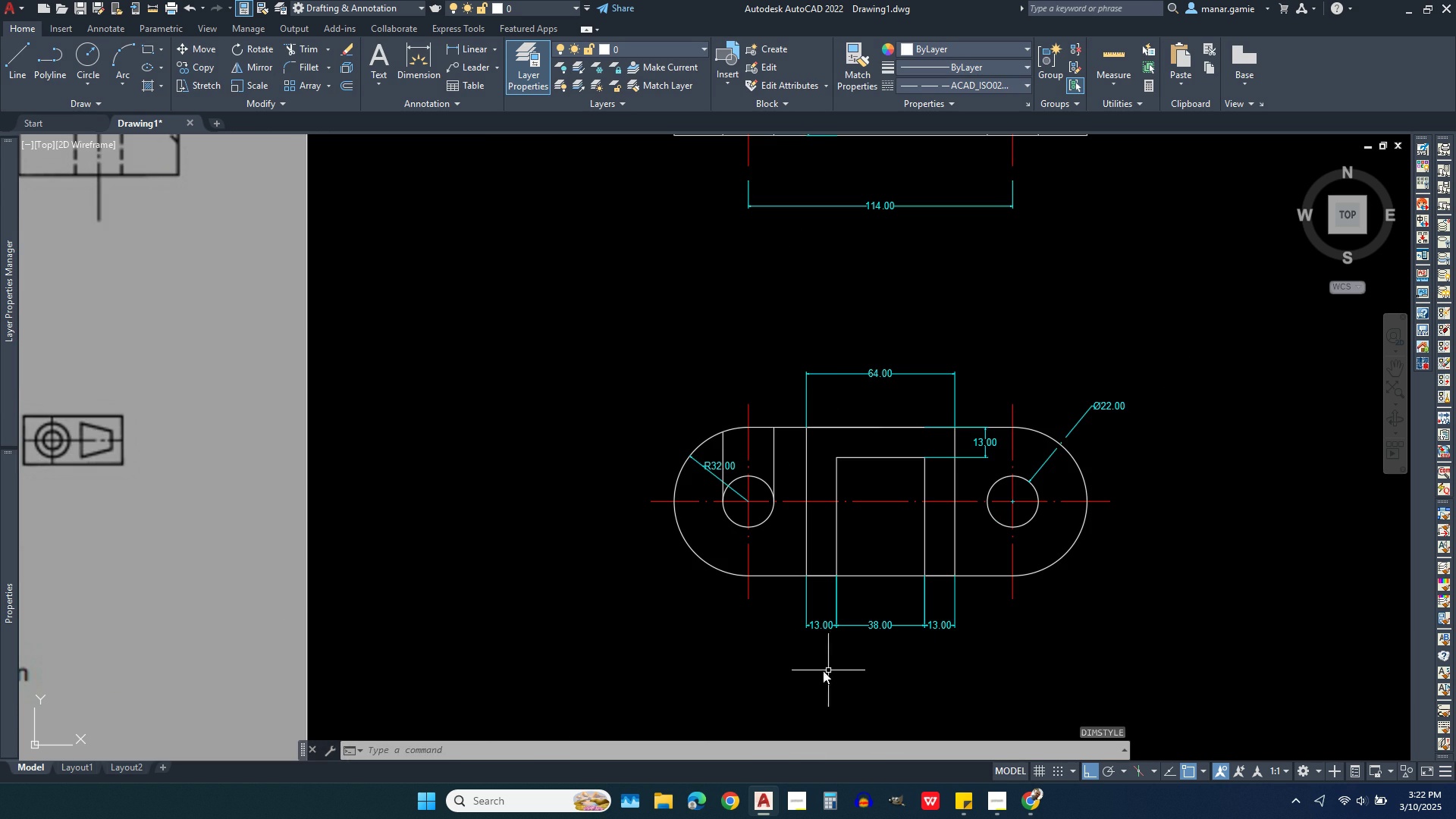 
scroll: coordinate [767, 657], scroll_direction: down, amount: 2.0
 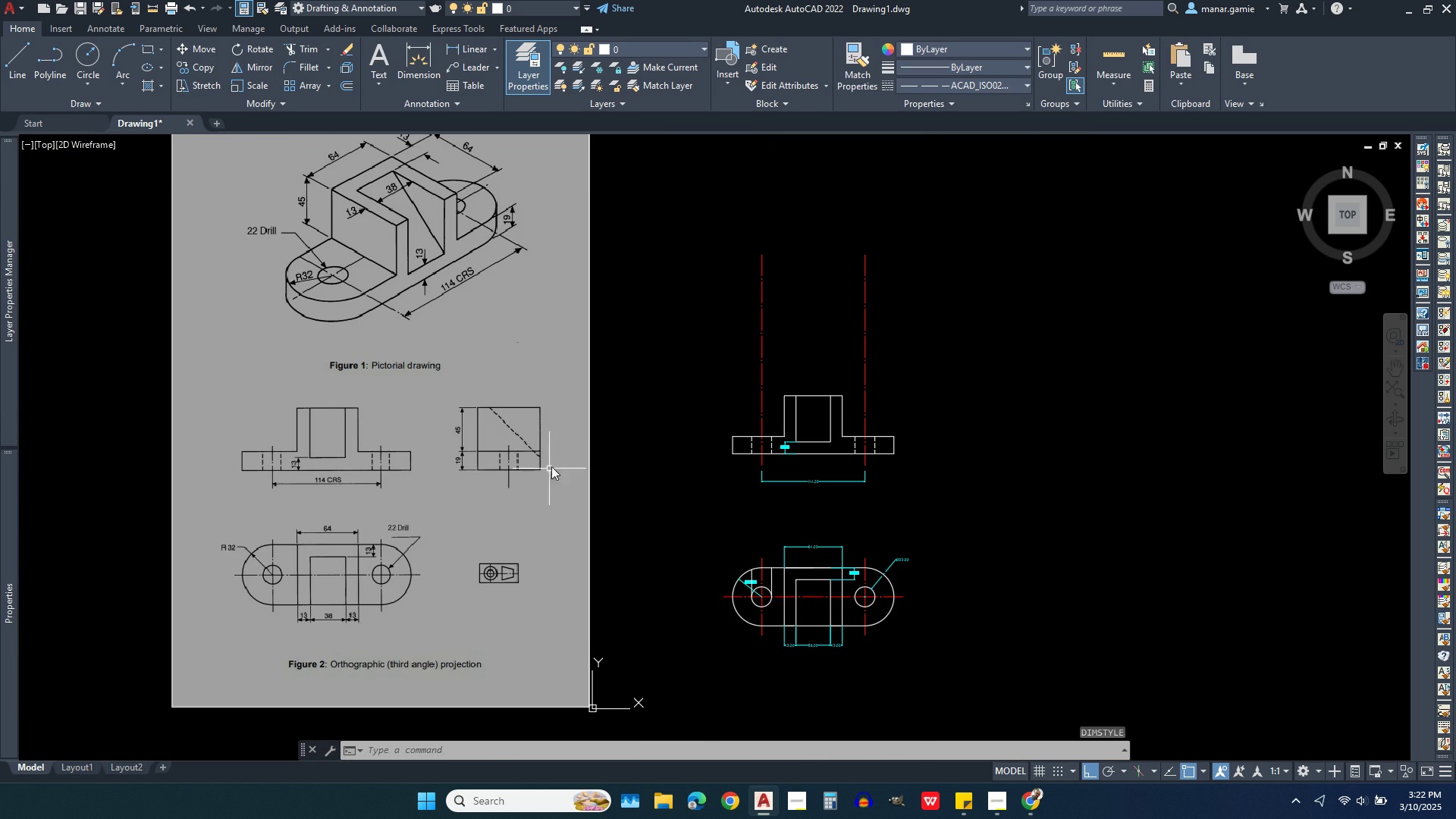 
scroll: coordinate [583, 445], scroll_direction: up, amount: 1.0
 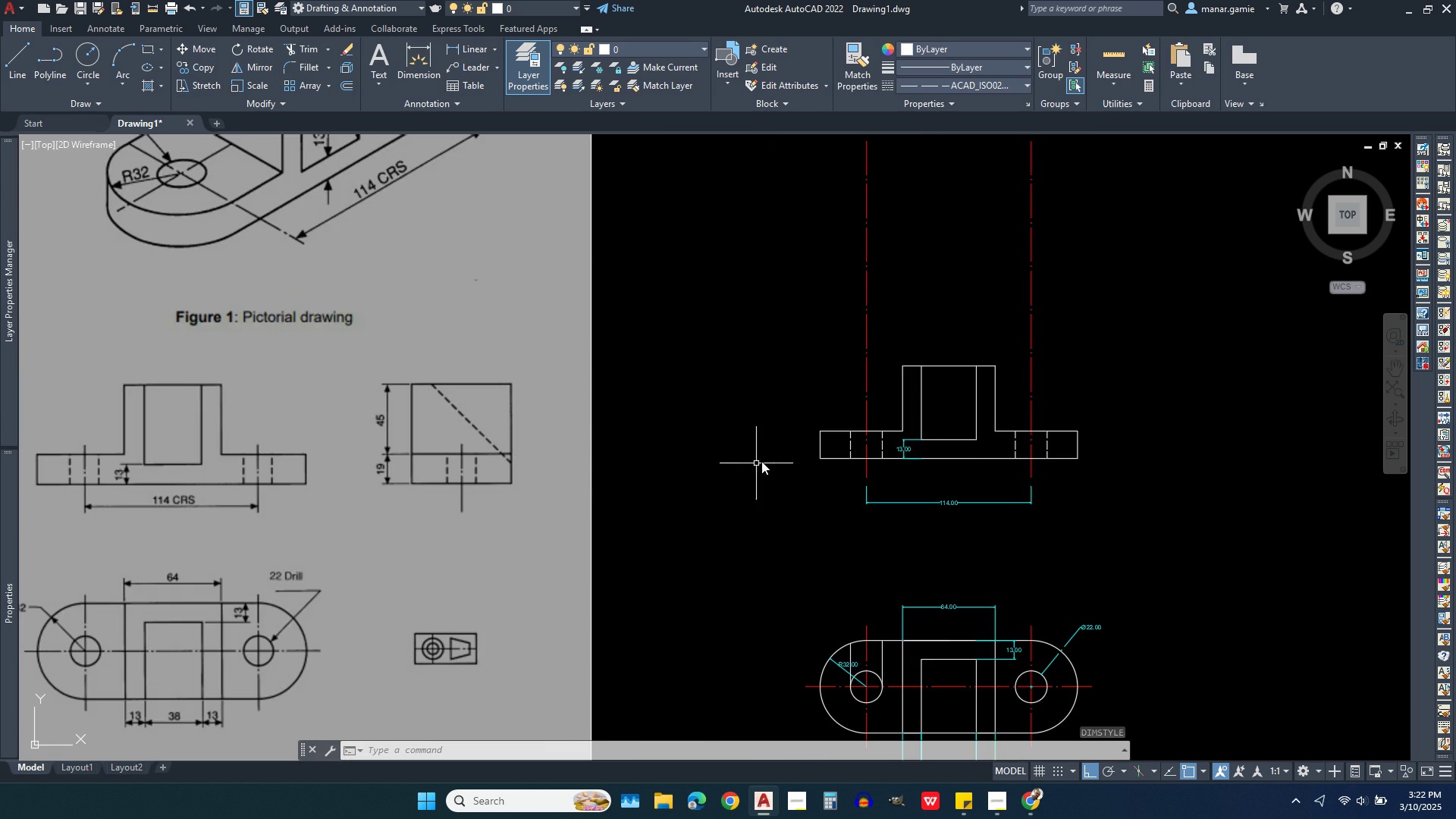 
scroll: coordinate [727, 469], scroll_direction: down, amount: 2.0
 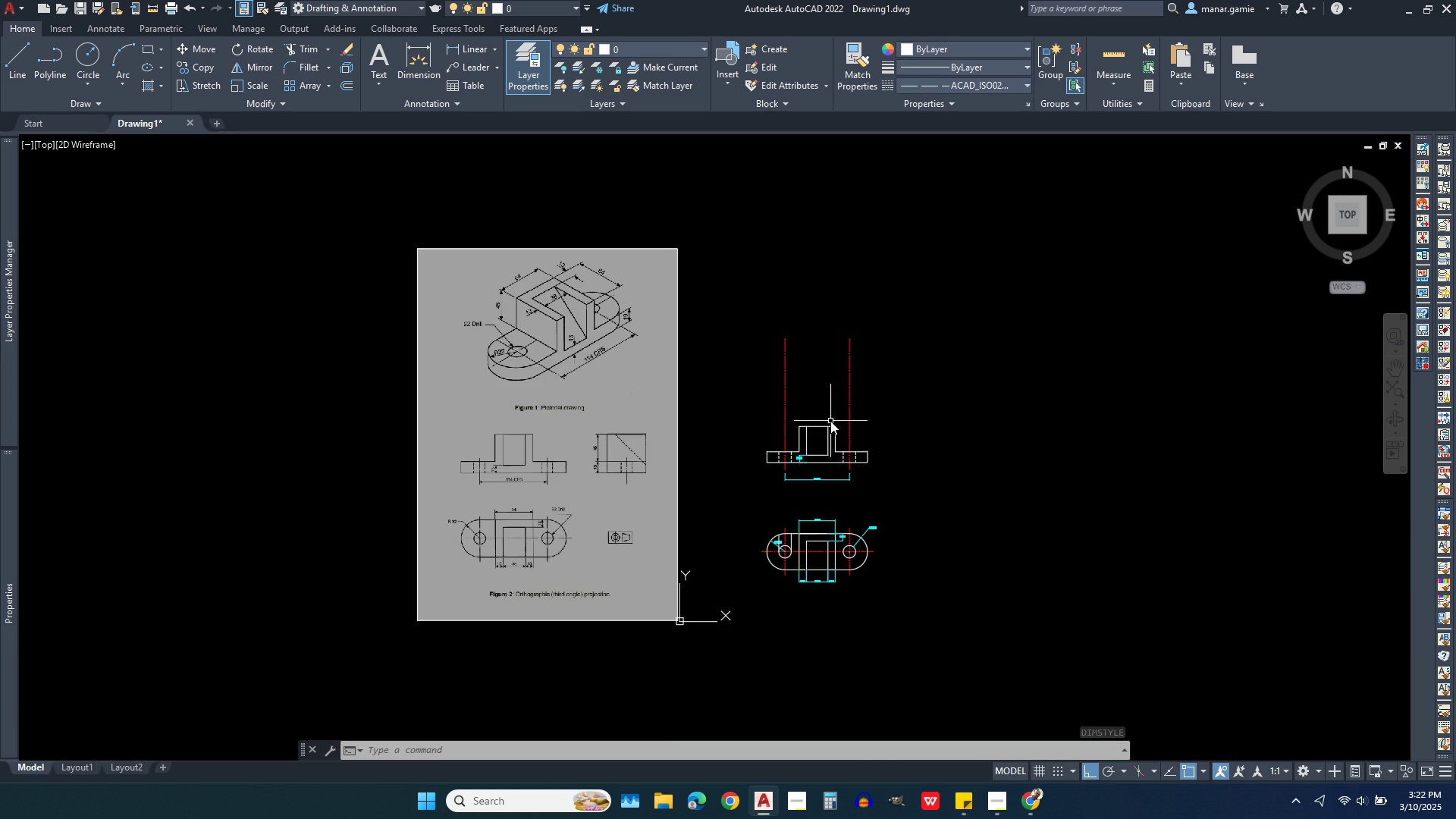 
scroll: coordinate [833, 413], scroll_direction: up, amount: 2.0
 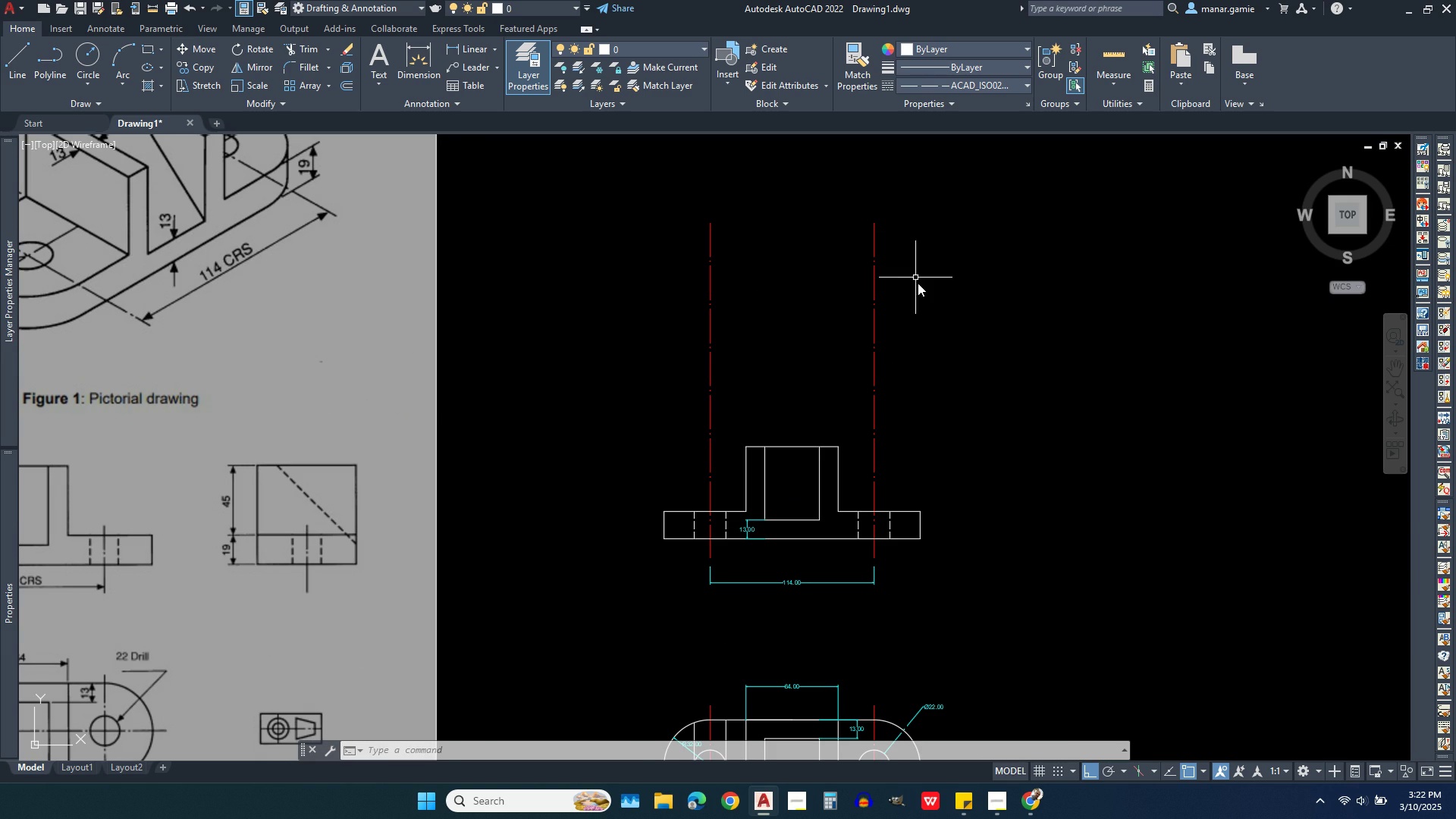 
left_click([682, 249])
 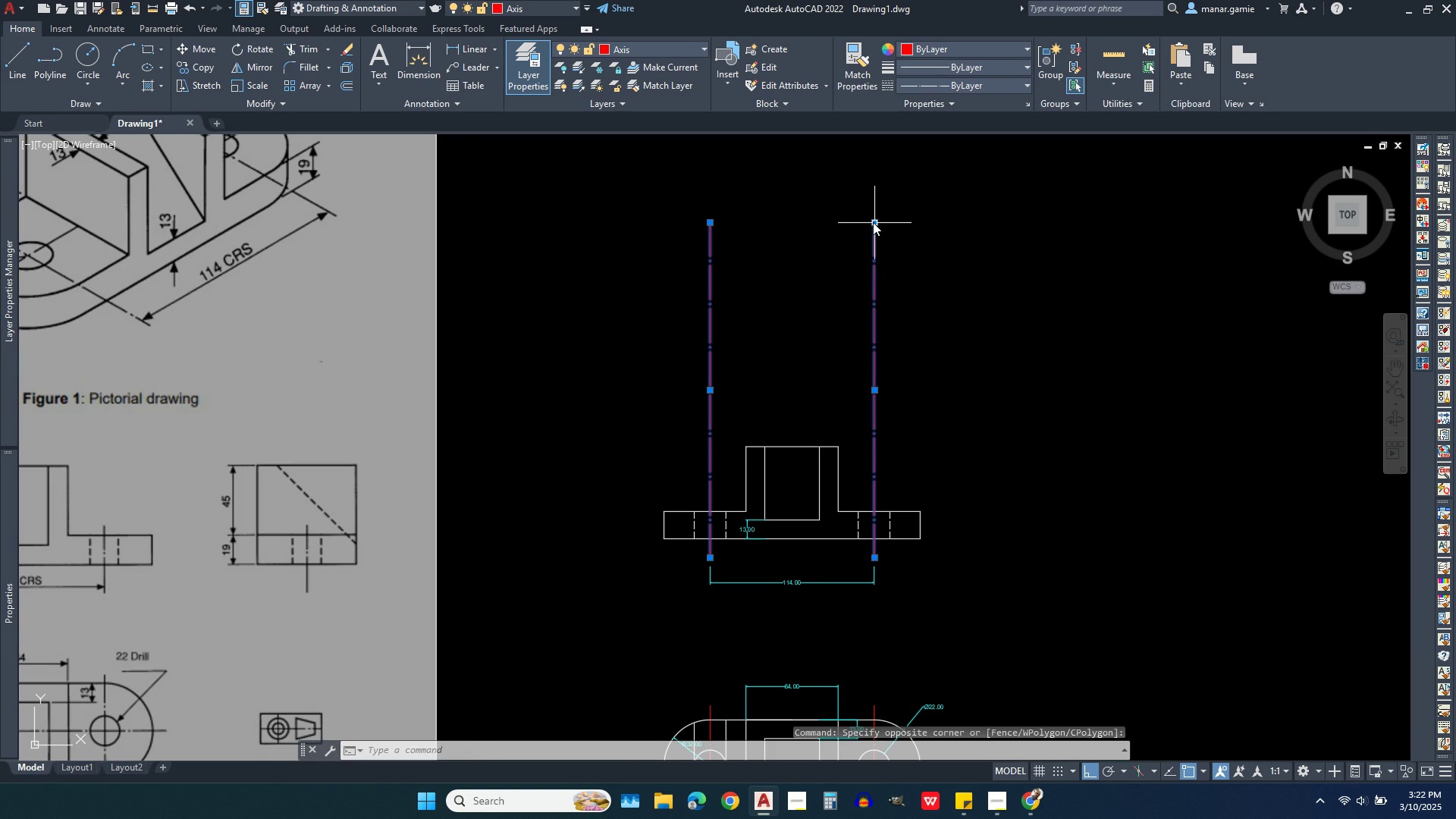 
left_click([873, 222])
 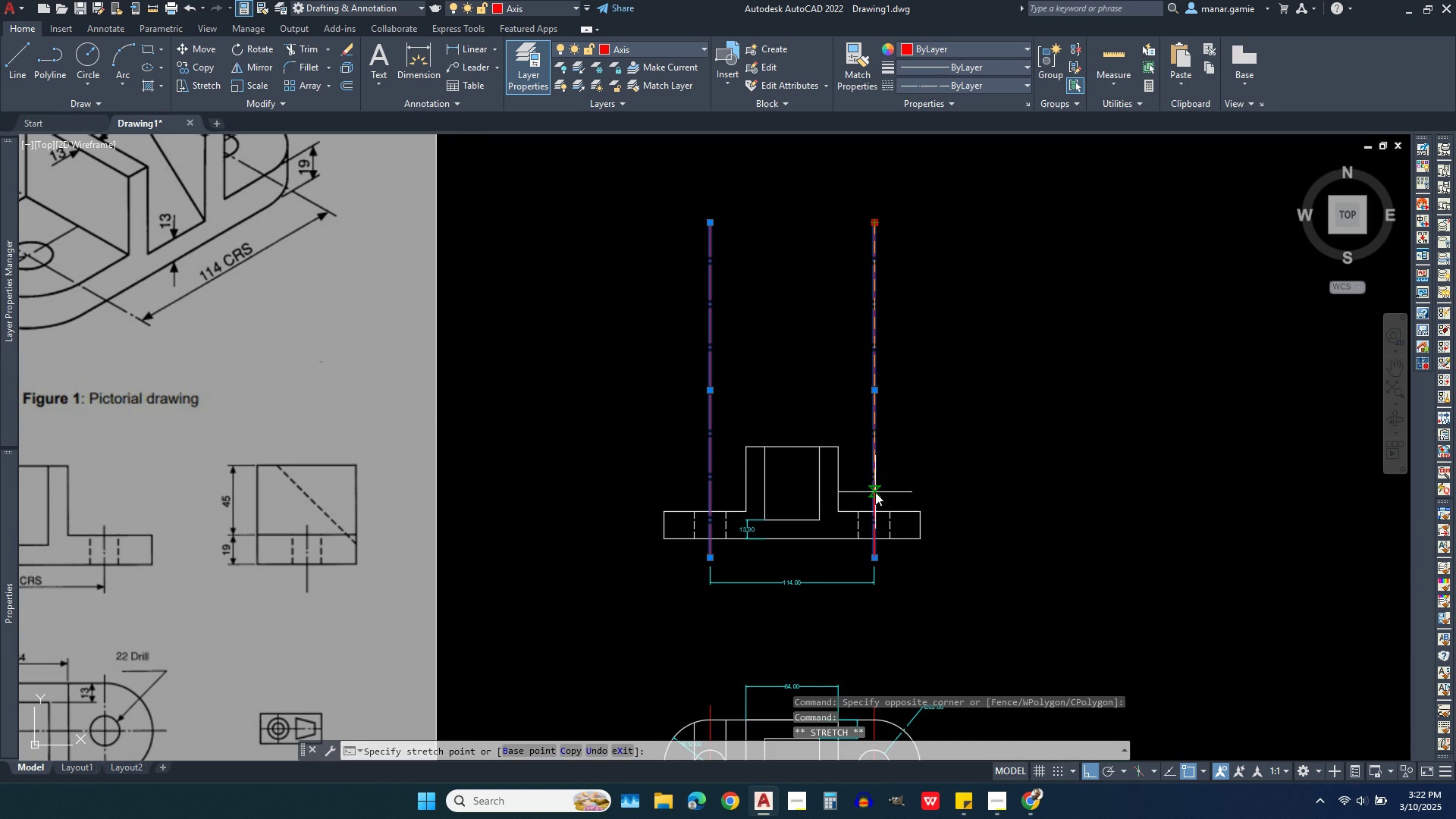 
left_click([875, 490])
 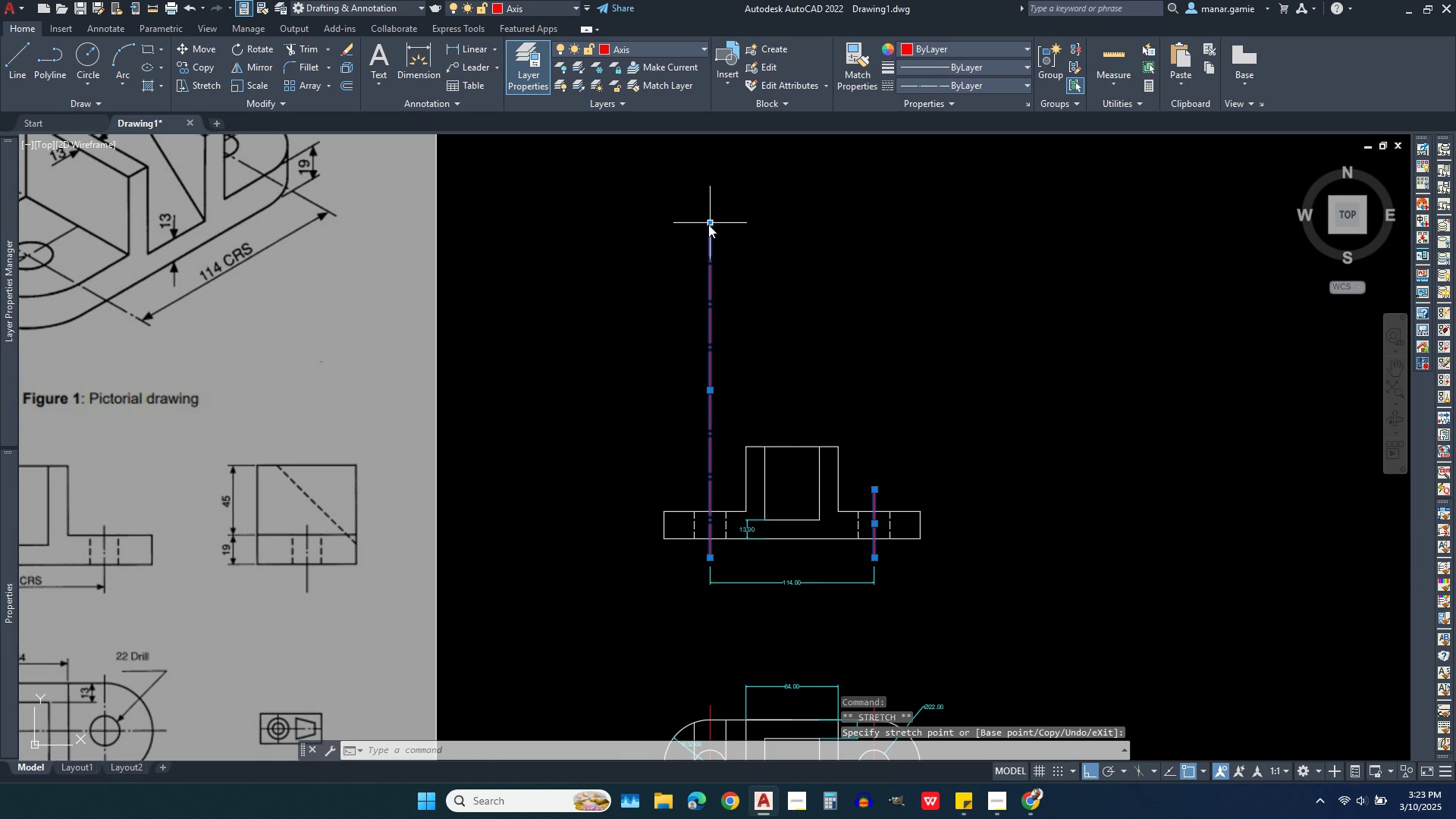 
left_click([708, 224])
 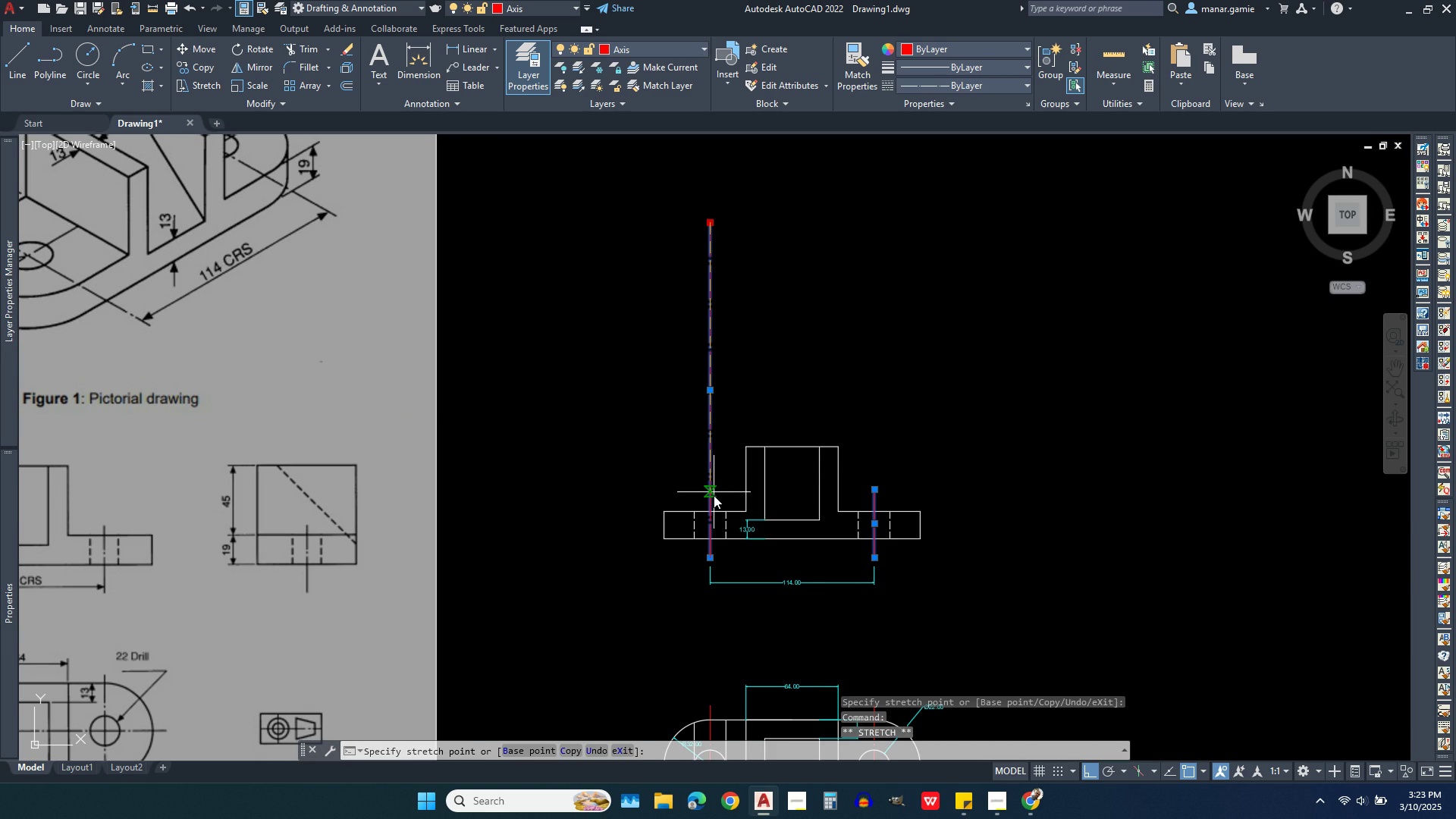 
left_click([714, 495])
 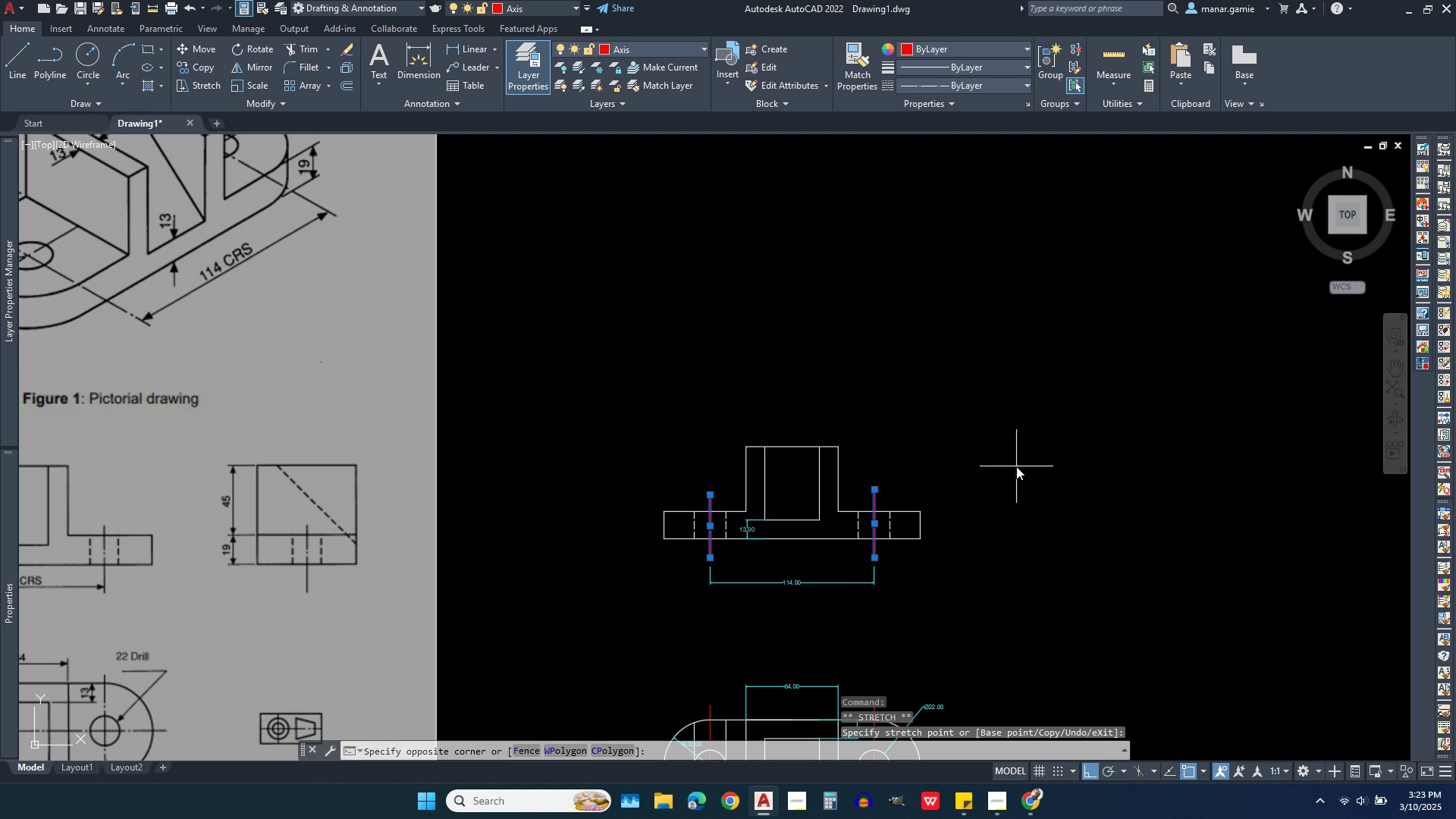 
left_click([1016, 466])
 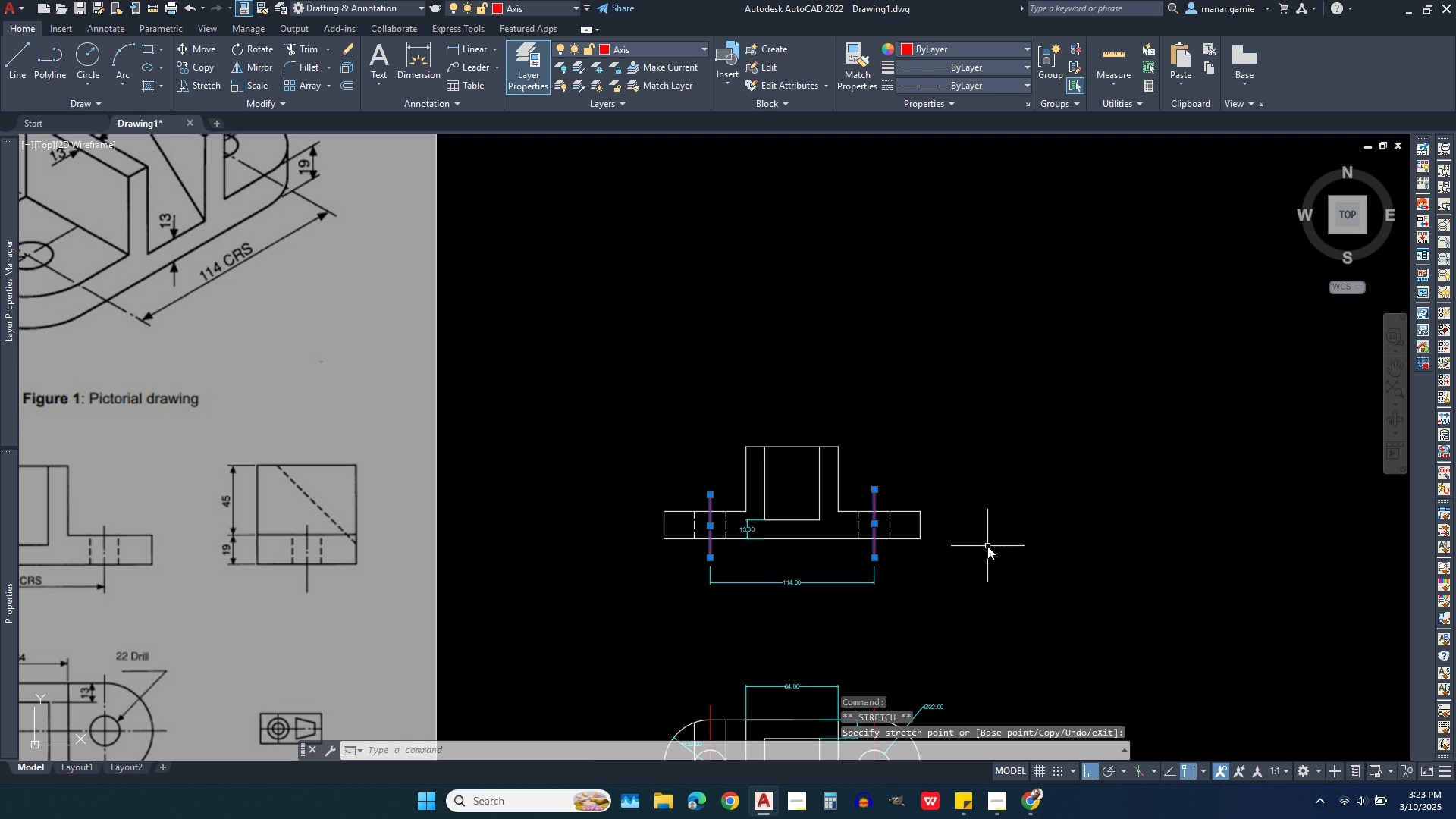 
key(Escape)
 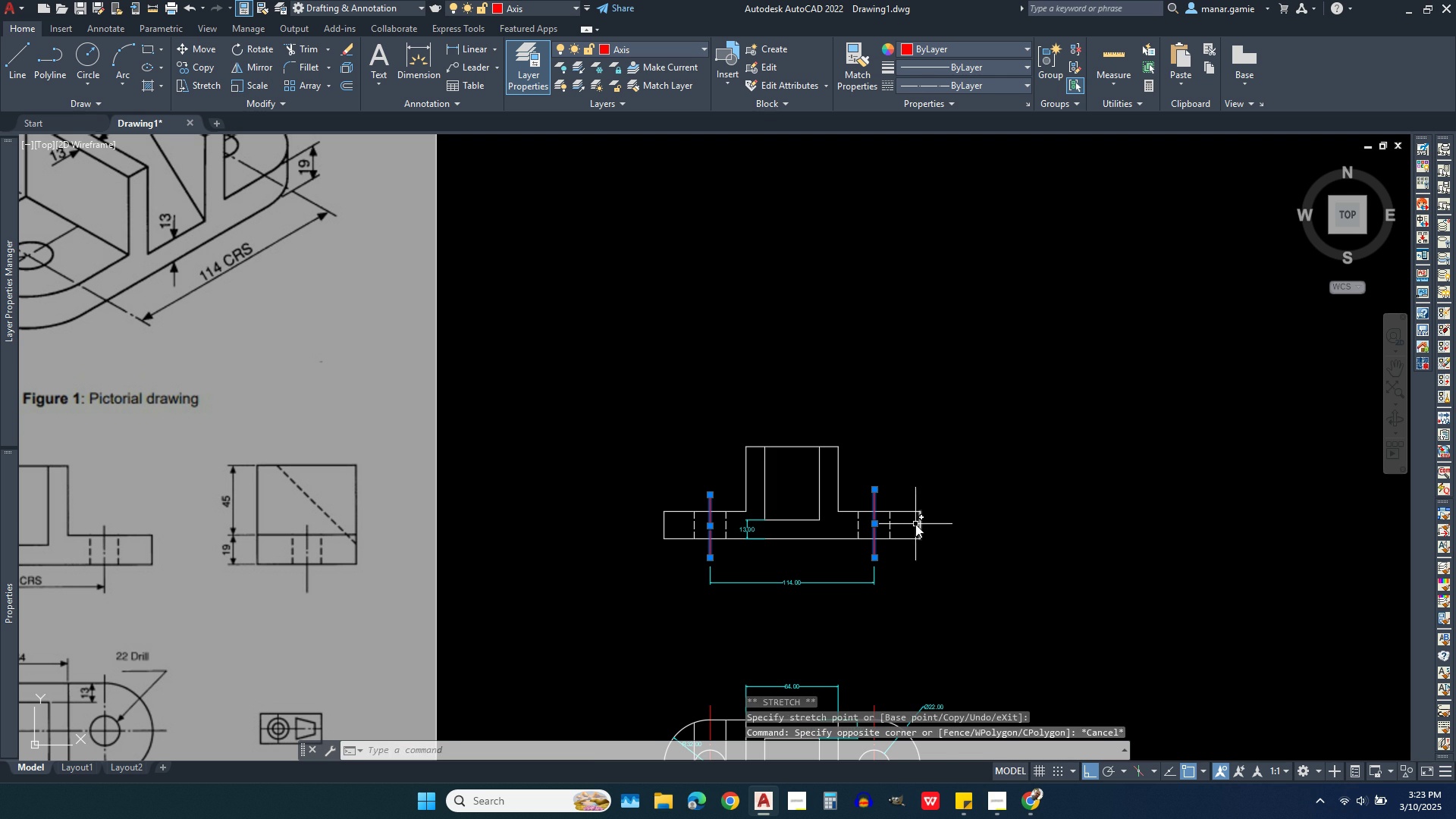 
key(Escape)
 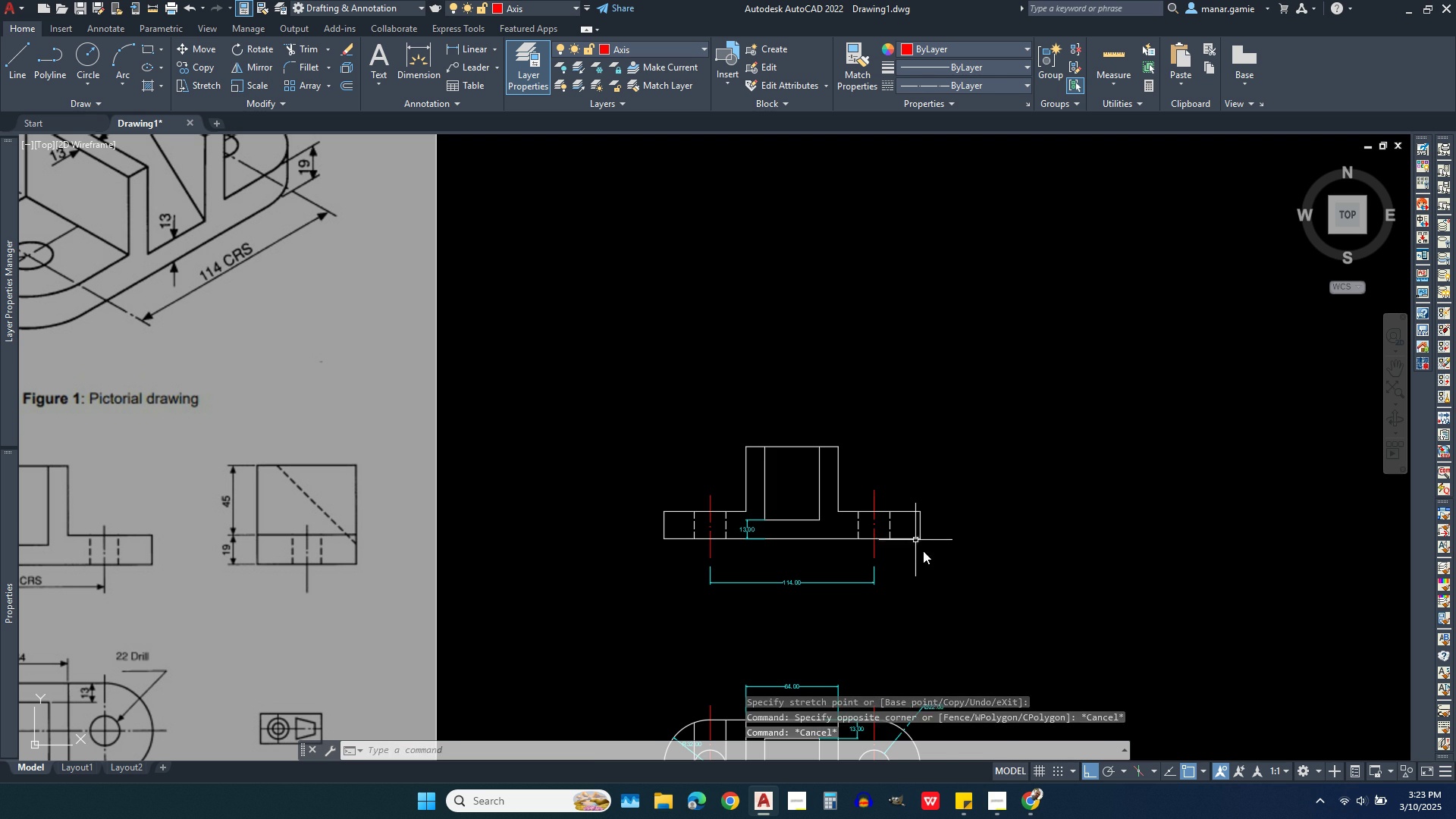 
key(Escape)
 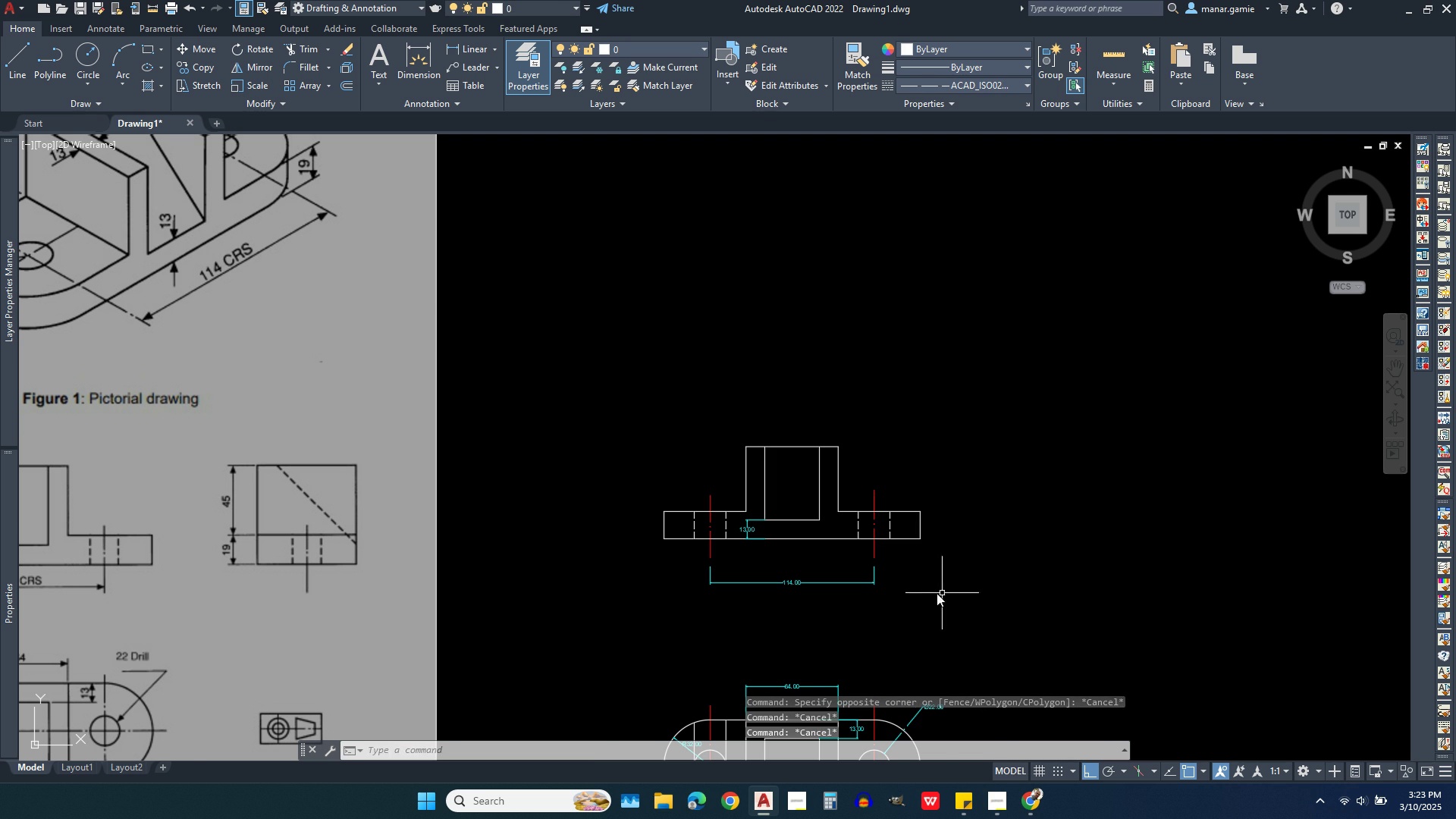 
scroll: coordinate [892, 591], scroll_direction: down, amount: 1.0
 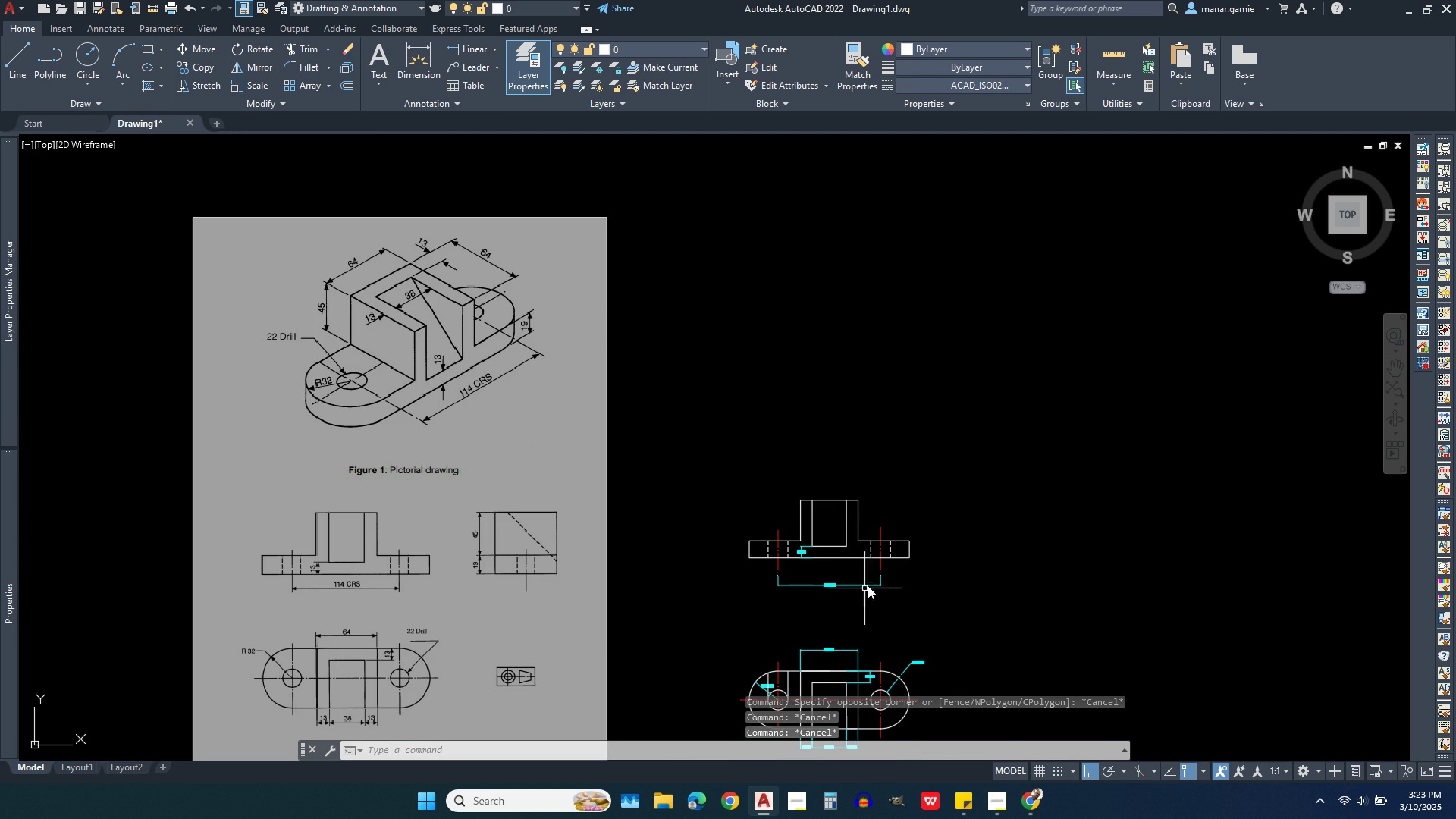 
scroll: coordinate [896, 580], scroll_direction: up, amount: 1.0
 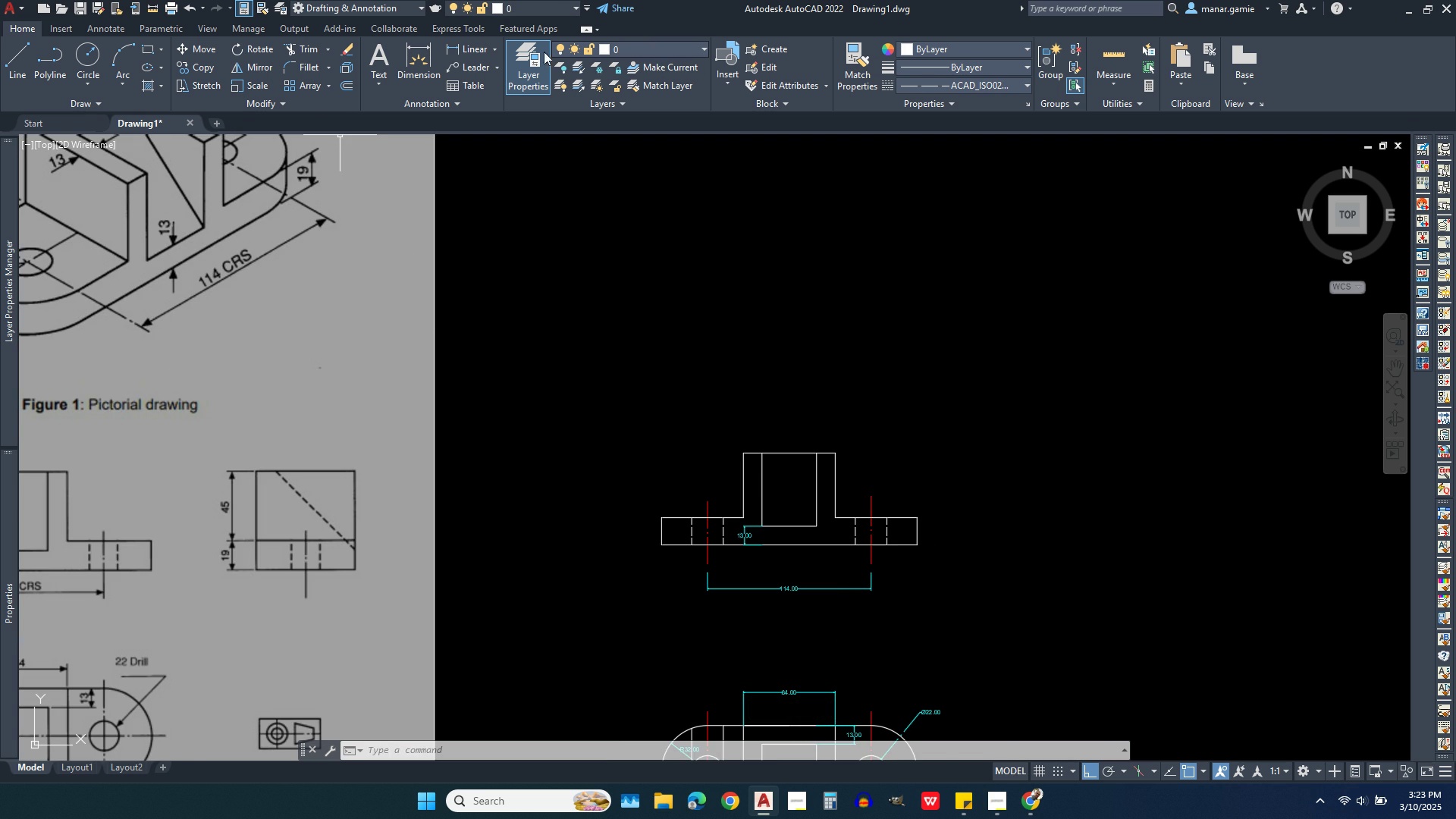 
wait(6.17)
 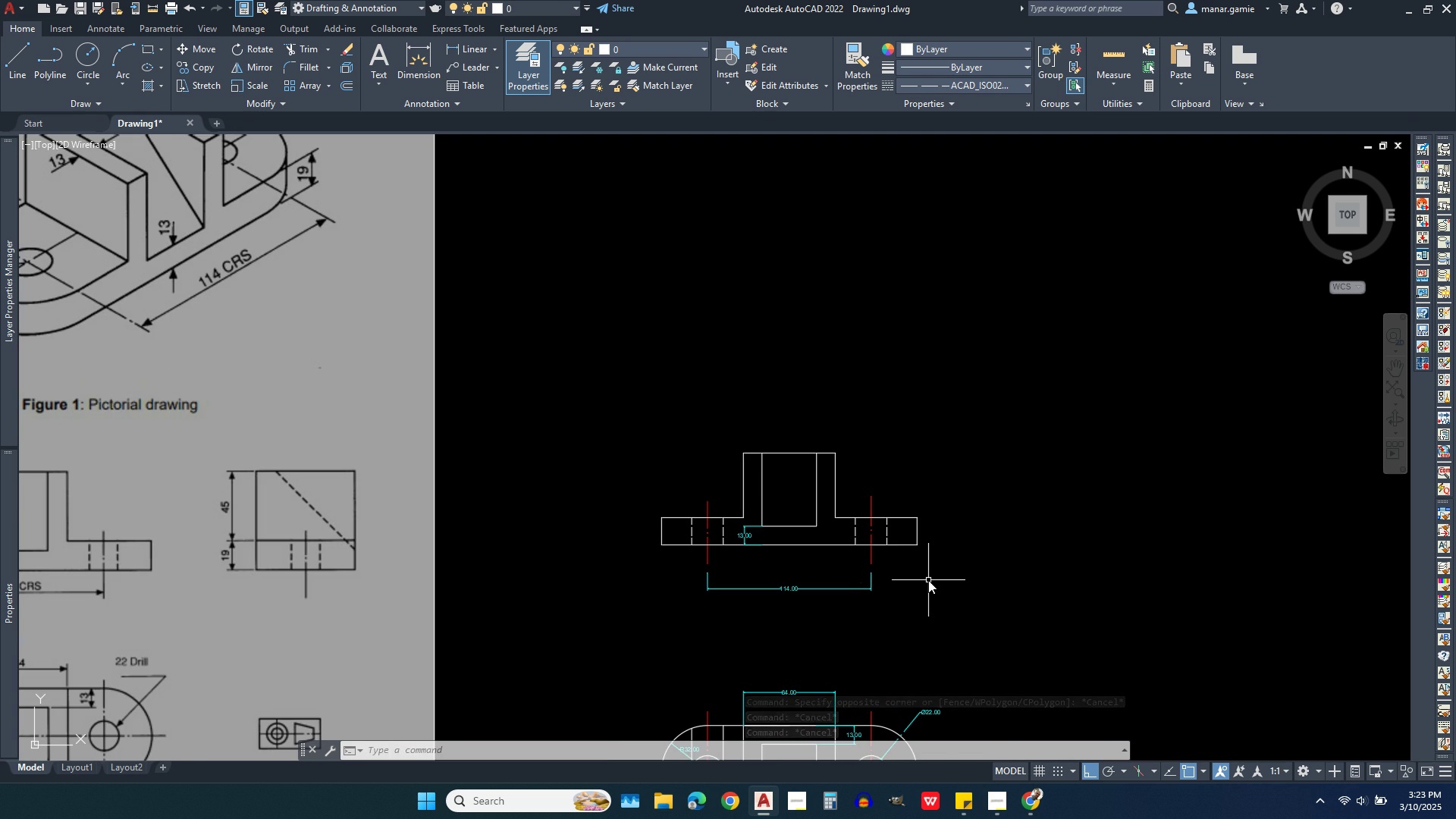 
left_click([995, 81])
 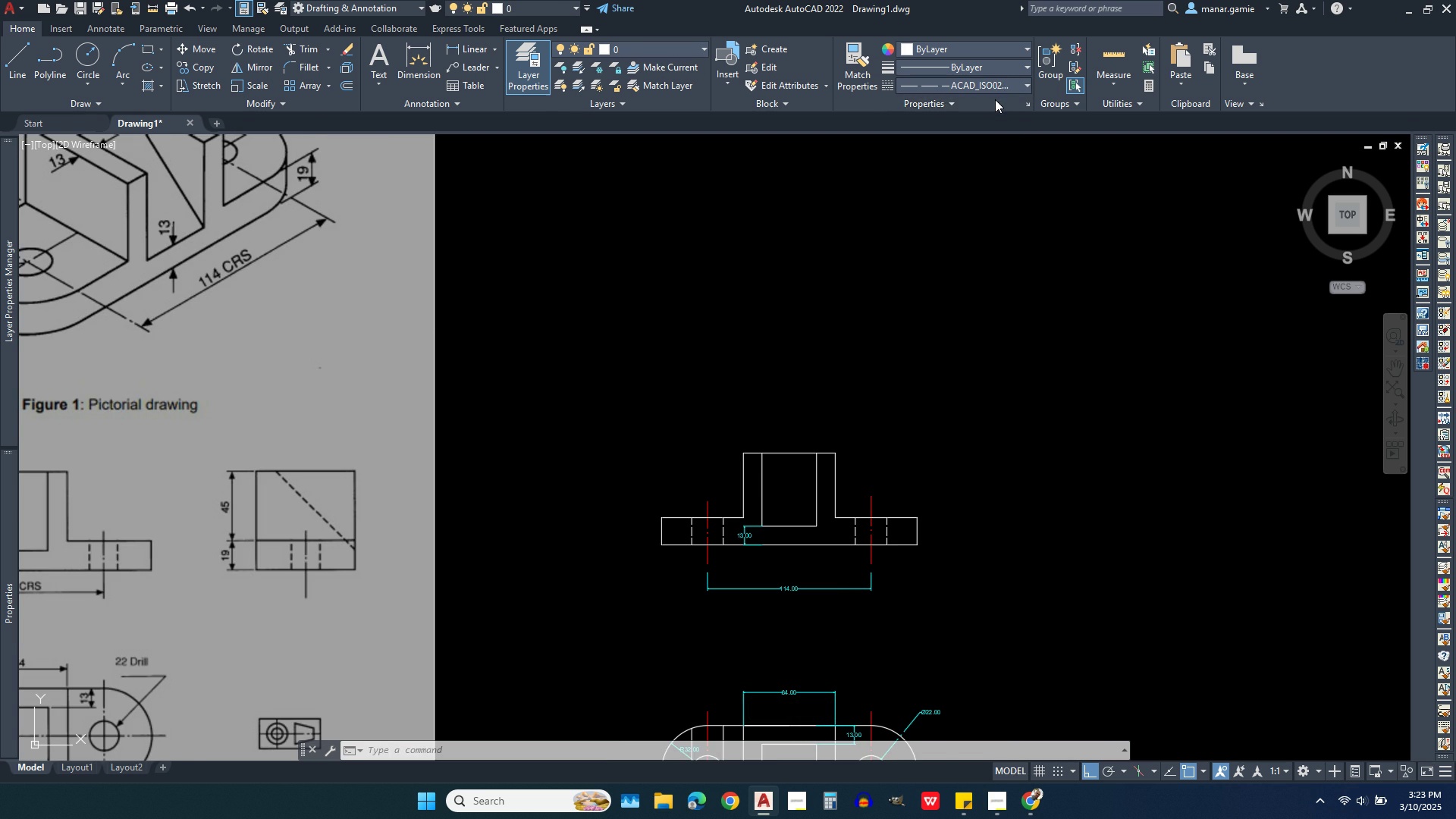 
left_click([995, 99])
 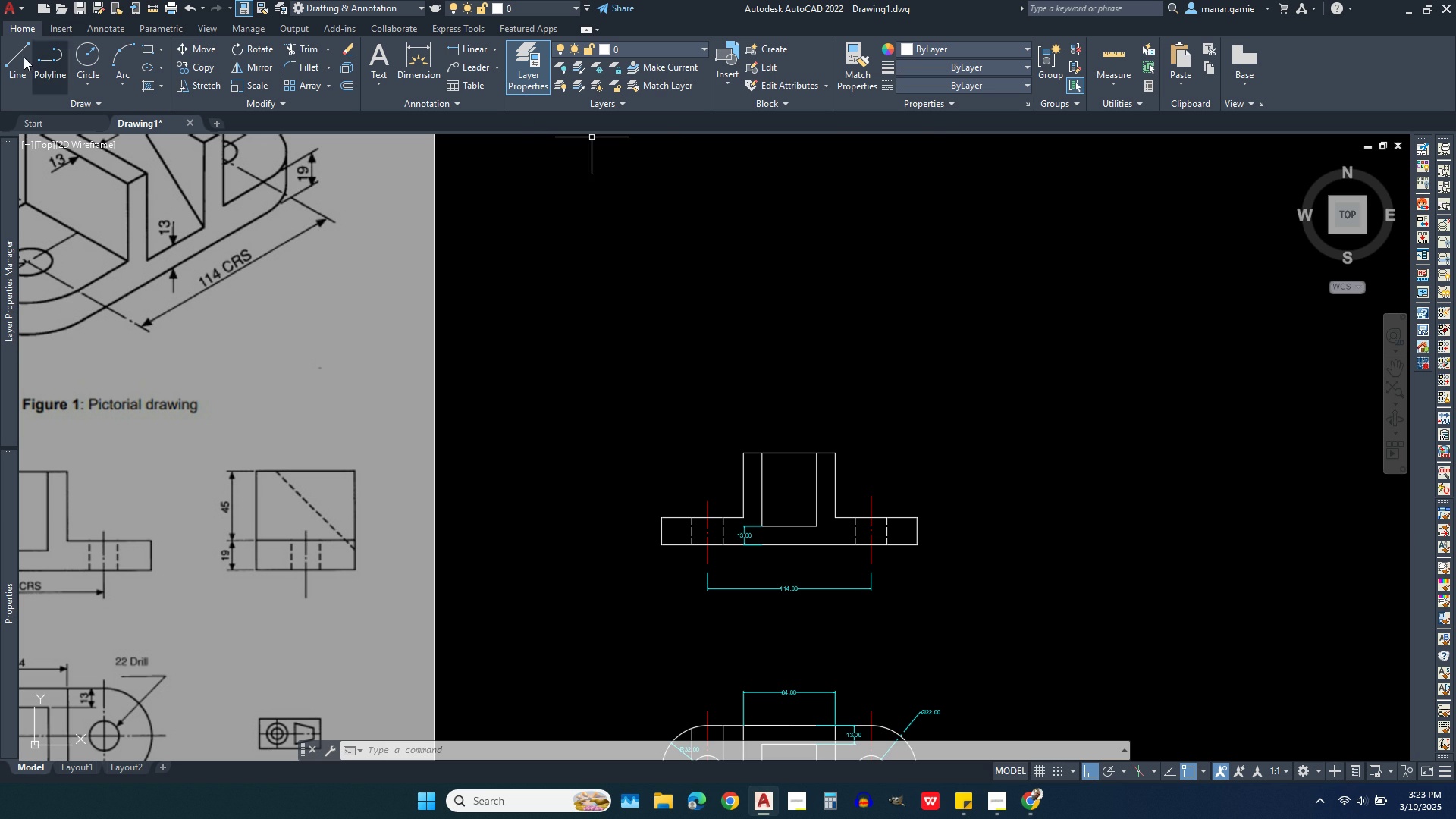 
left_click([13, 55])
 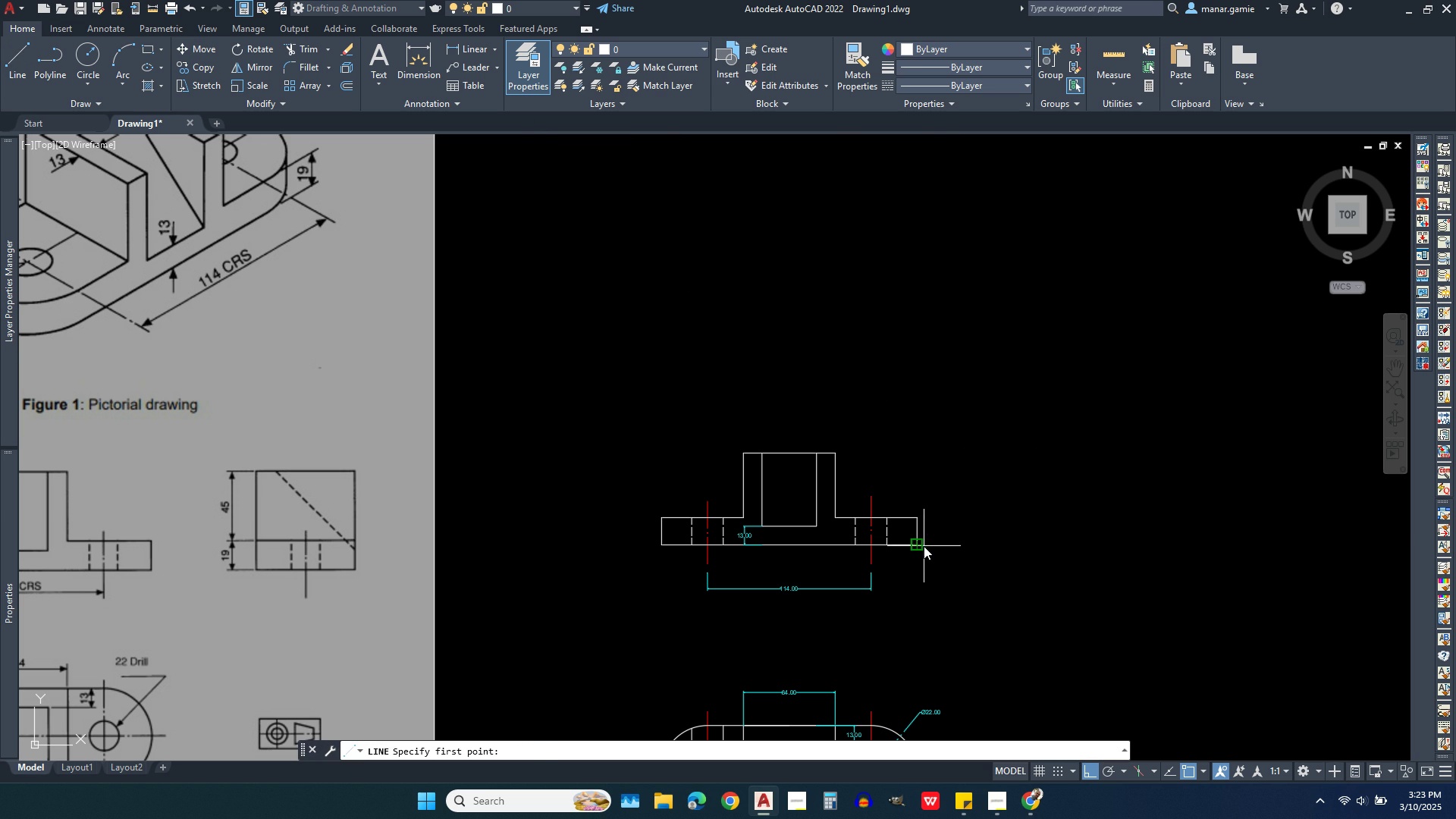 
left_click([924, 543])
 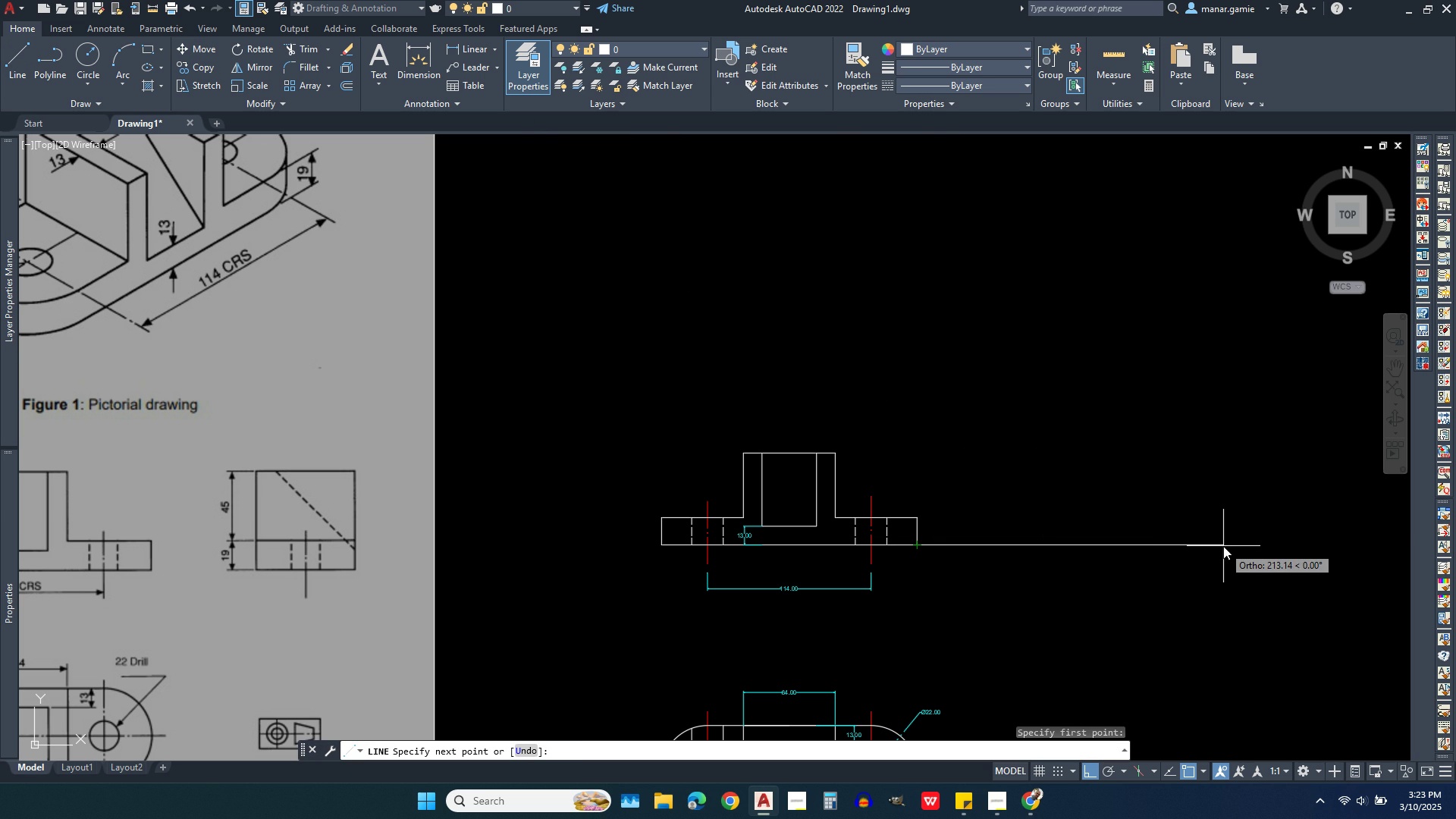 
left_click([1223, 546])
 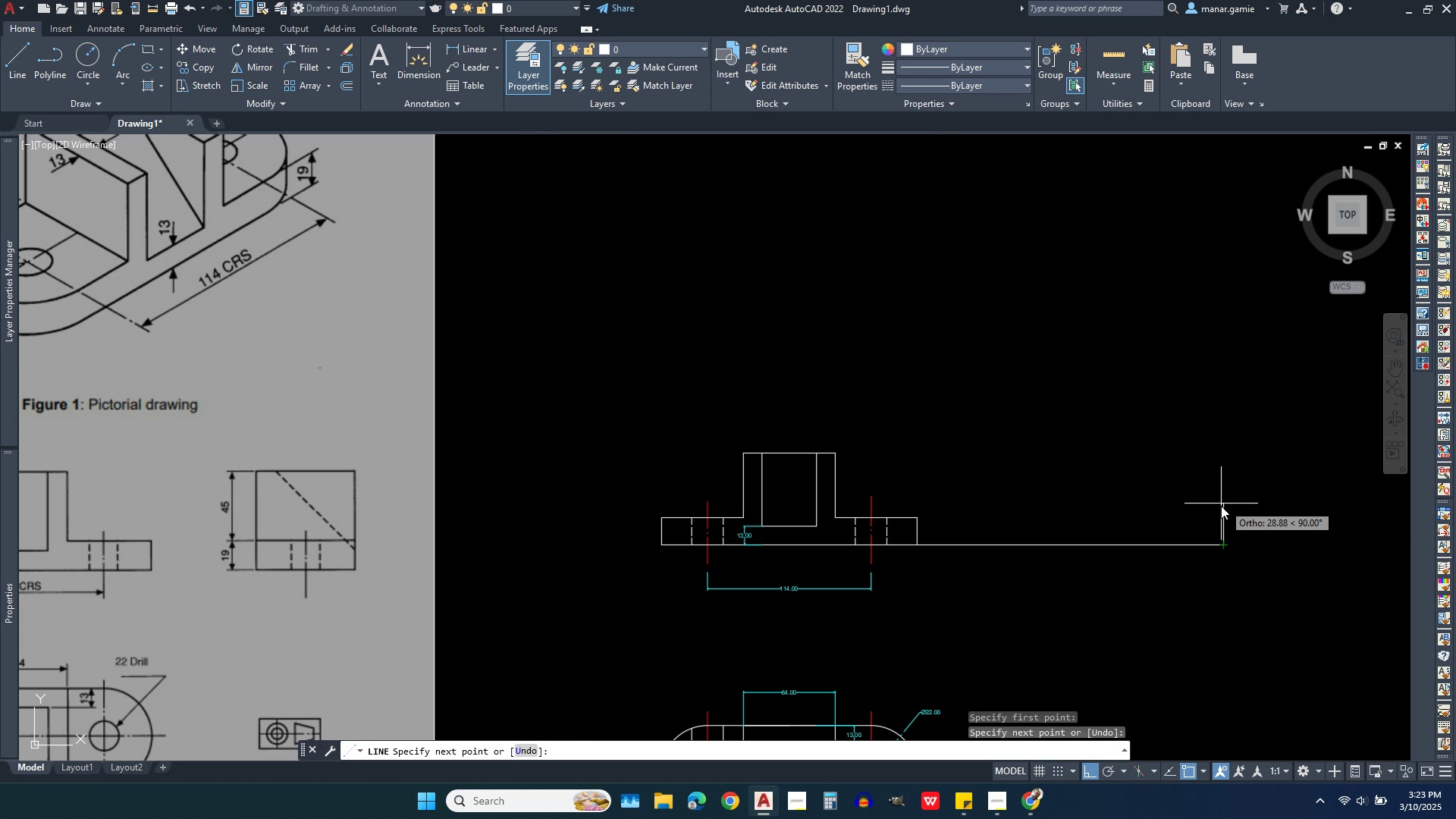 
type(.19)
 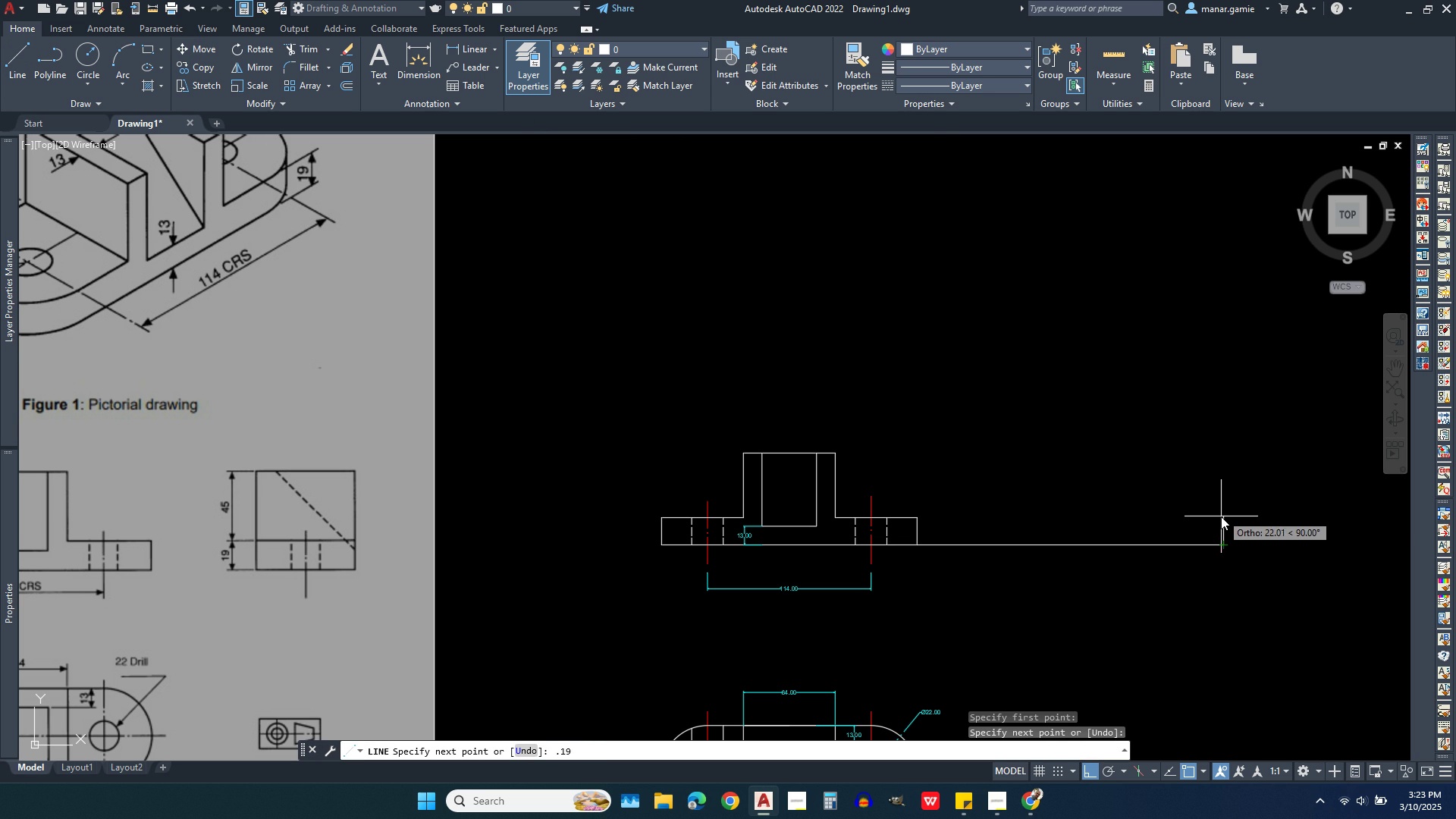 
key(Enter)
 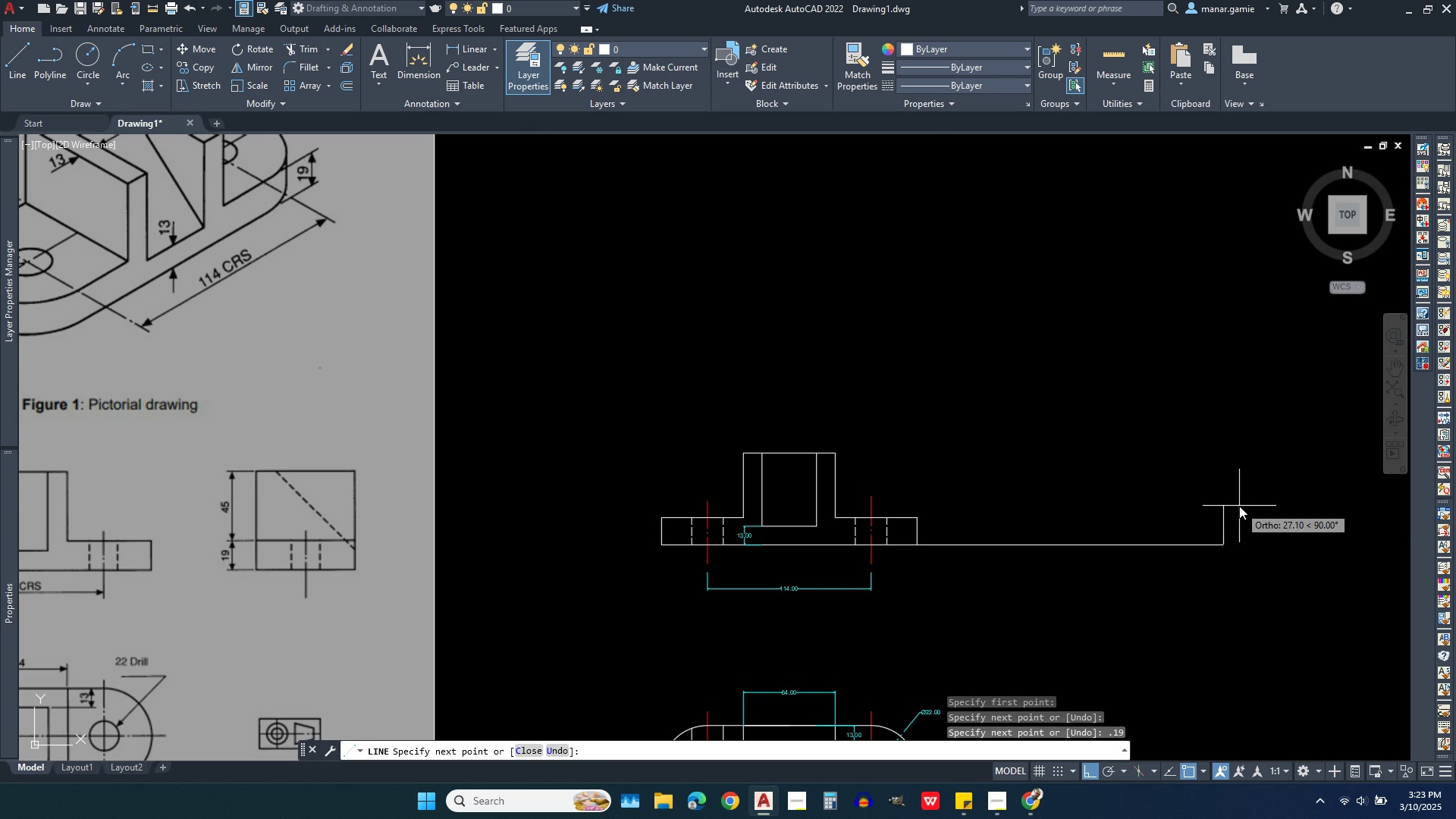 
left_click([1239, 506])